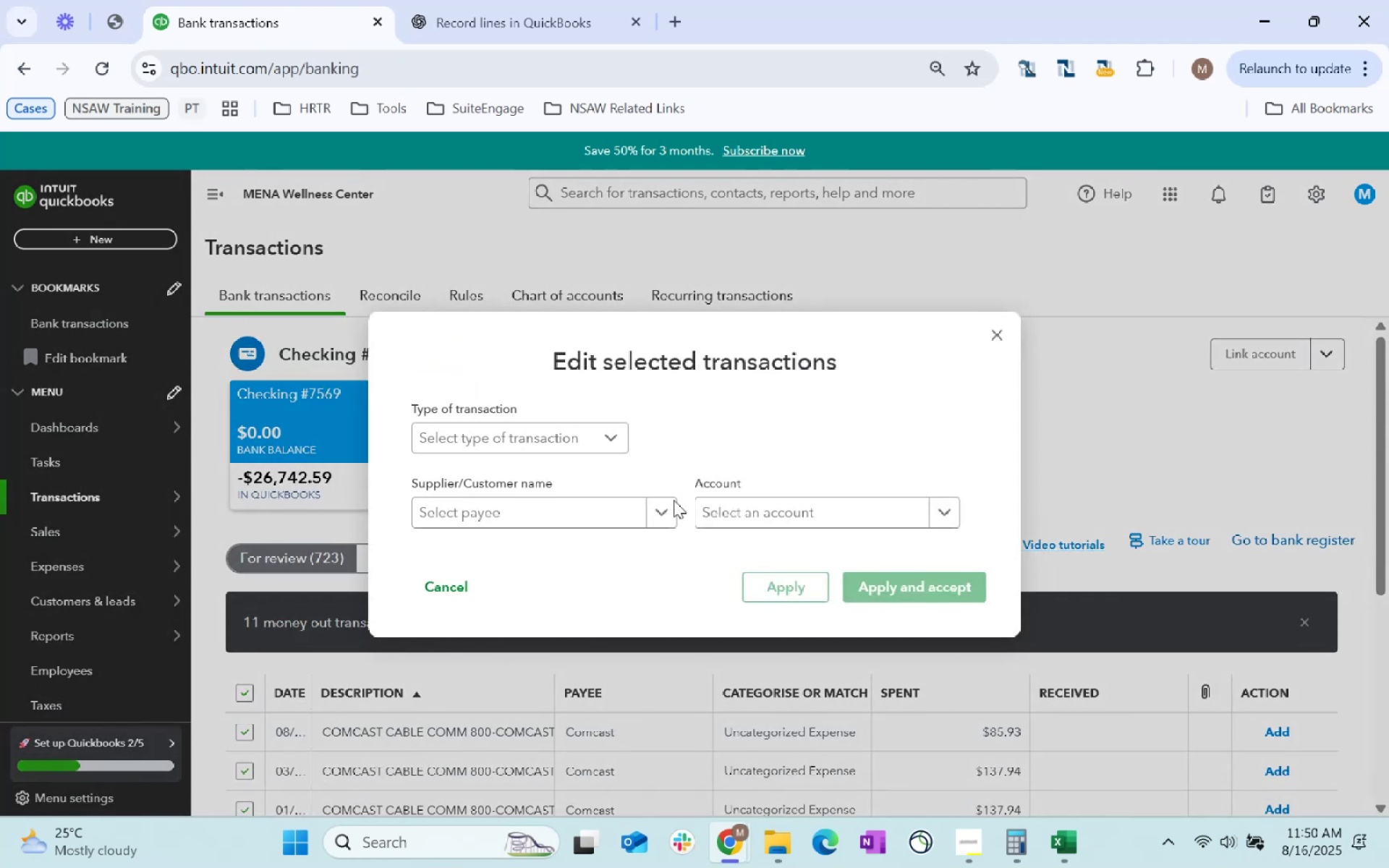 
left_click([778, 508])
 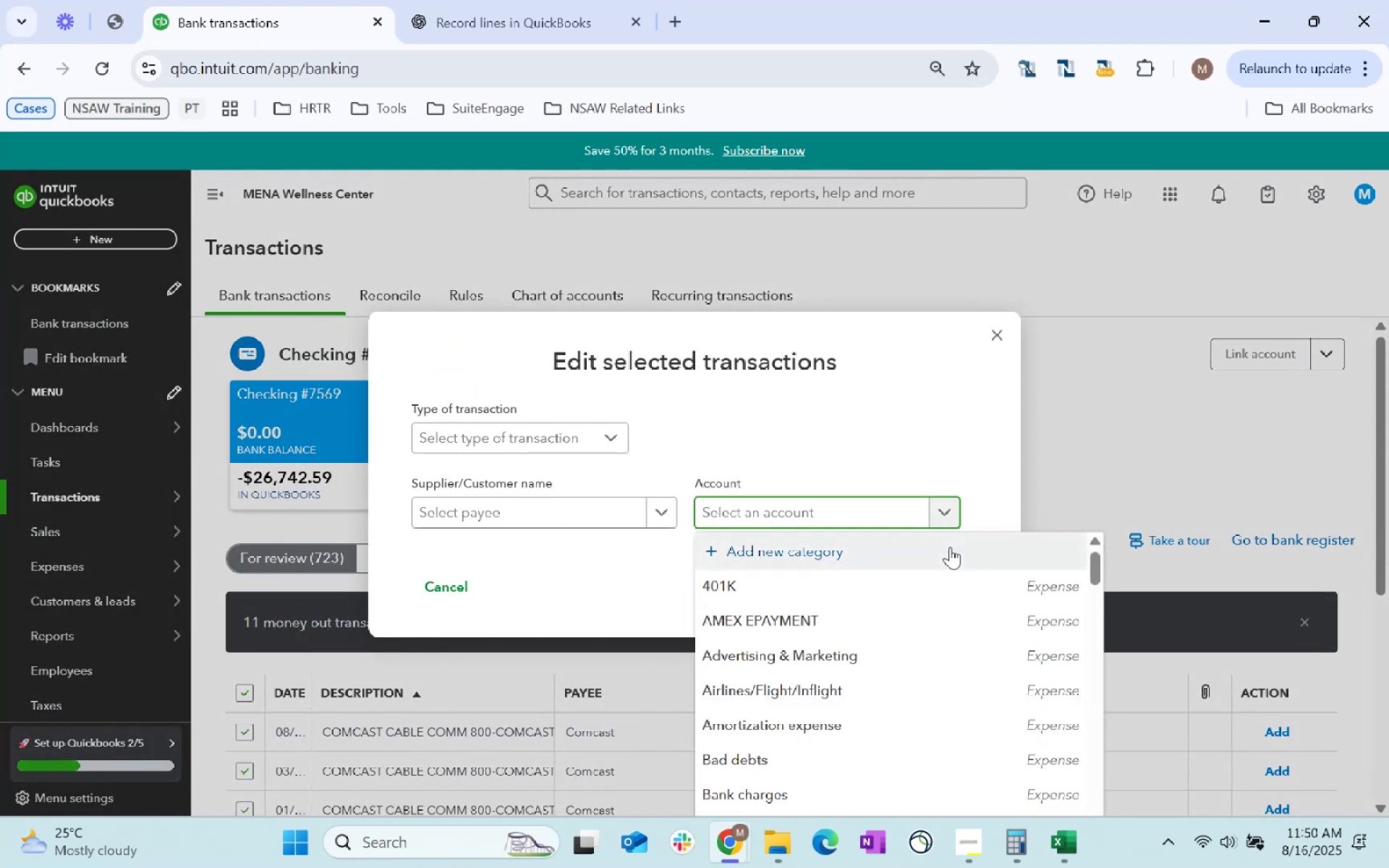 
type(Dues)
 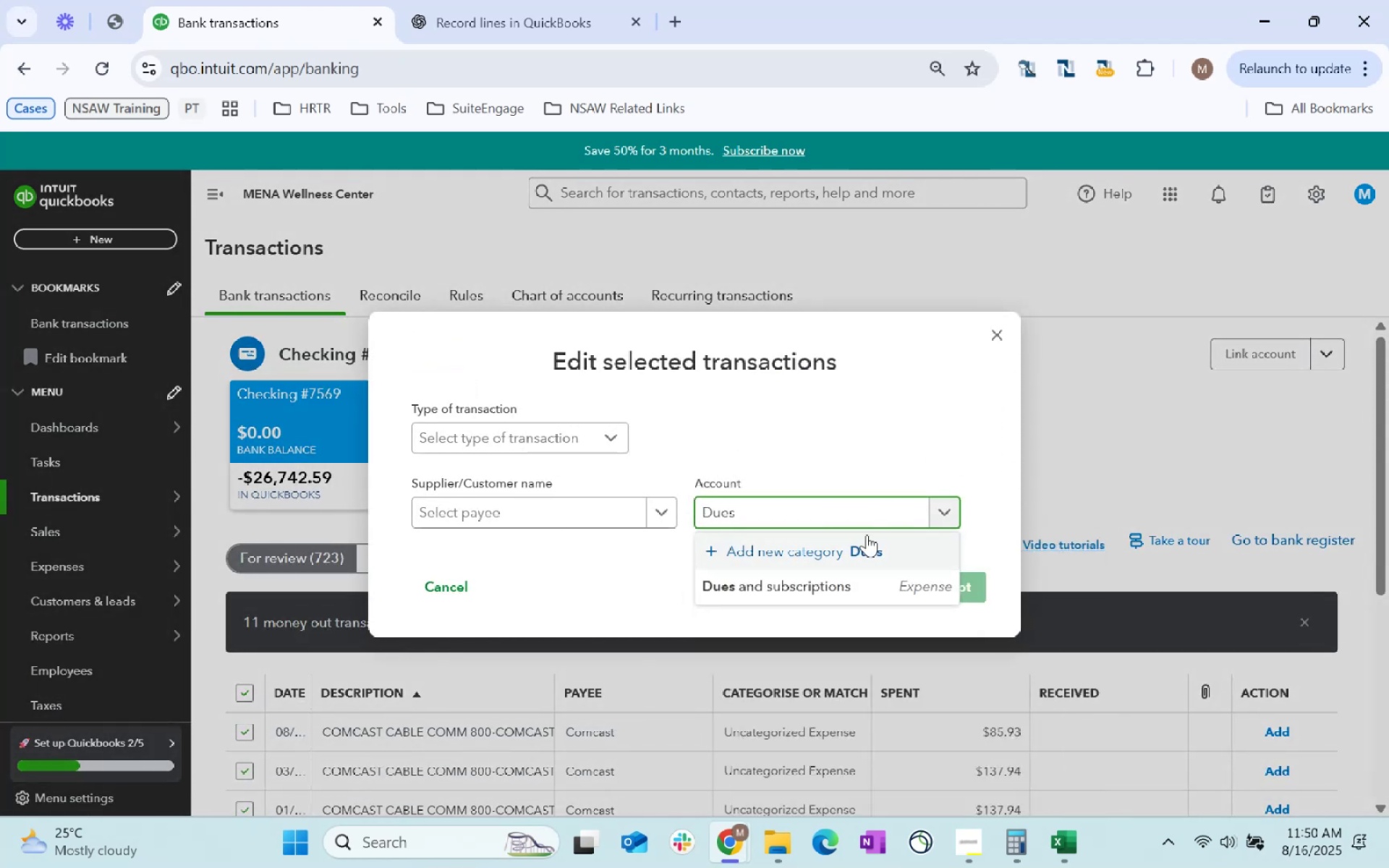 
left_click([885, 582])
 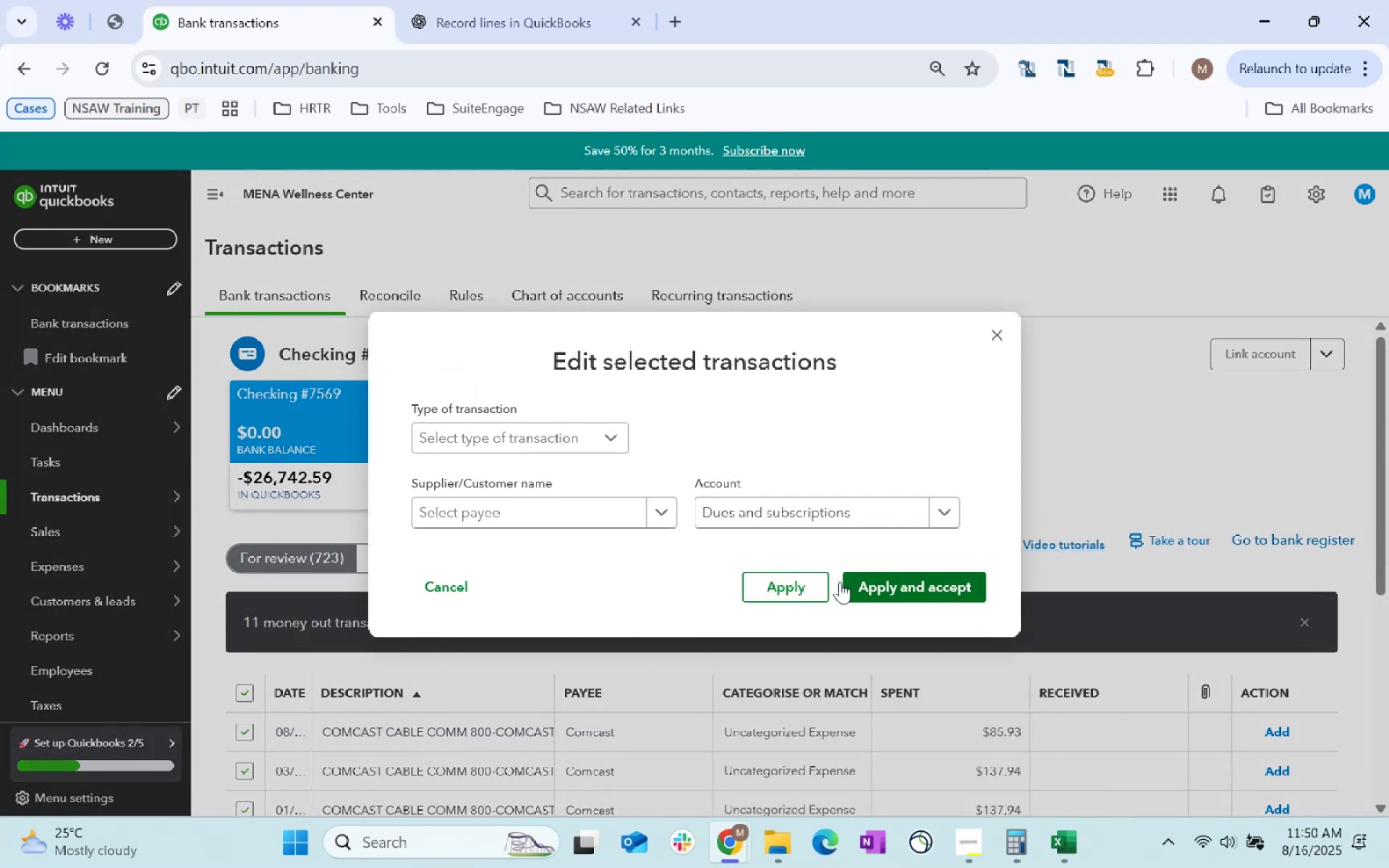 
left_click([811, 587])
 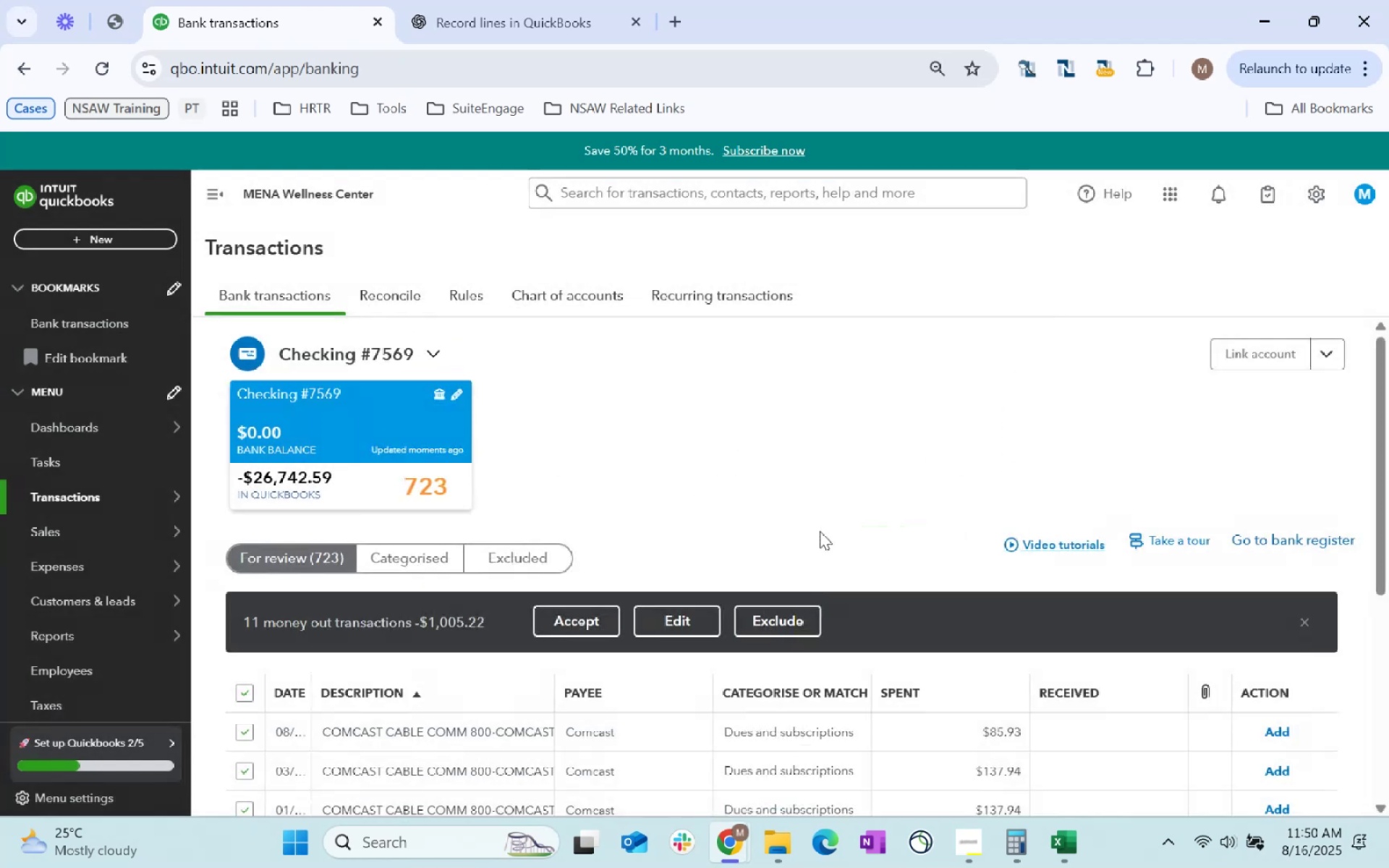 
scroll: coordinate [834, 592], scroll_direction: down, amount: 7.0
 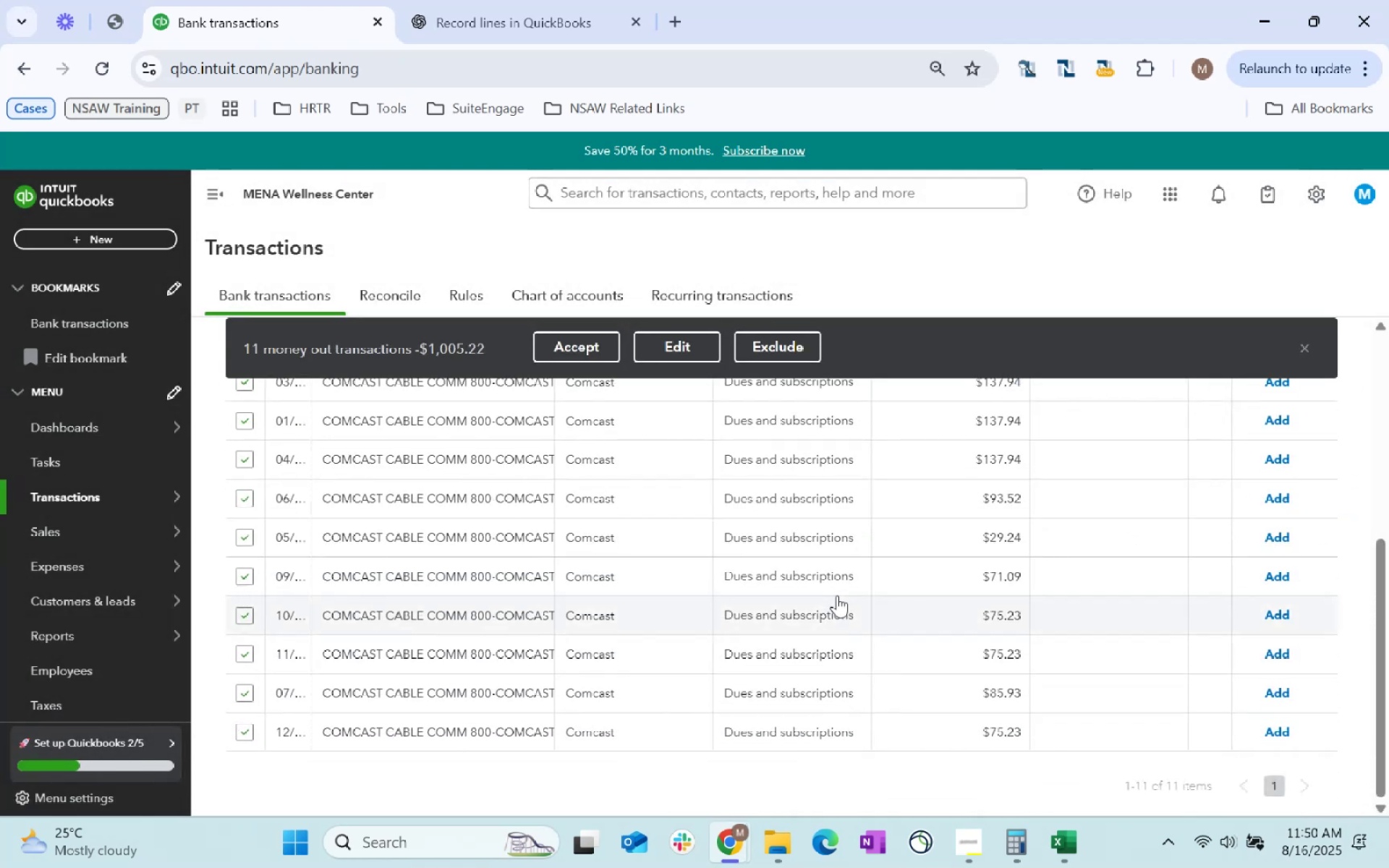 
scroll: coordinate [838, 607], scroll_direction: up, amount: 6.0
 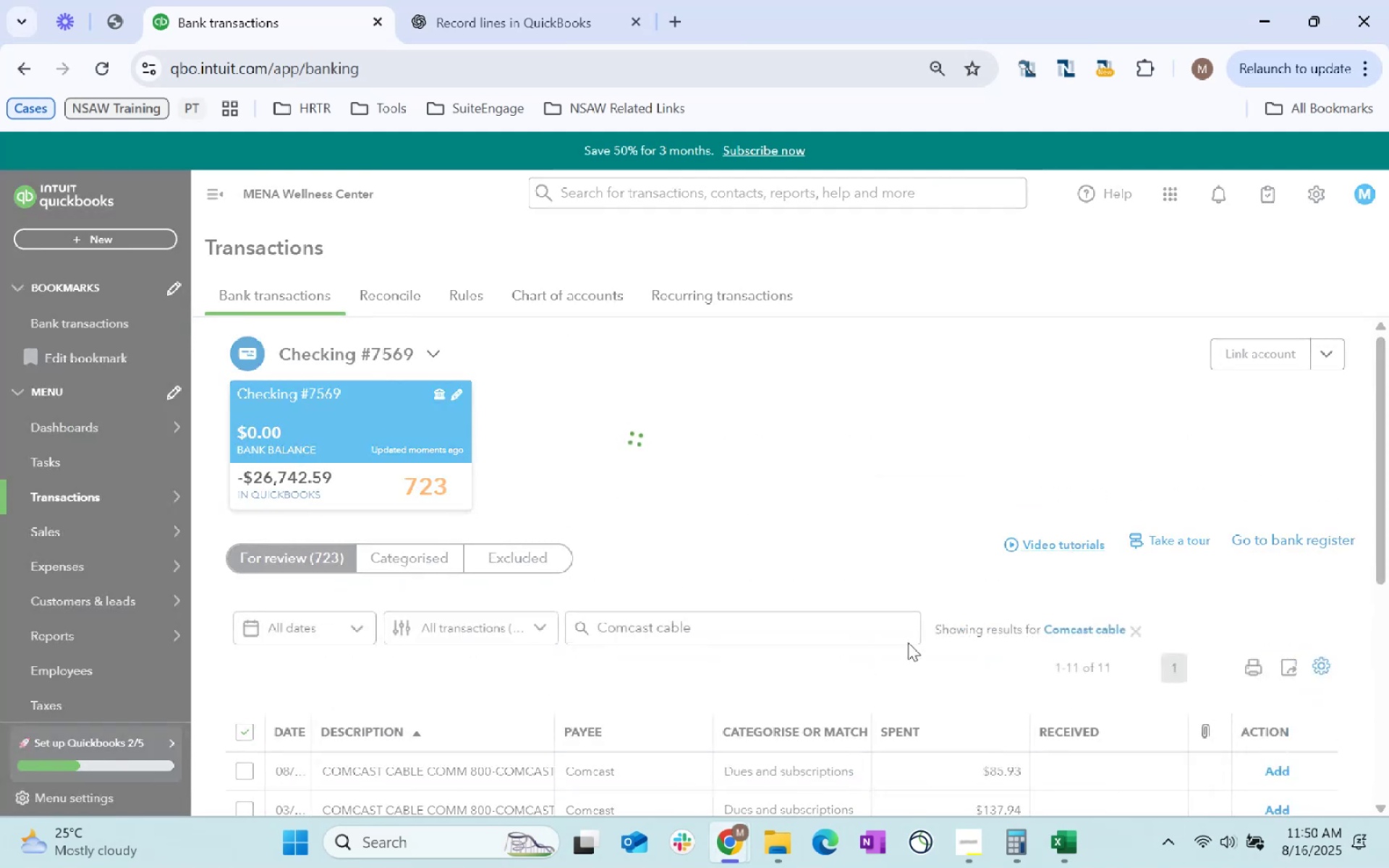 
scroll: coordinate [817, 670], scroll_direction: down, amount: 115.0
 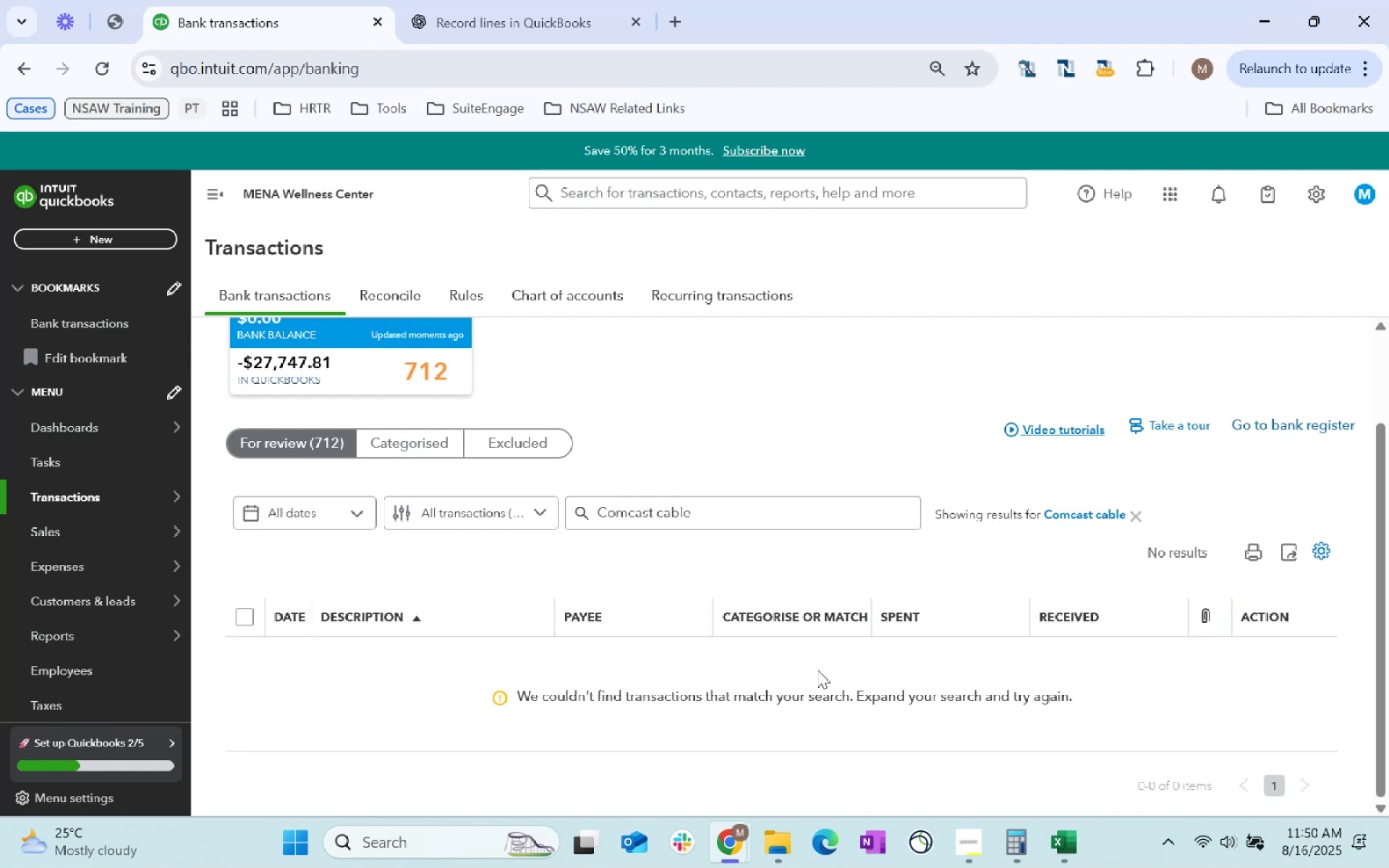 
wait(5.04)
 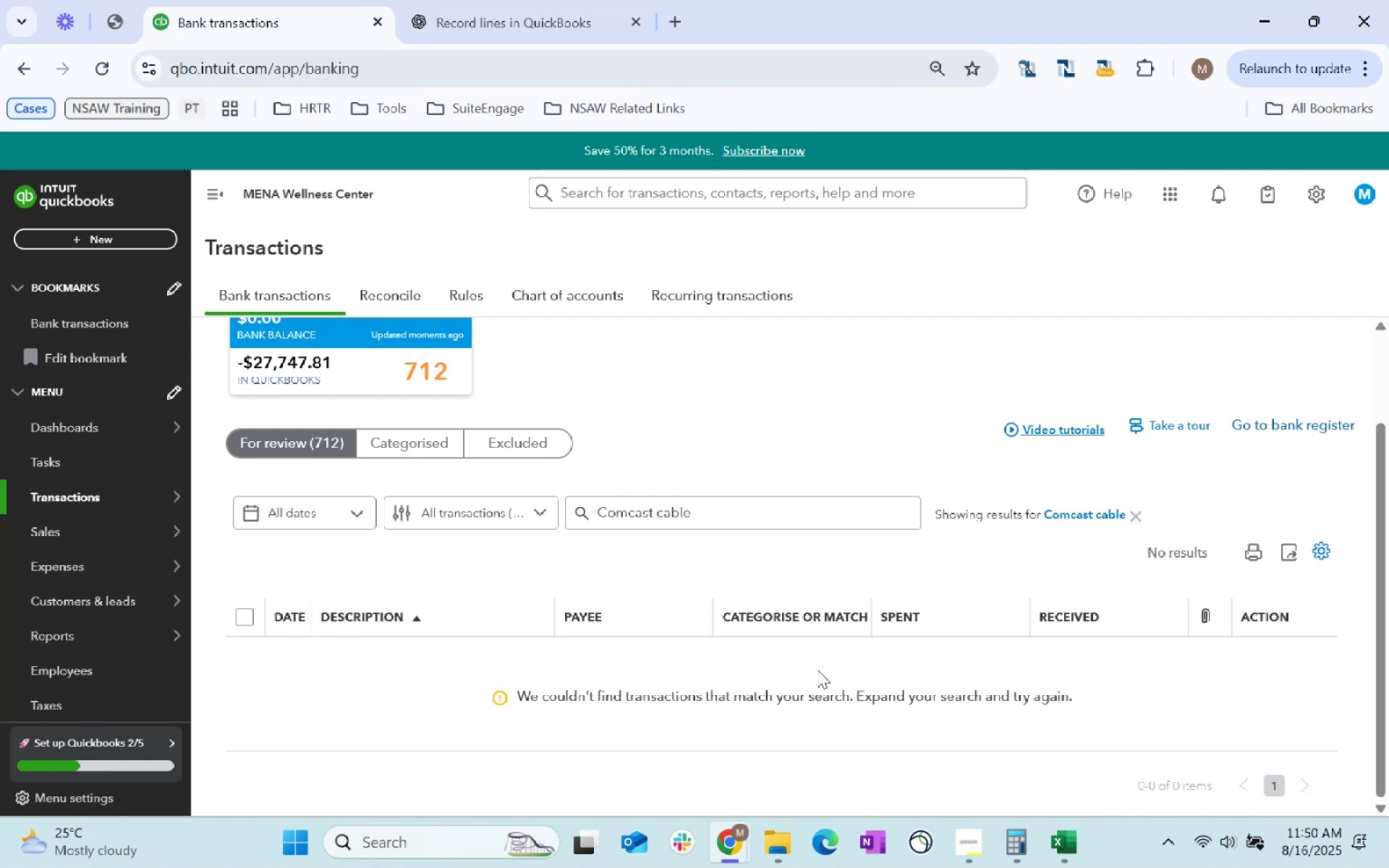 
left_click([1142, 517])
 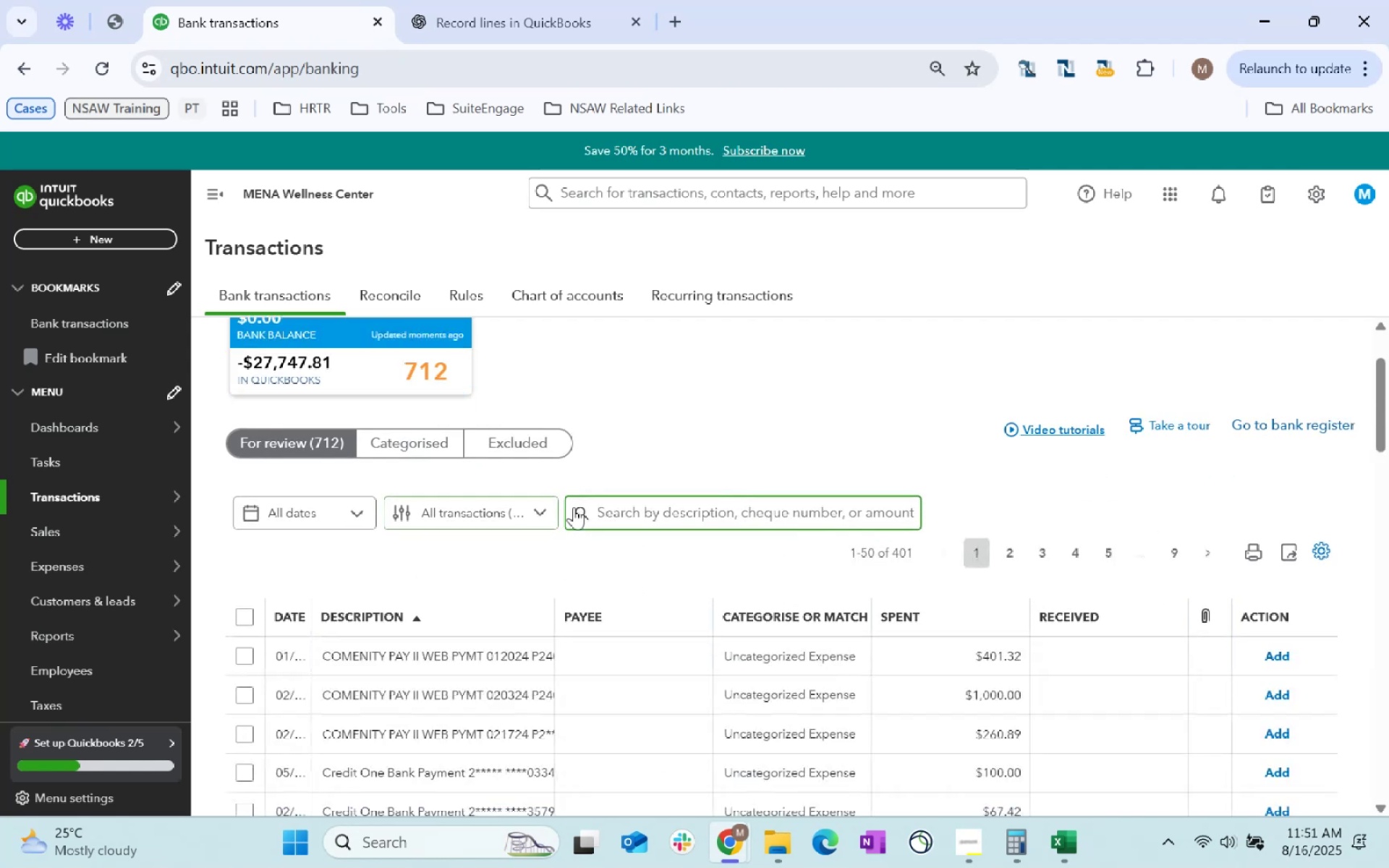 
scroll: coordinate [745, 481], scroll_direction: down, amount: 2.0
 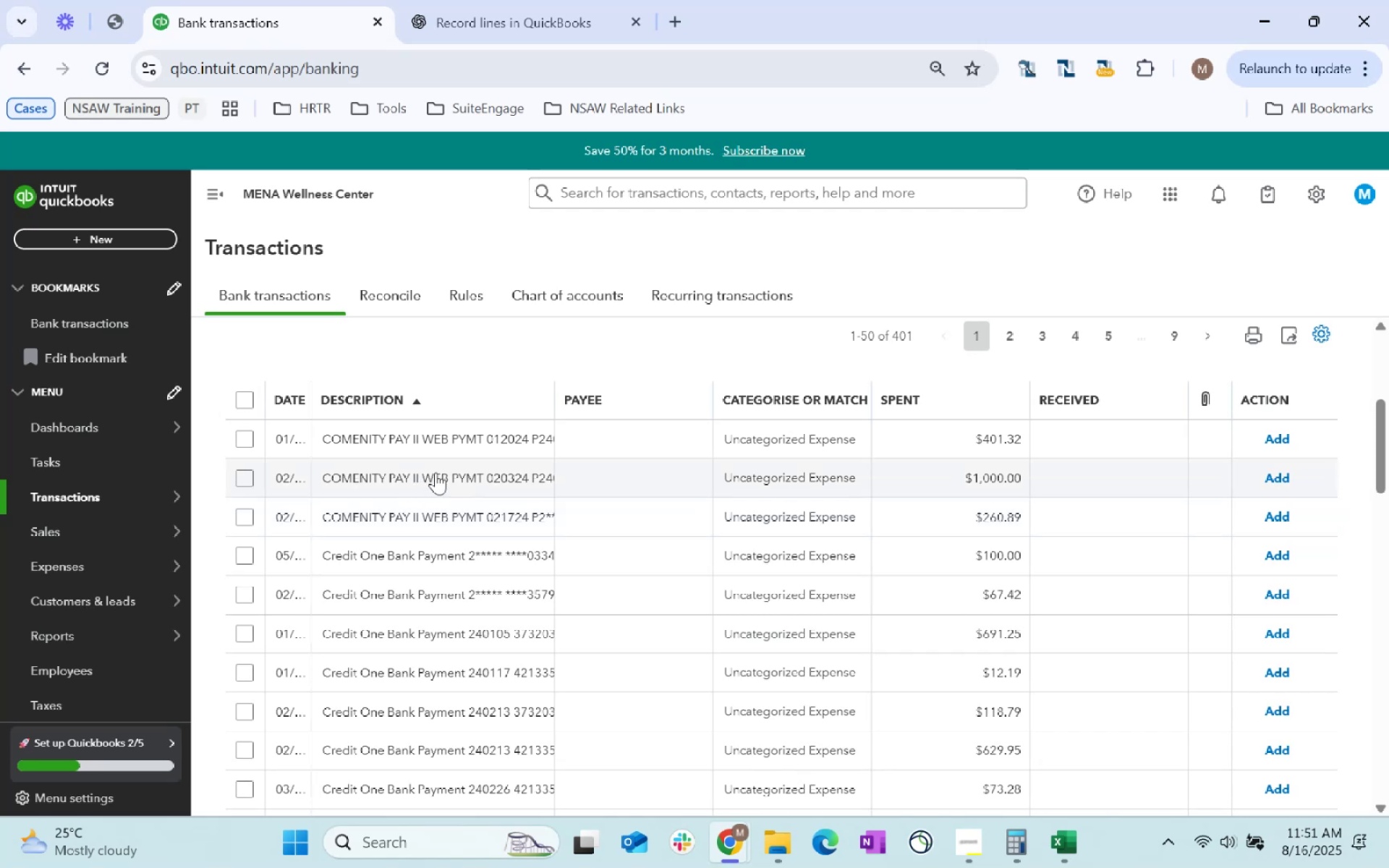 
double_click([463, 435])
 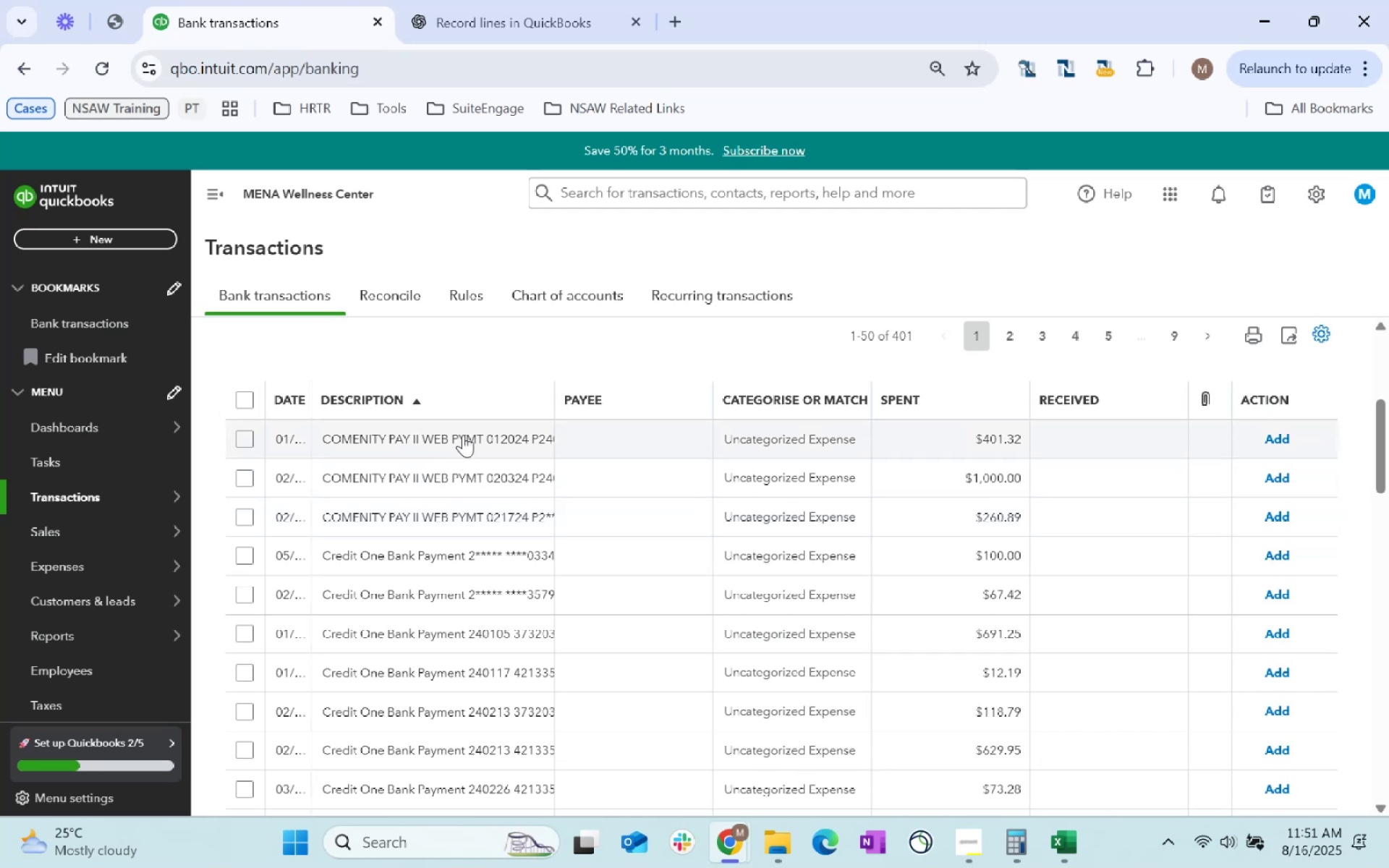 
triple_click([463, 435])
 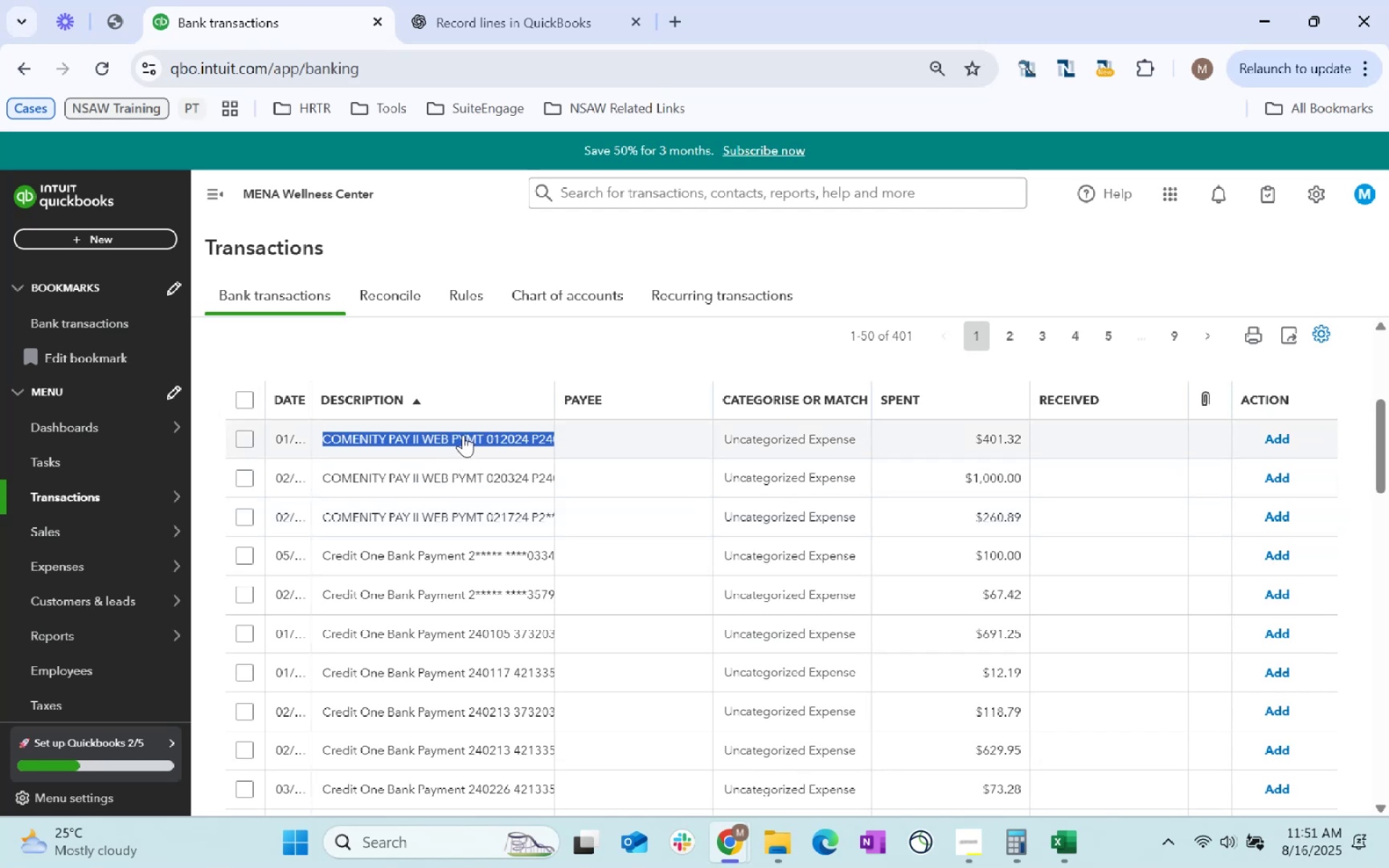 
key(Control+C)
 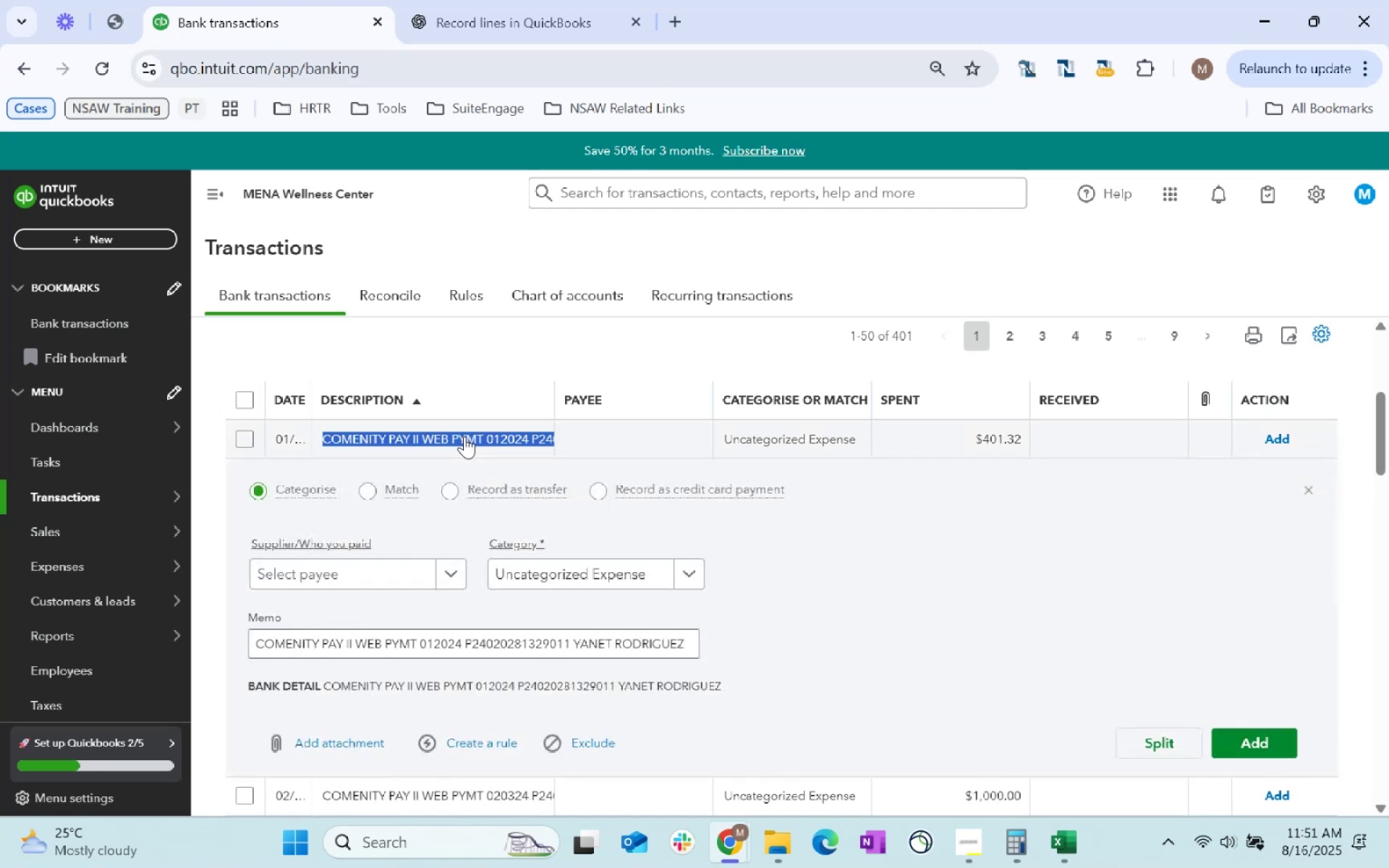 
key(Control+C)
 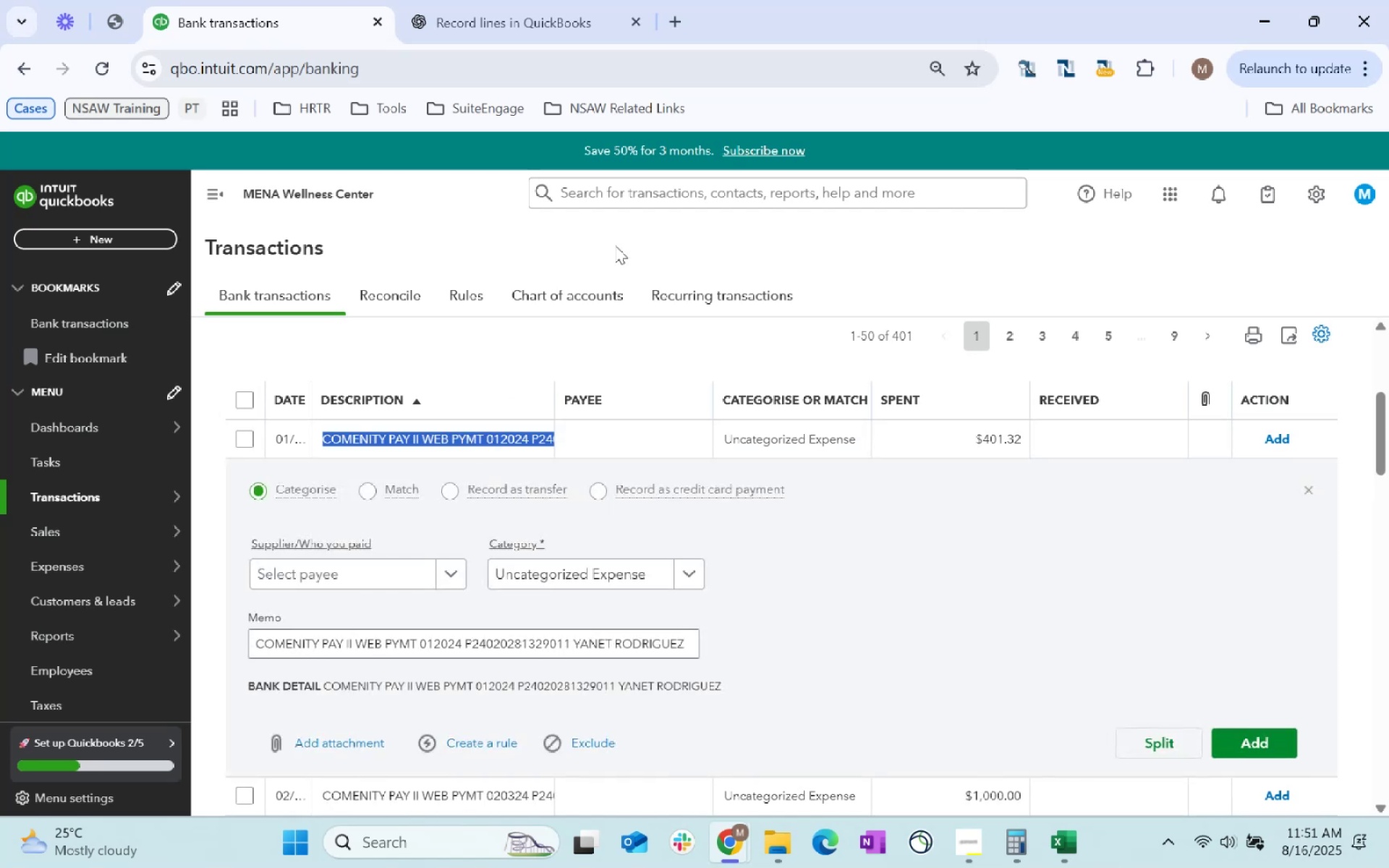 
key(Control+C)
 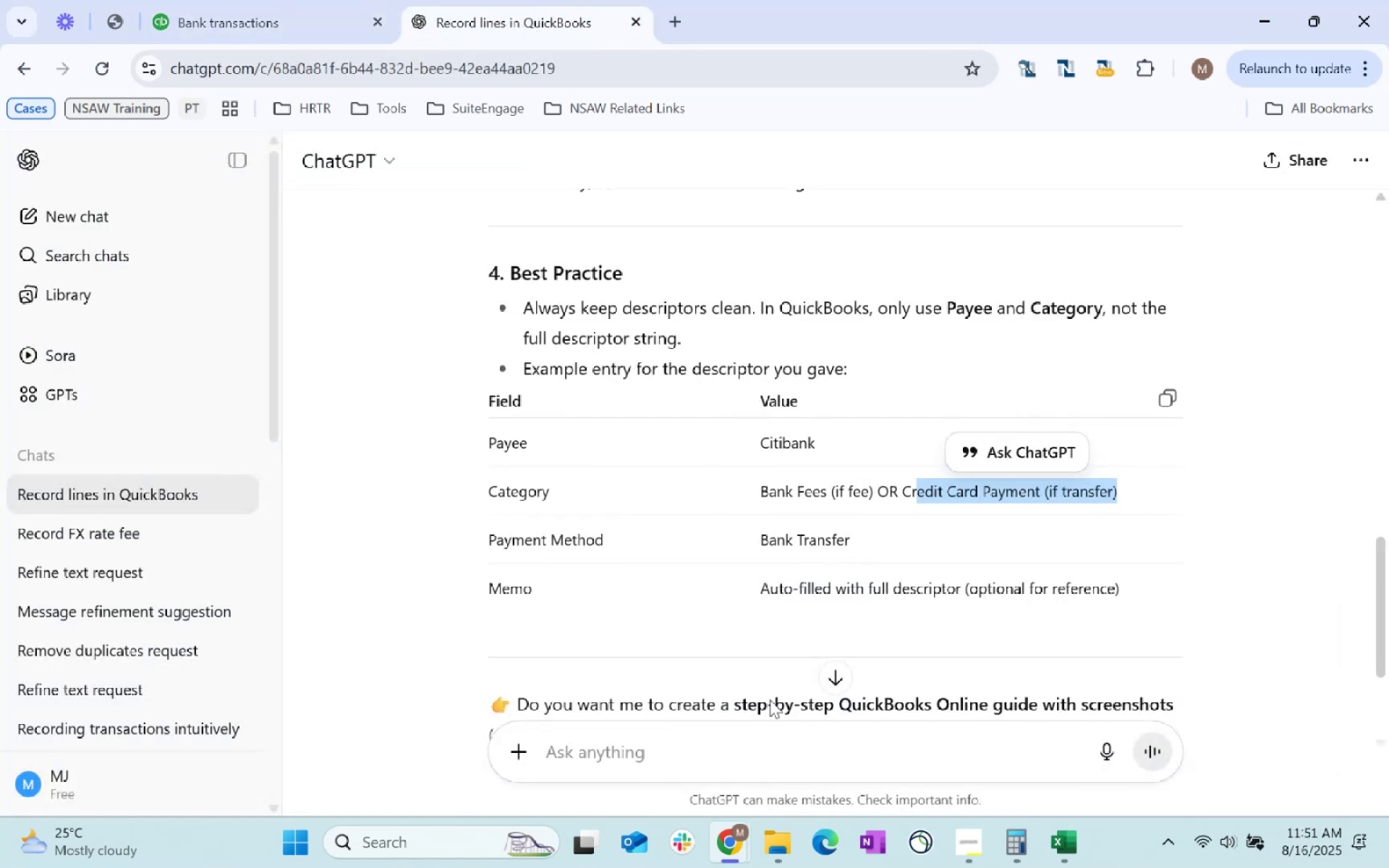 
left_click([723, 773])
 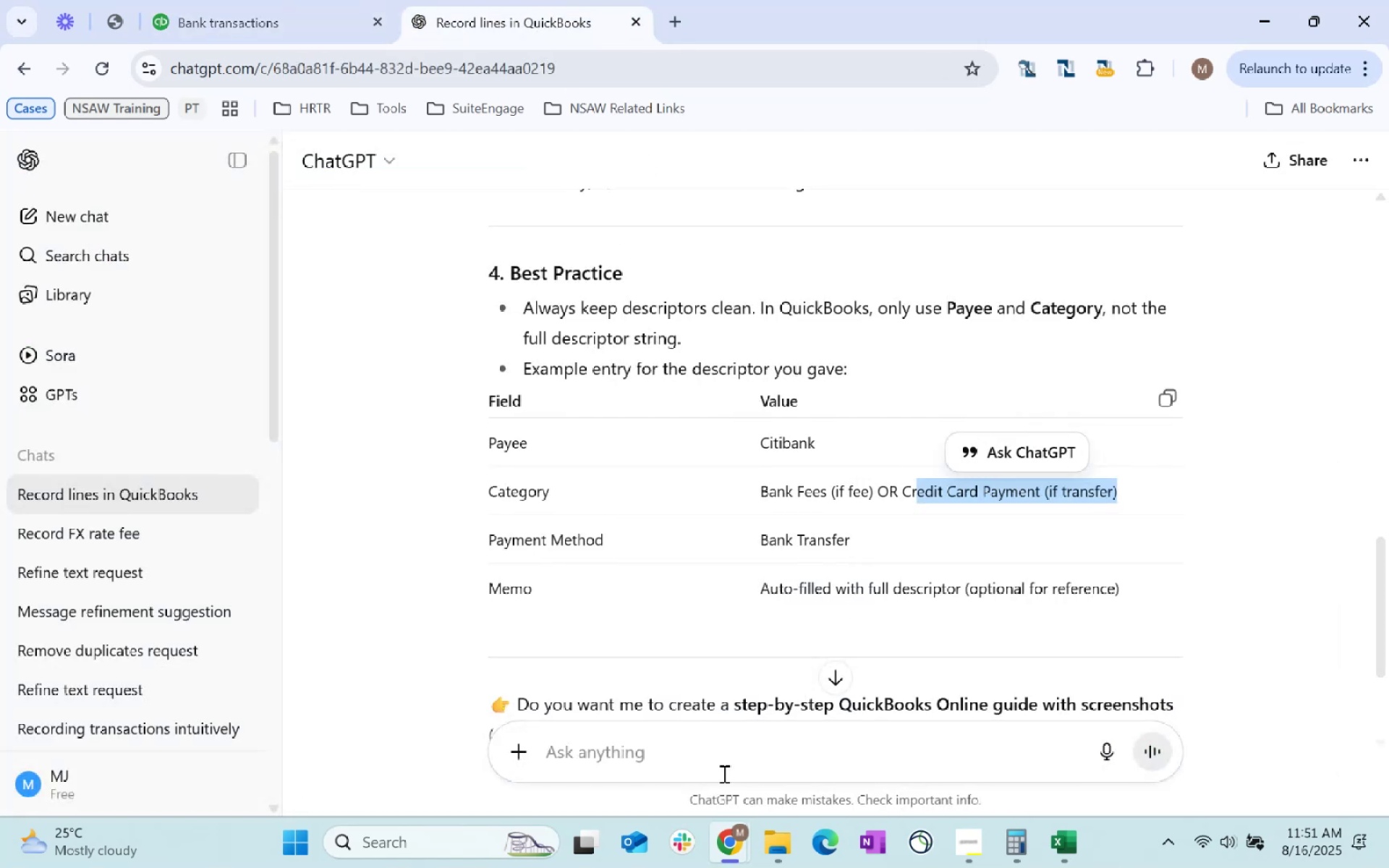 
key(Control+V)
 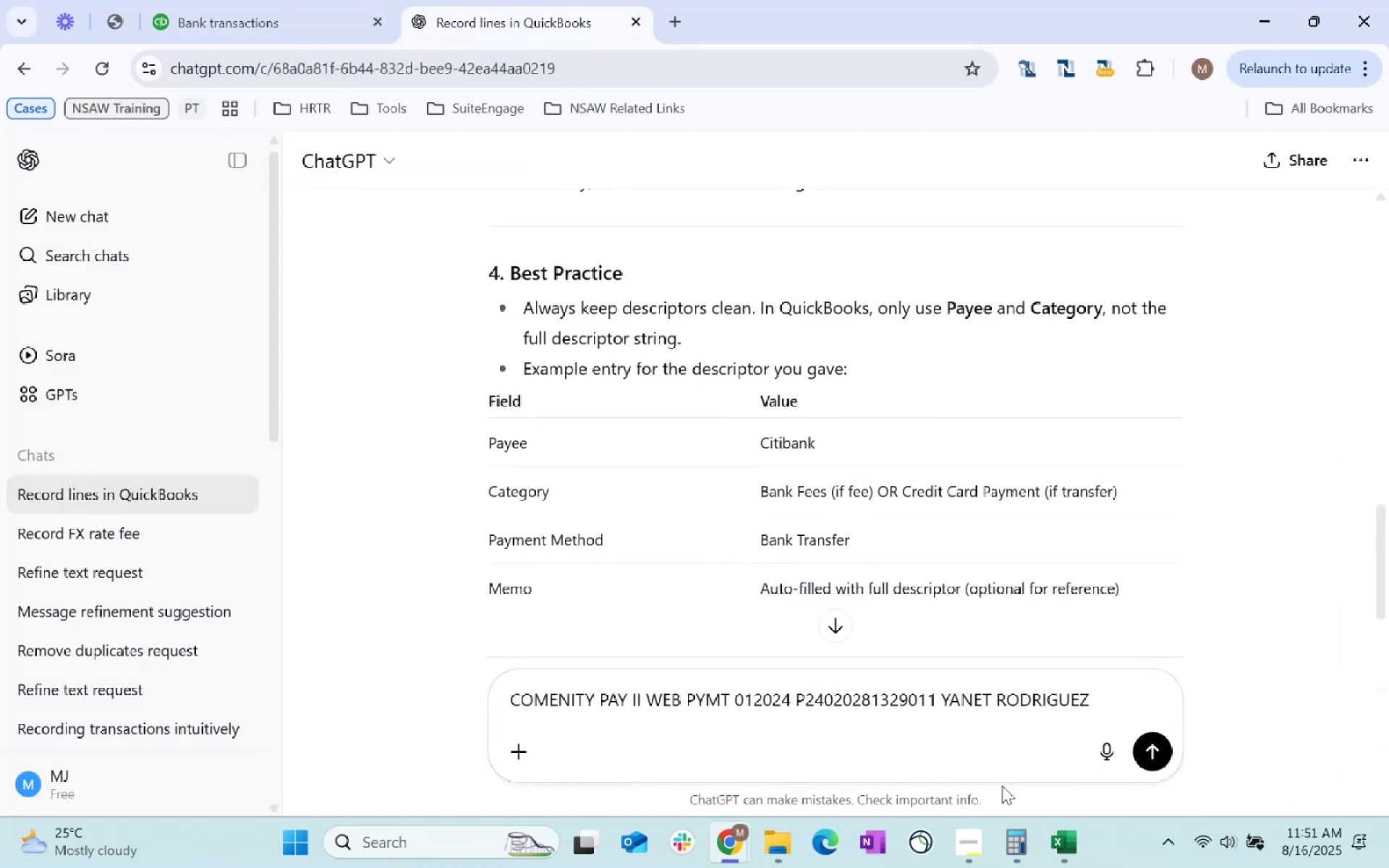 
key(Shift+Enter)
 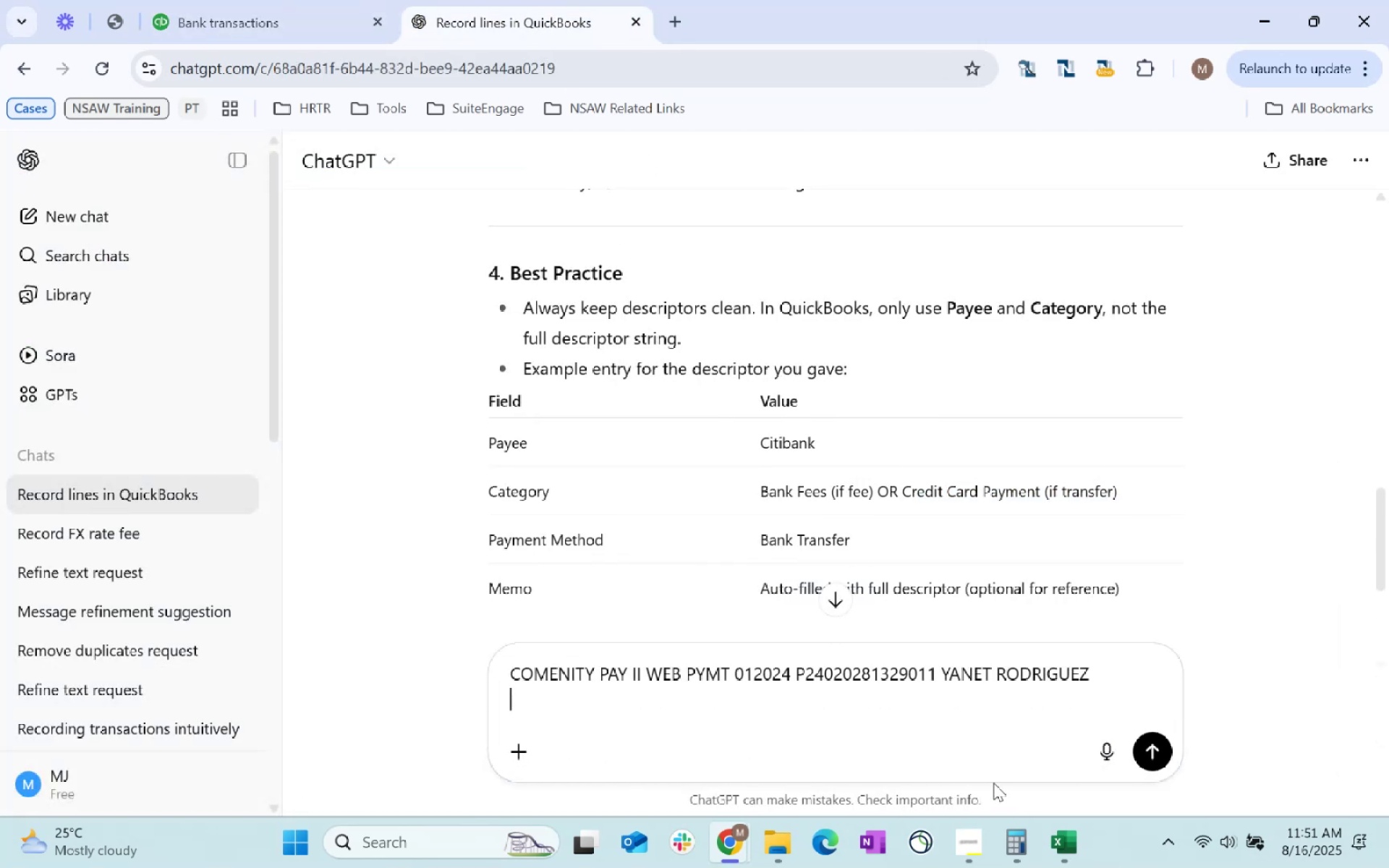 
key(Shift+Enter)
 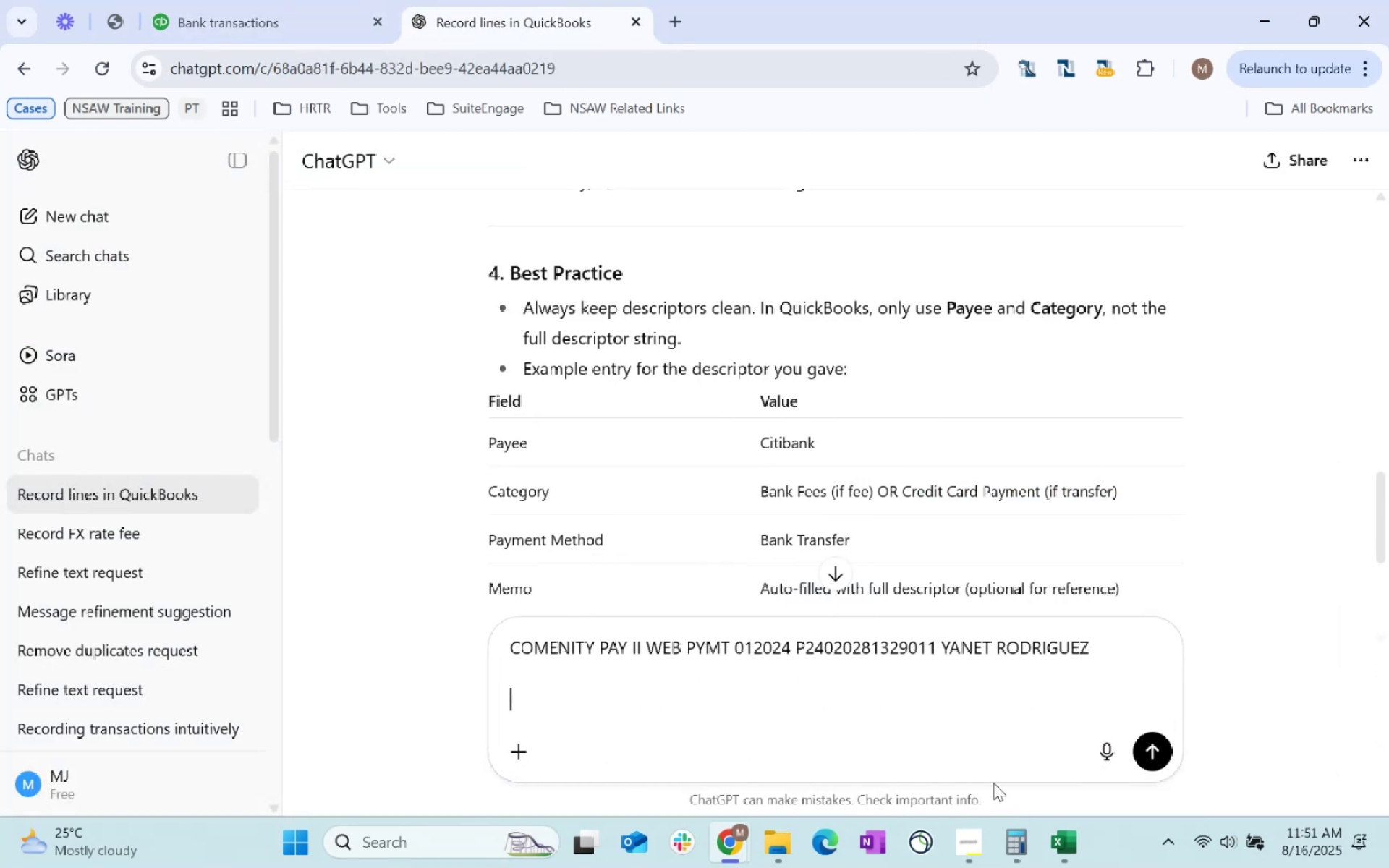 
type(just provide tab;e)
key(Backspace)
key(Backspace)
type(le of b)
key(Backspace)
type(ve)
key(Backspace)
key(Backspace)
key(Backspace)
key(Backspace)
key(Backspace)
type(with columns: Vendor, Categiry)
key(Backspace)
key(Backspace)
key(Backspace)
type(ory)
 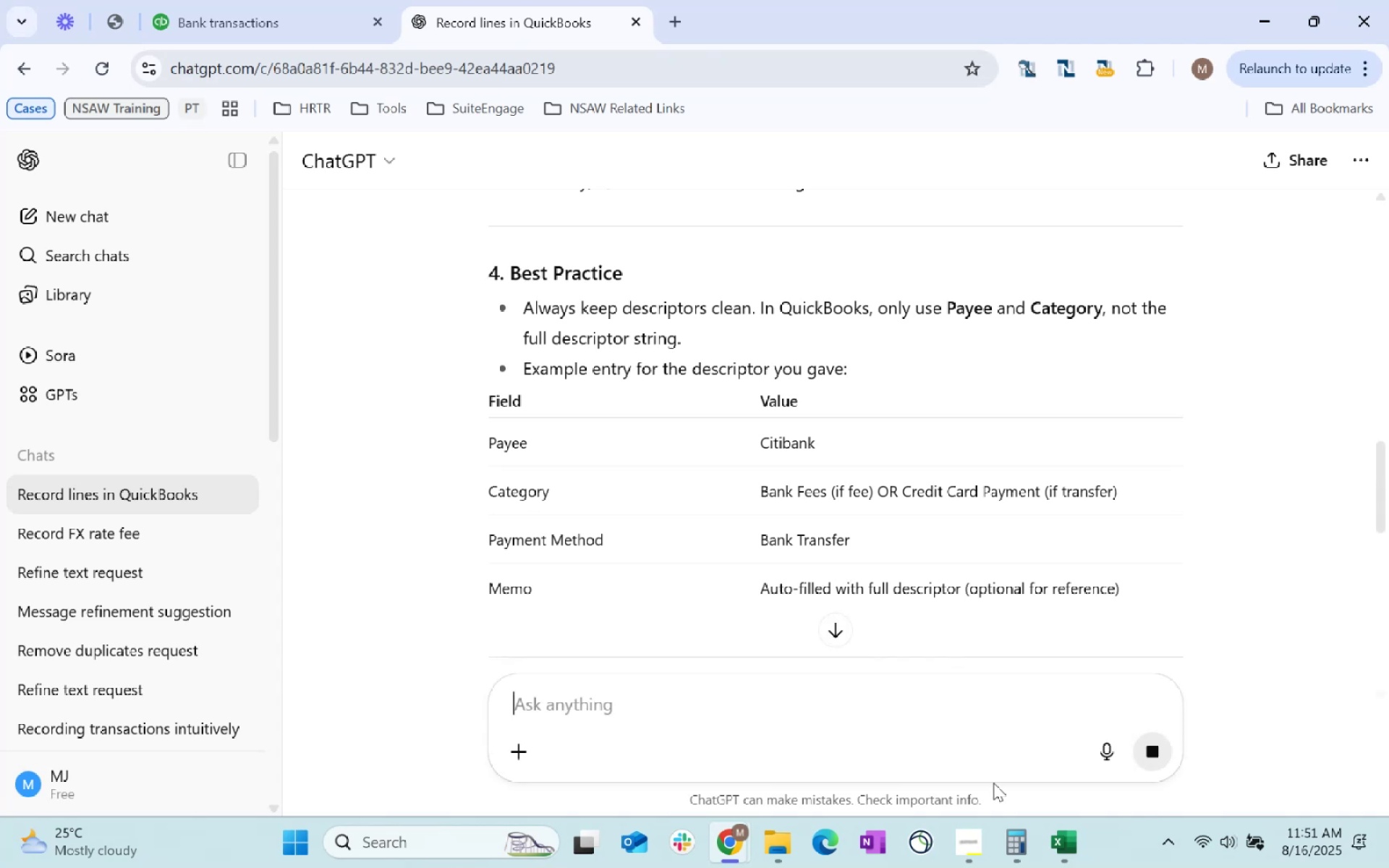 
 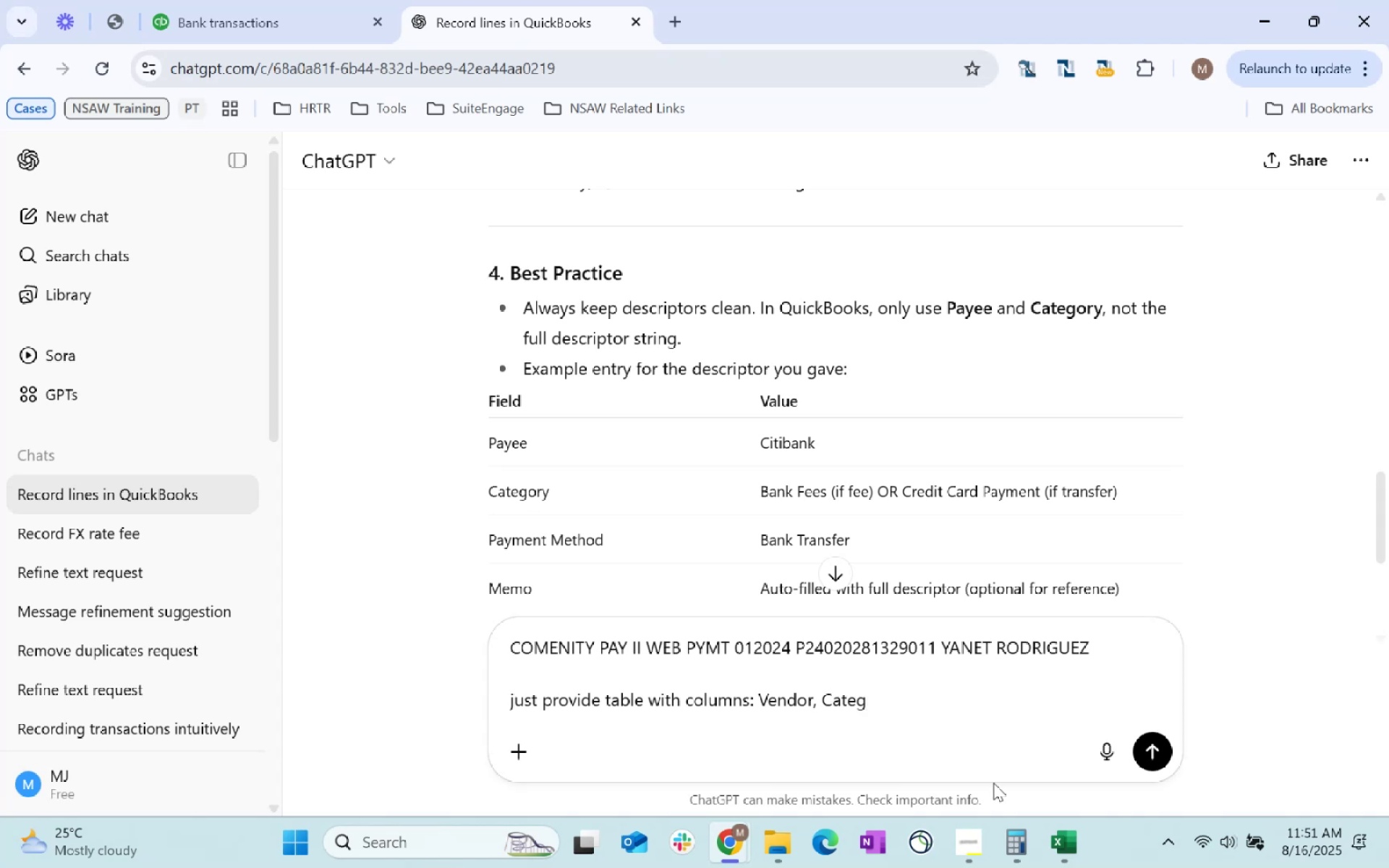 
key(Enter)
 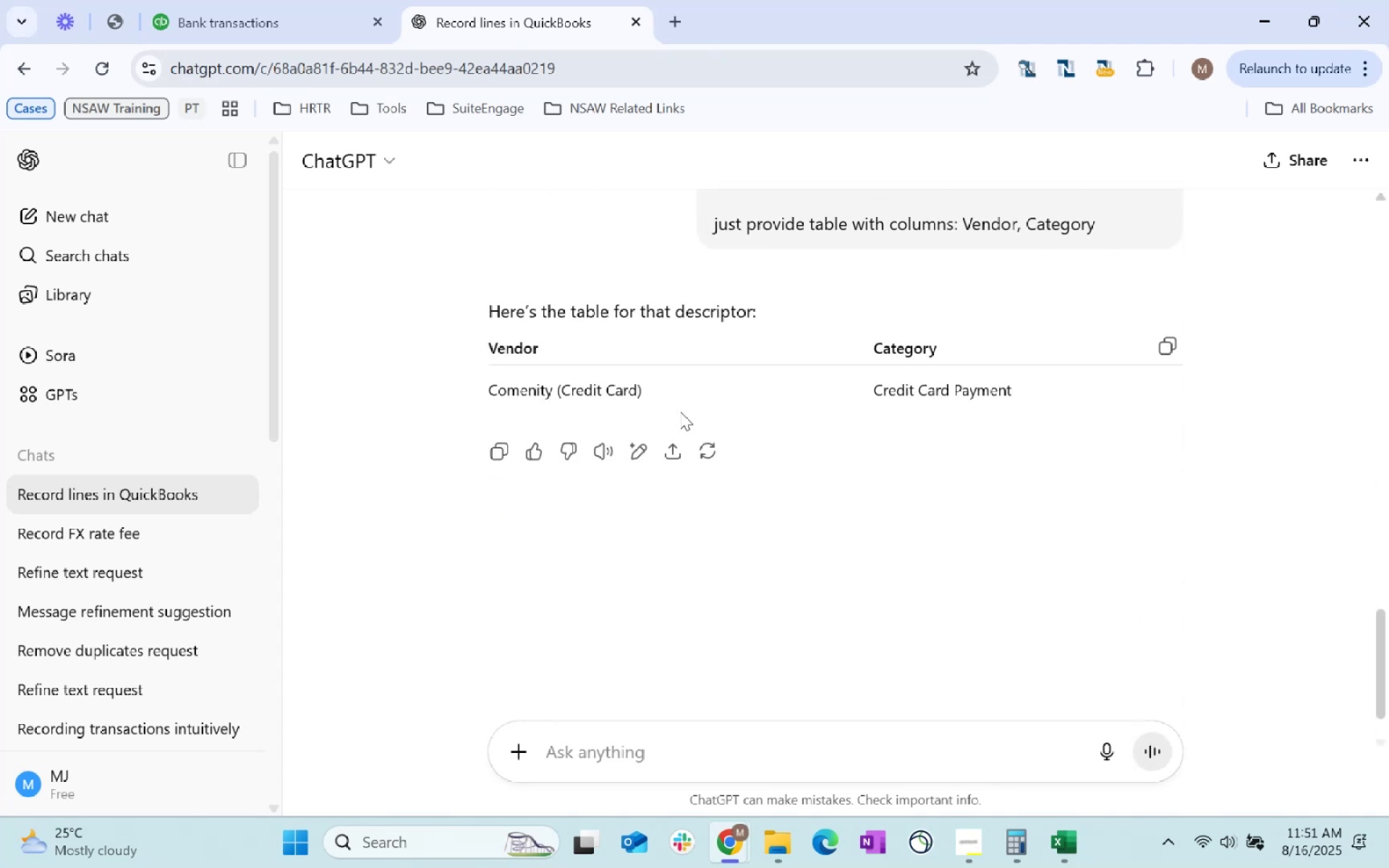 
left_click_drag(start_coordinate=[653, 391], to_coordinate=[479, 401])
 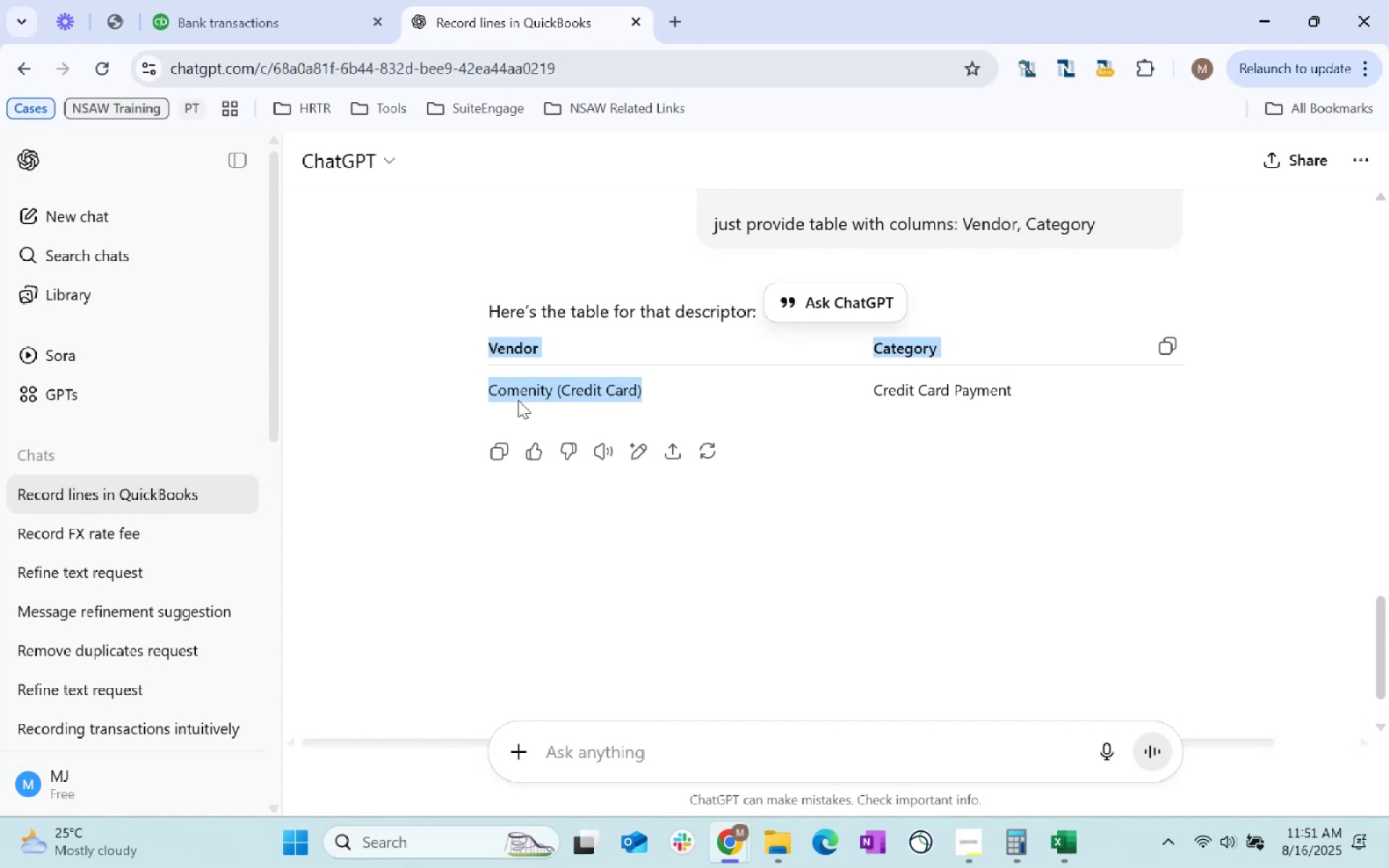 
double_click([518, 399])
 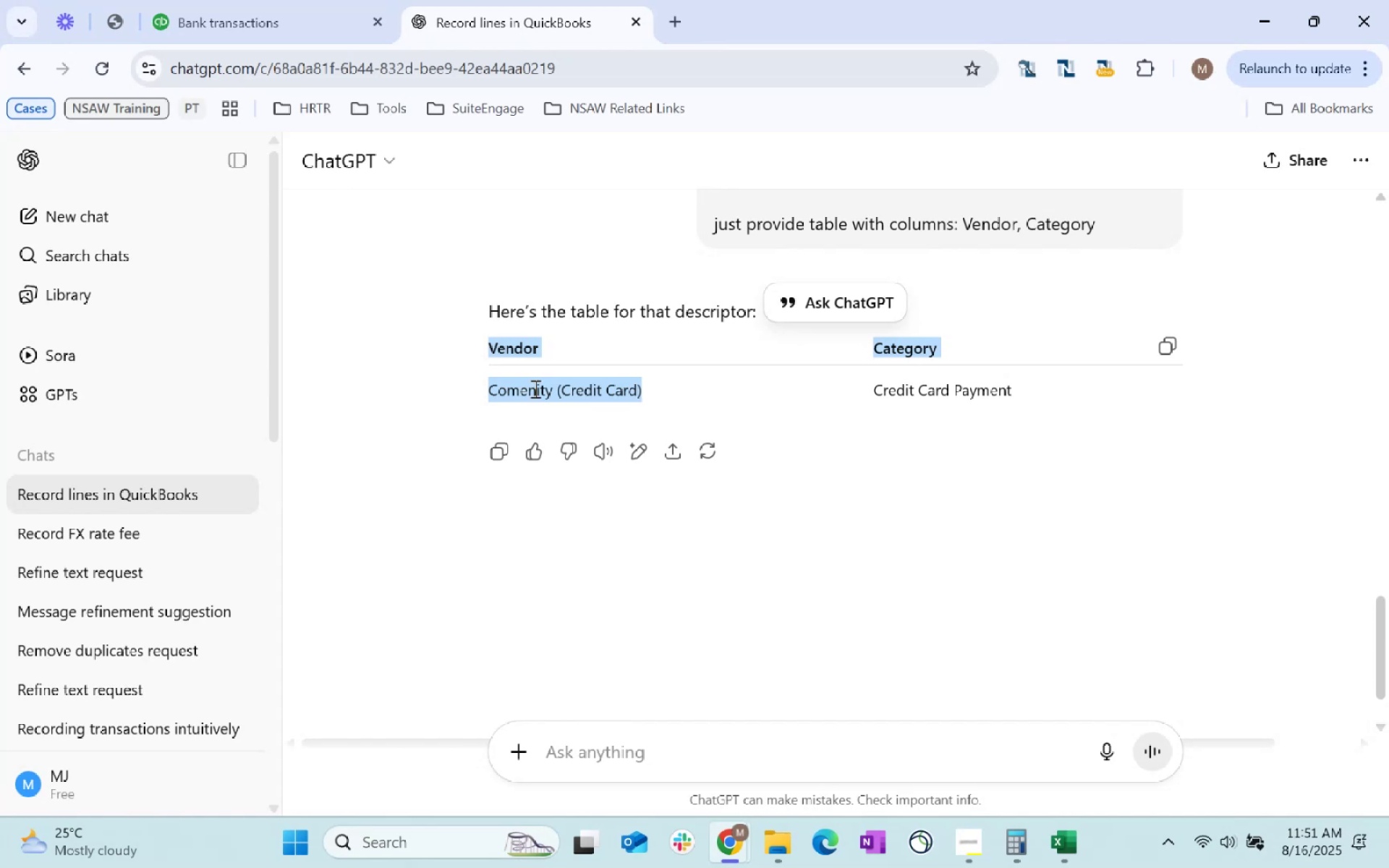 
triple_click([534, 388])
 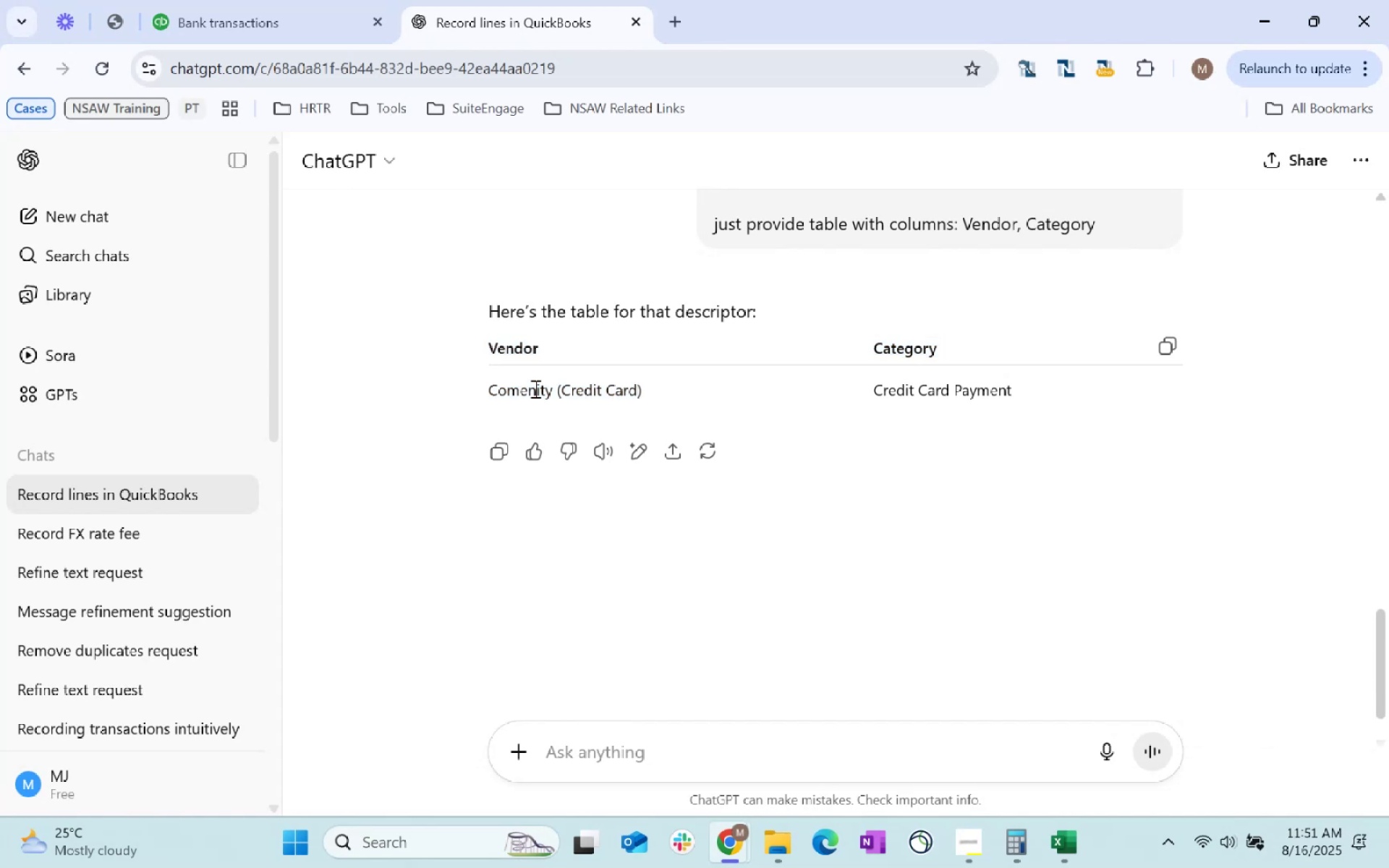 
triple_click([534, 388])
 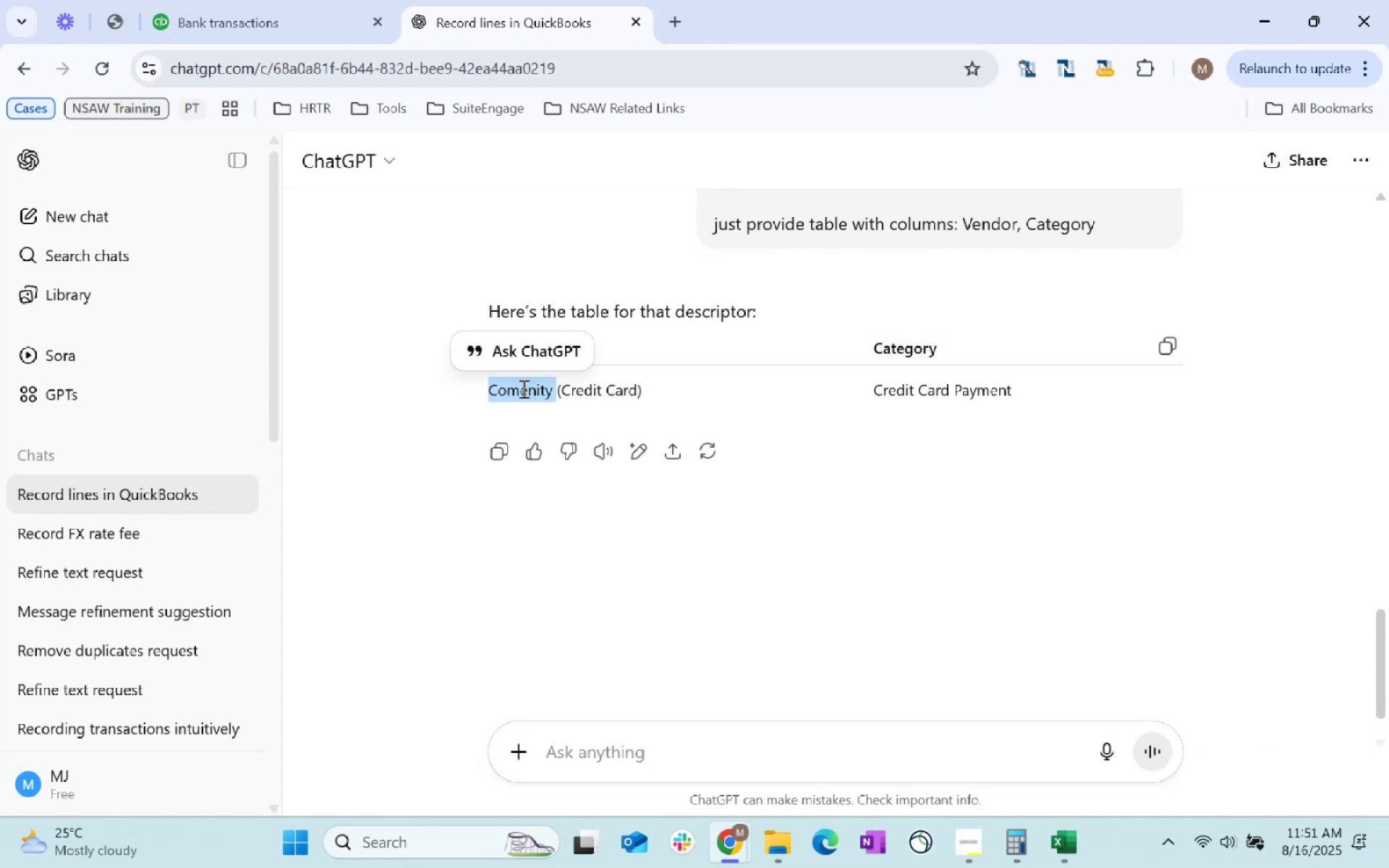 
key(Control+C)
 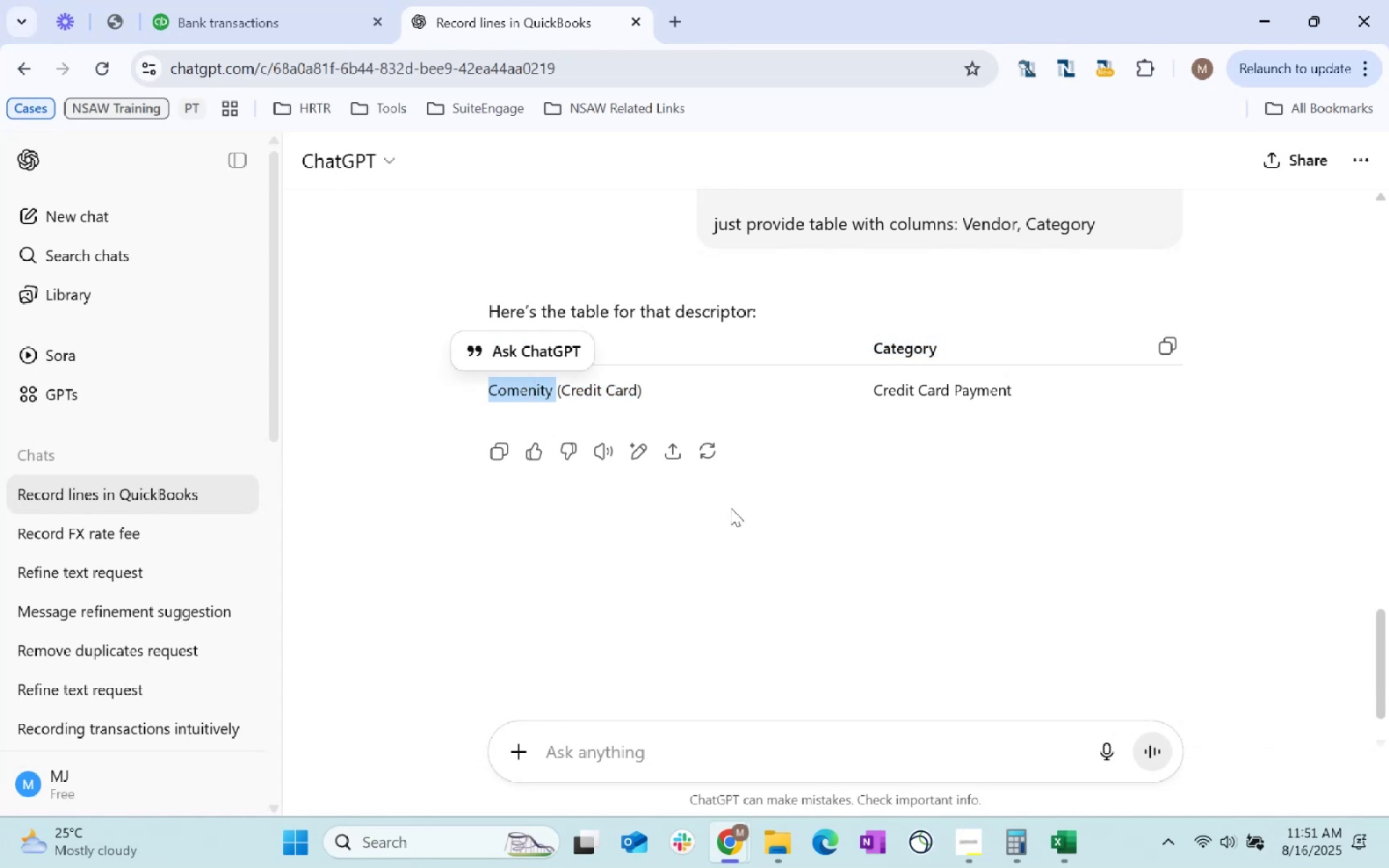 
key(Control+C)
 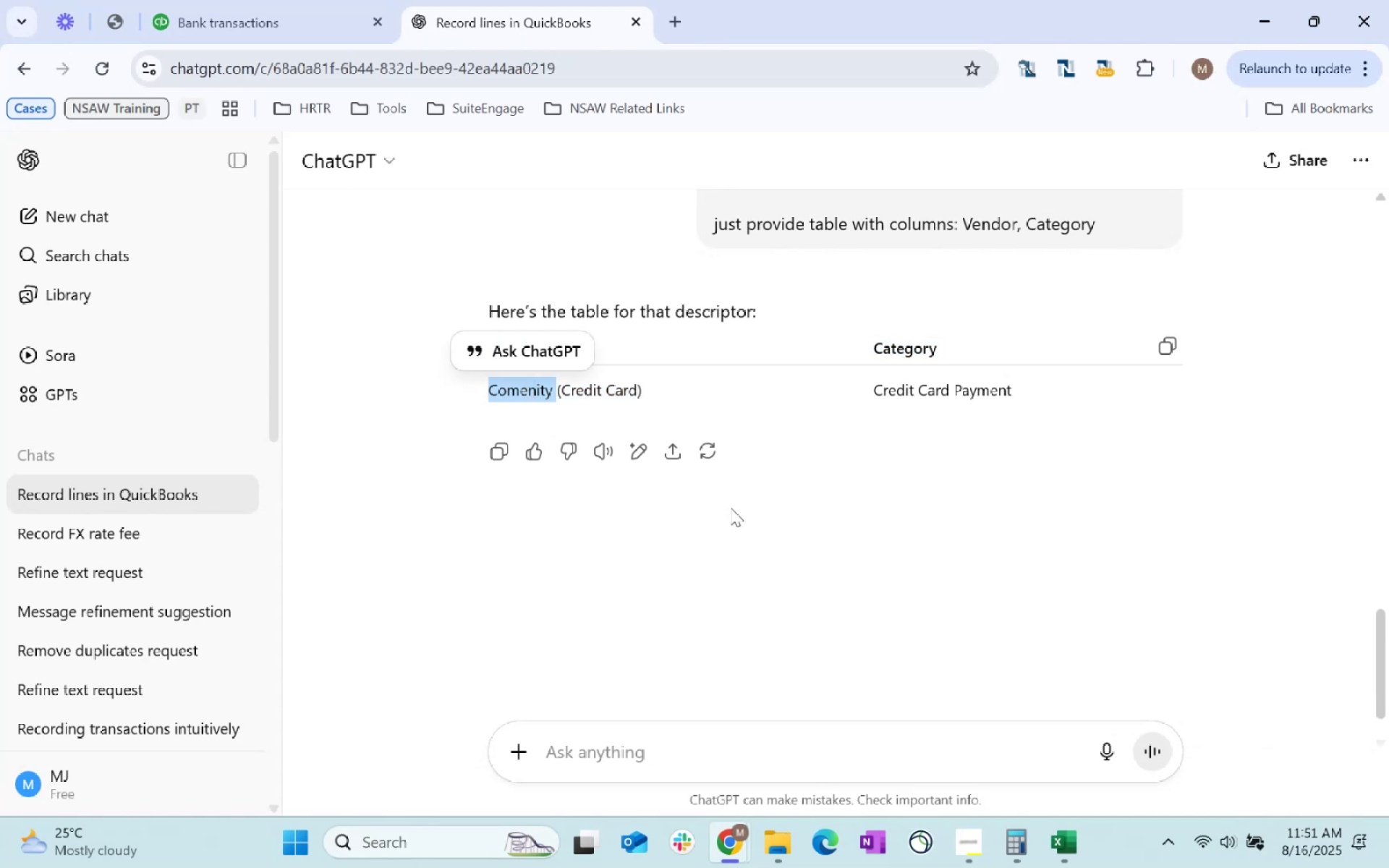 
key(Alt+AltLeft)
 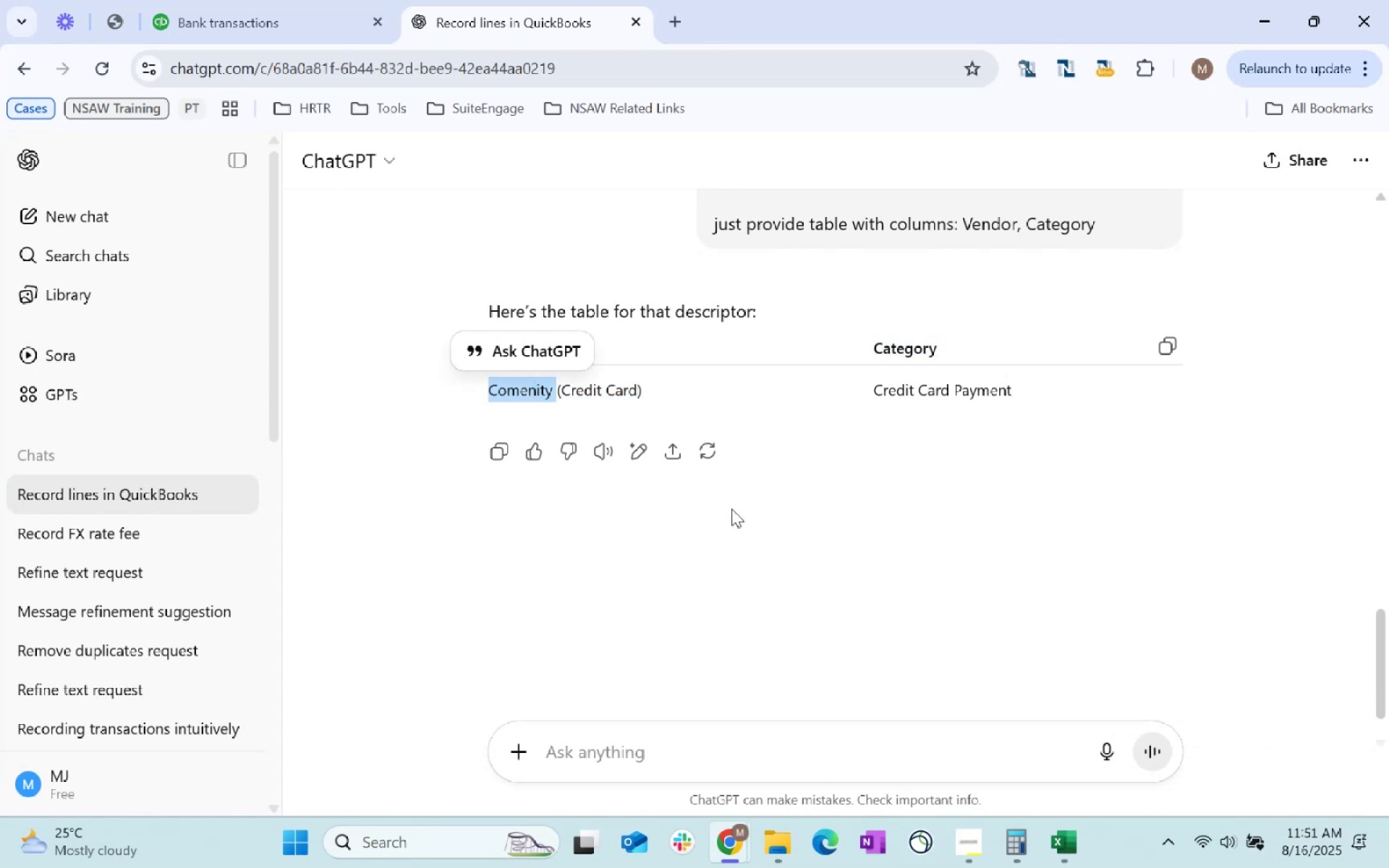 
key(Alt+Tab)
 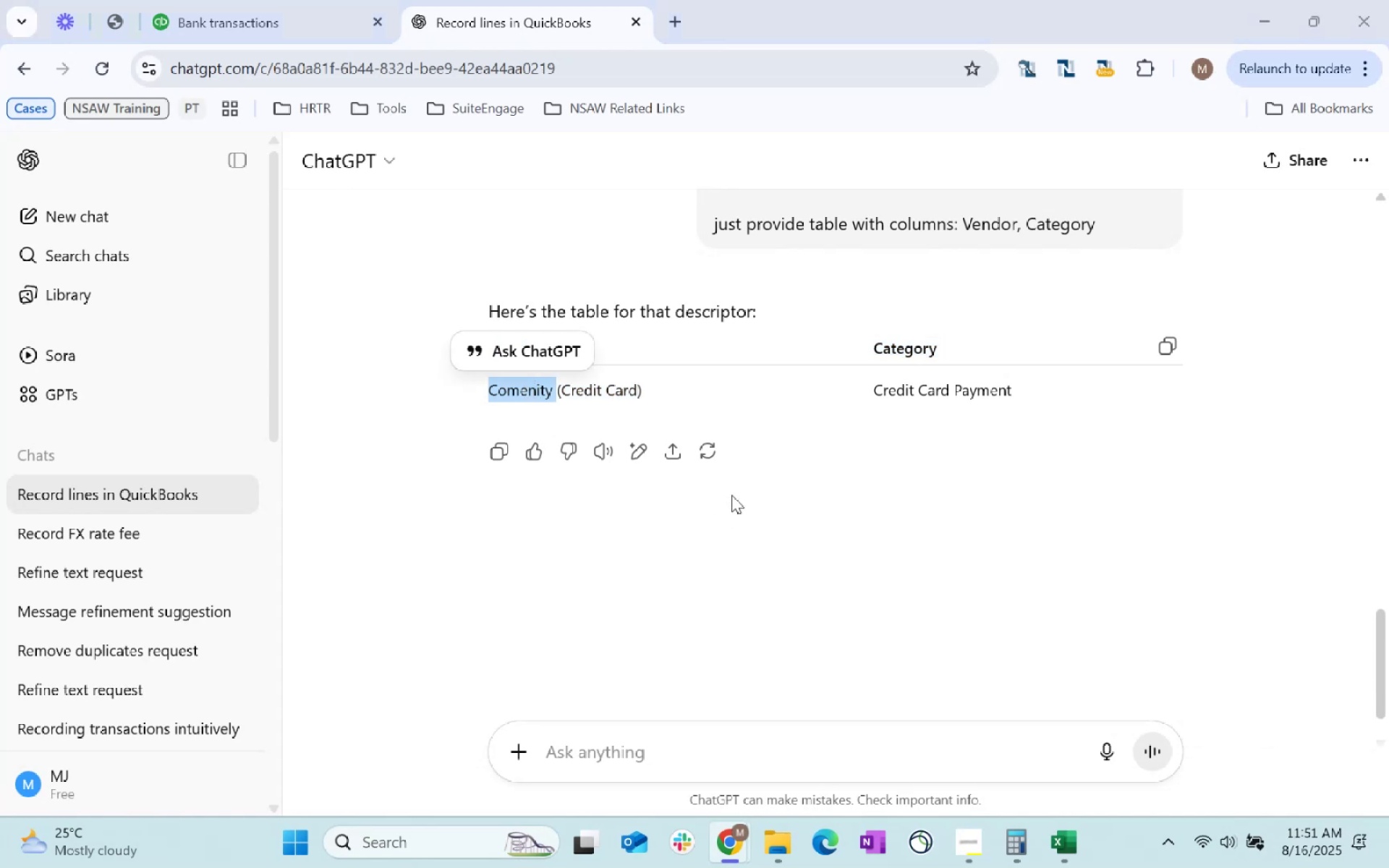 
key(Alt+AltLeft)
 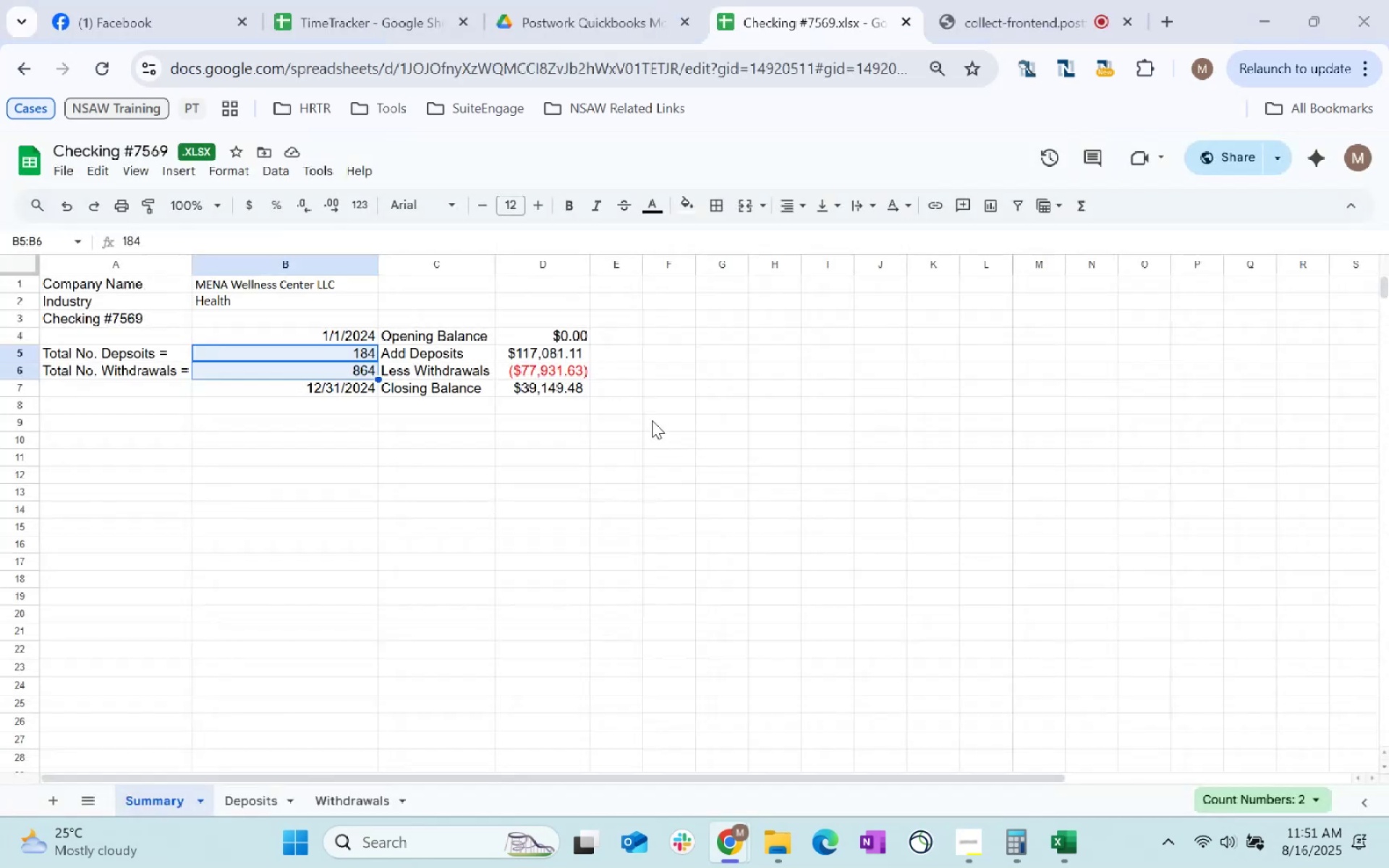 
key(Alt+Tab)
 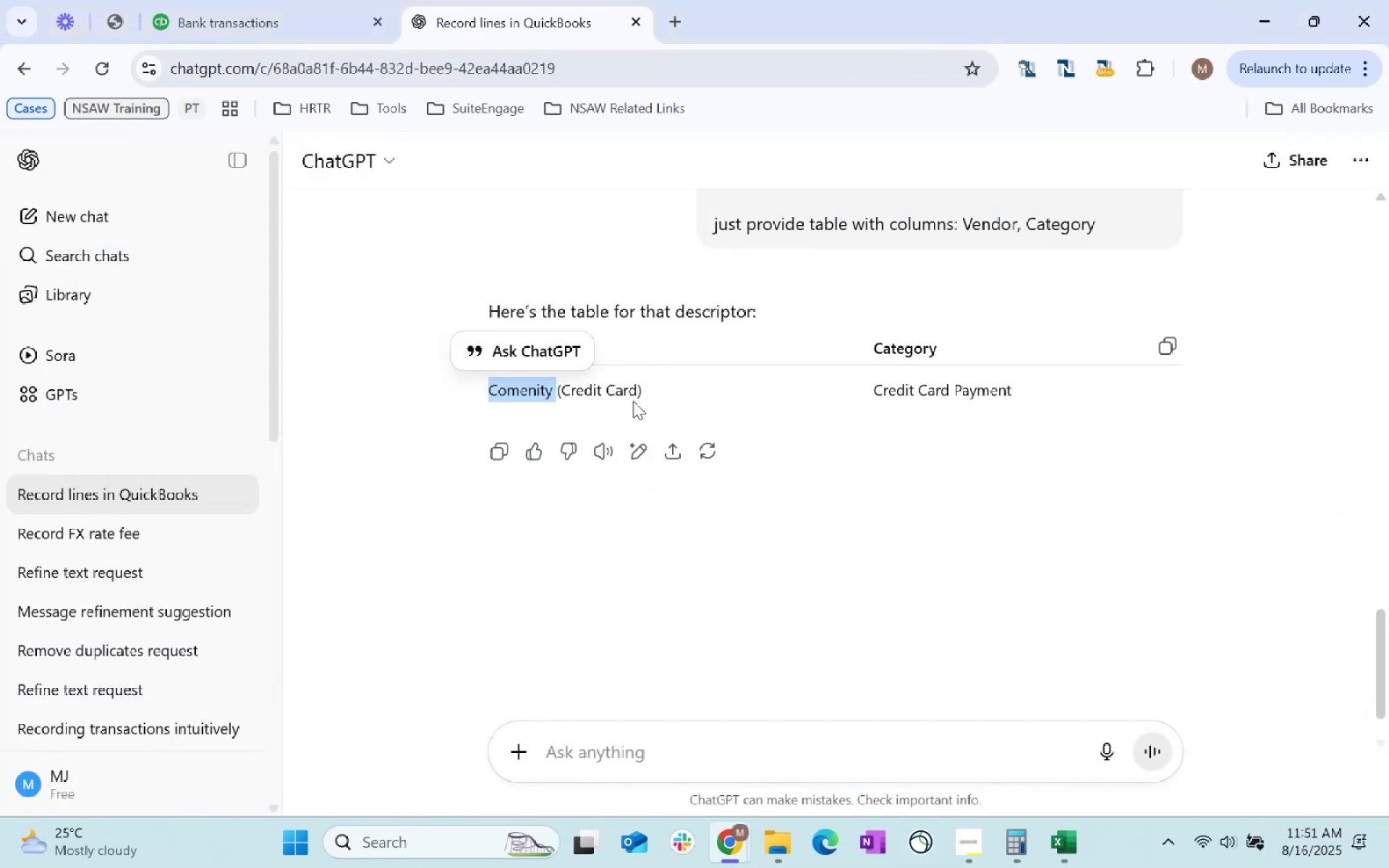 
left_click_drag(start_coordinate=[652, 396], to_coordinate=[488, 381])
 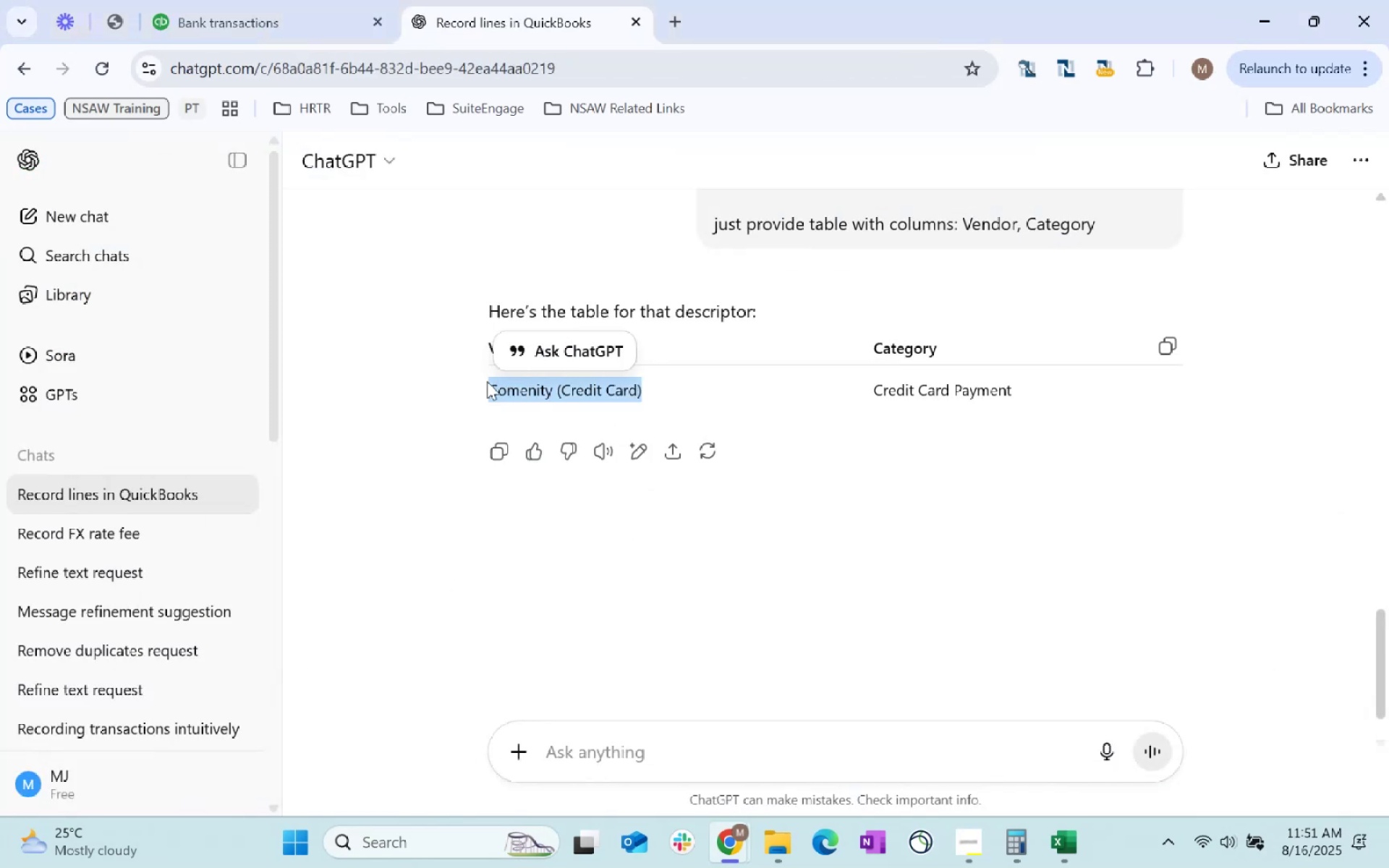 
key(Control+C)
 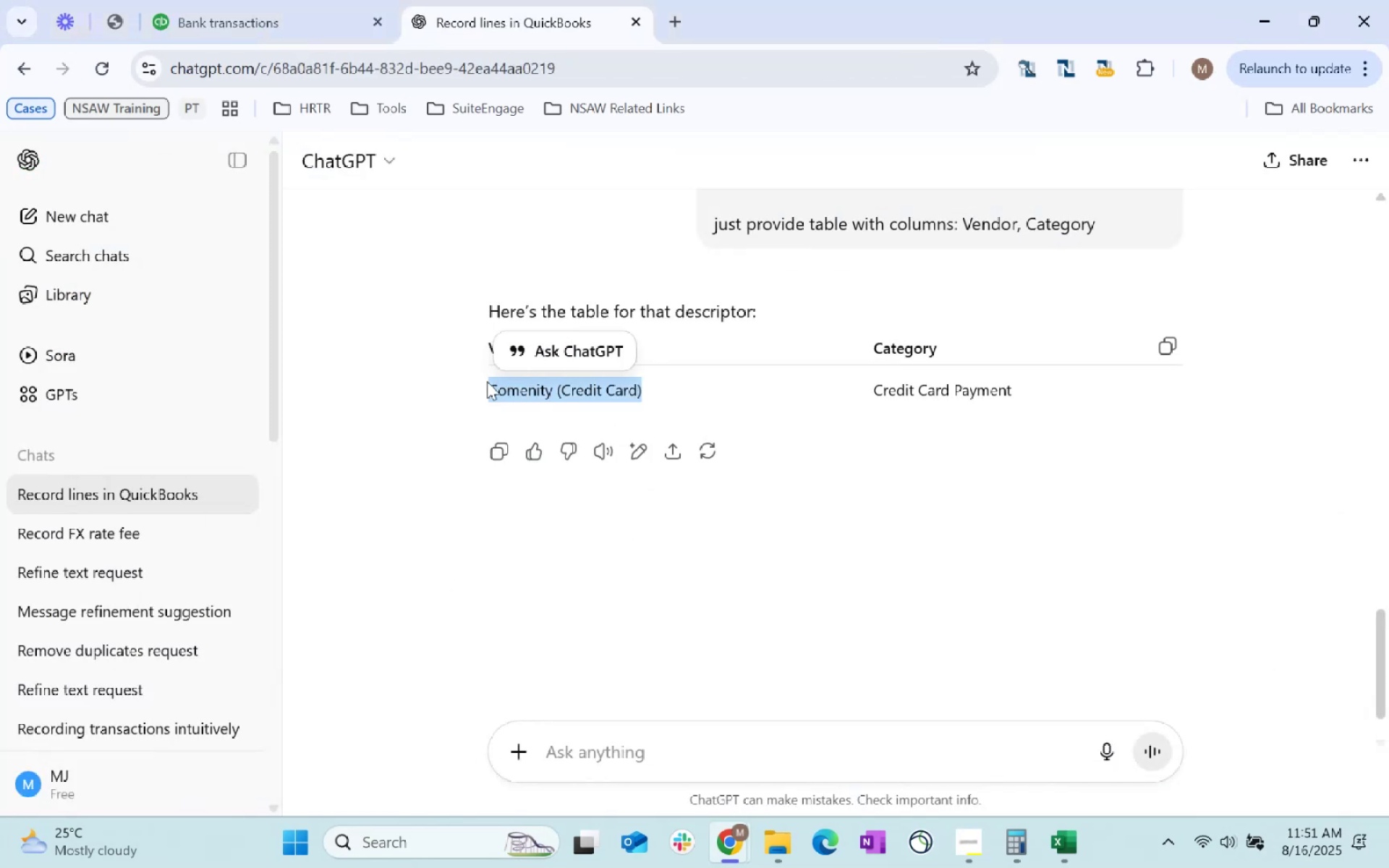 
key(Control+C)
 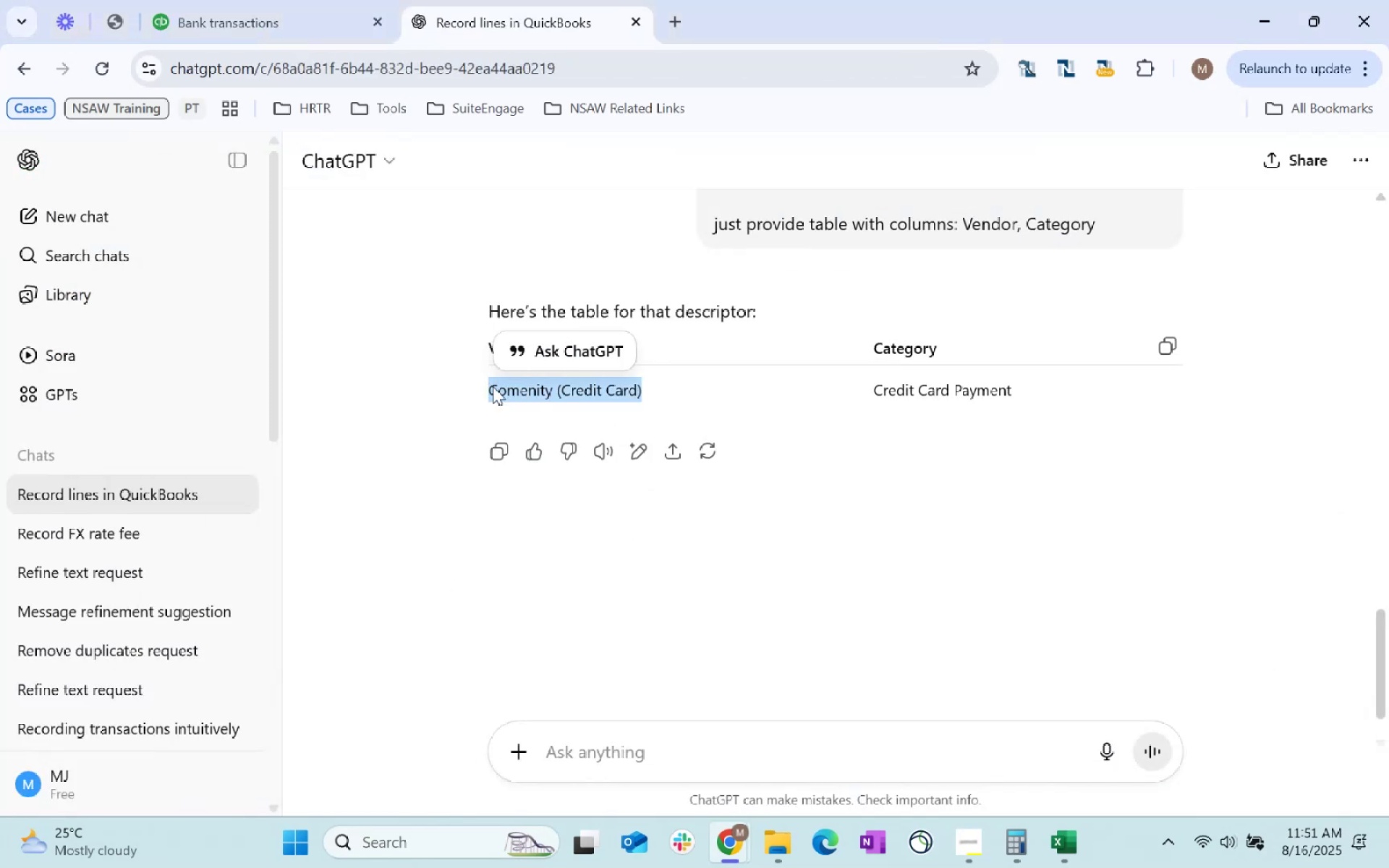 
key(Alt+AltLeft)
 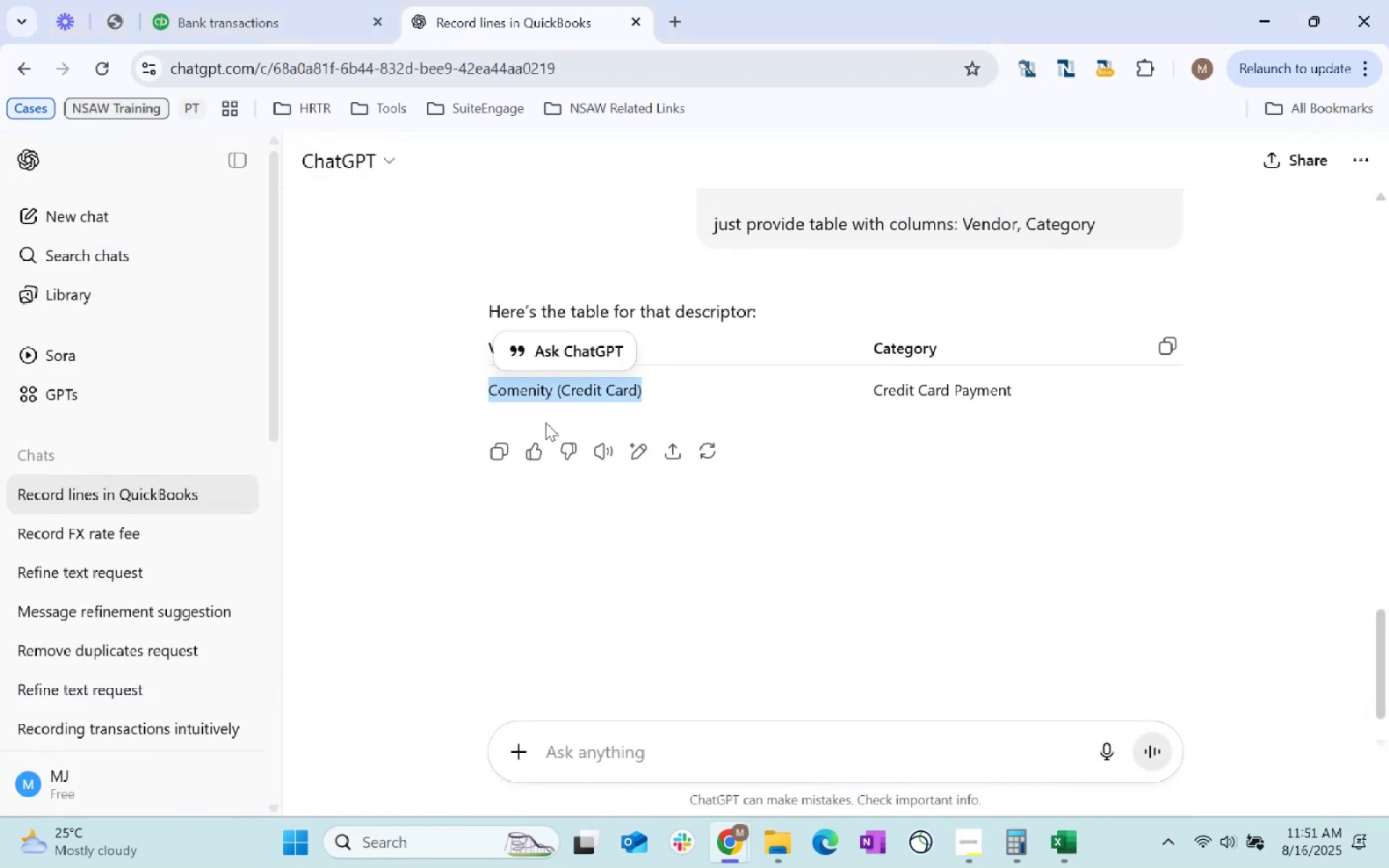 
key(Alt+Tab)
 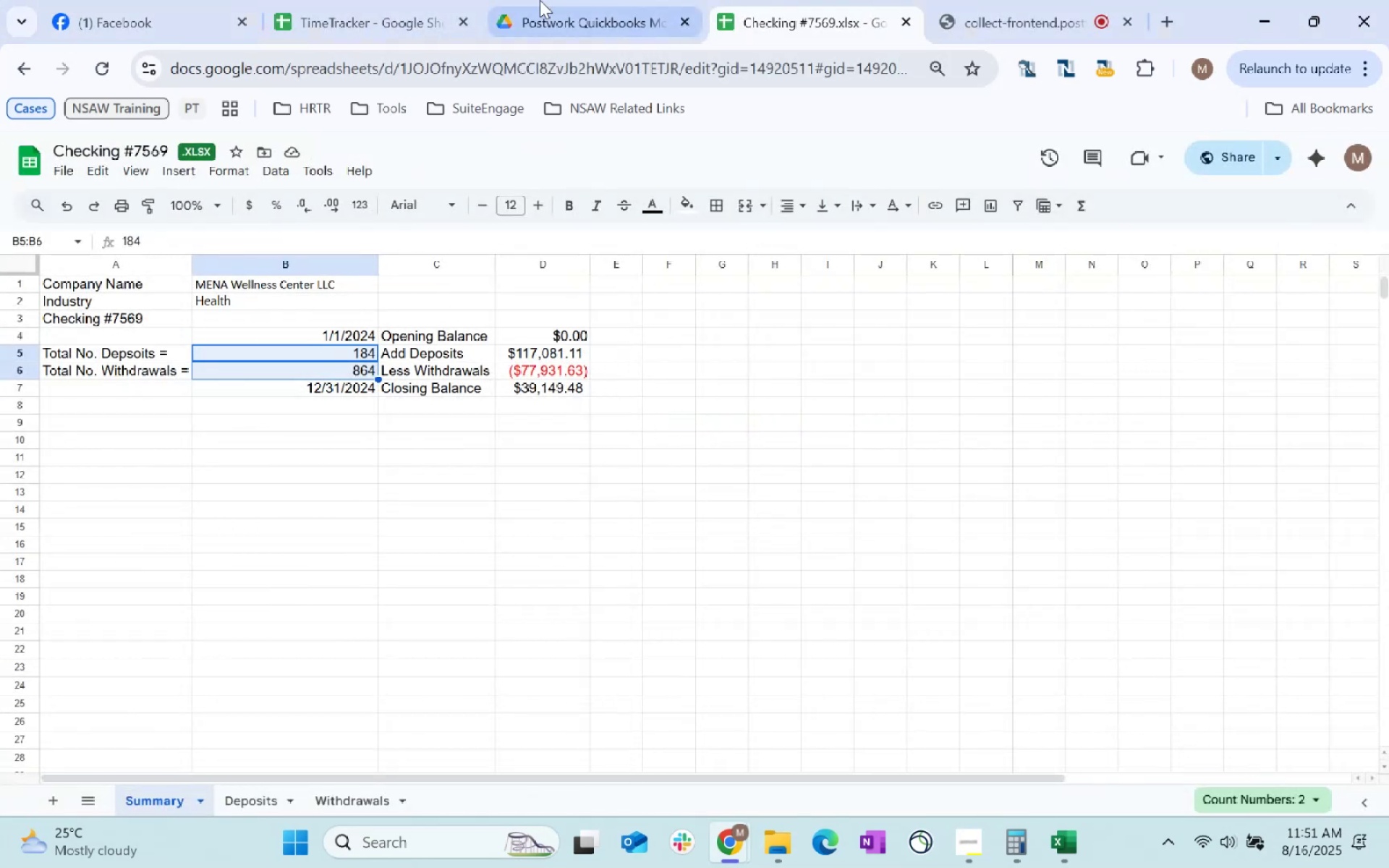 
key(Alt+AltLeft)
 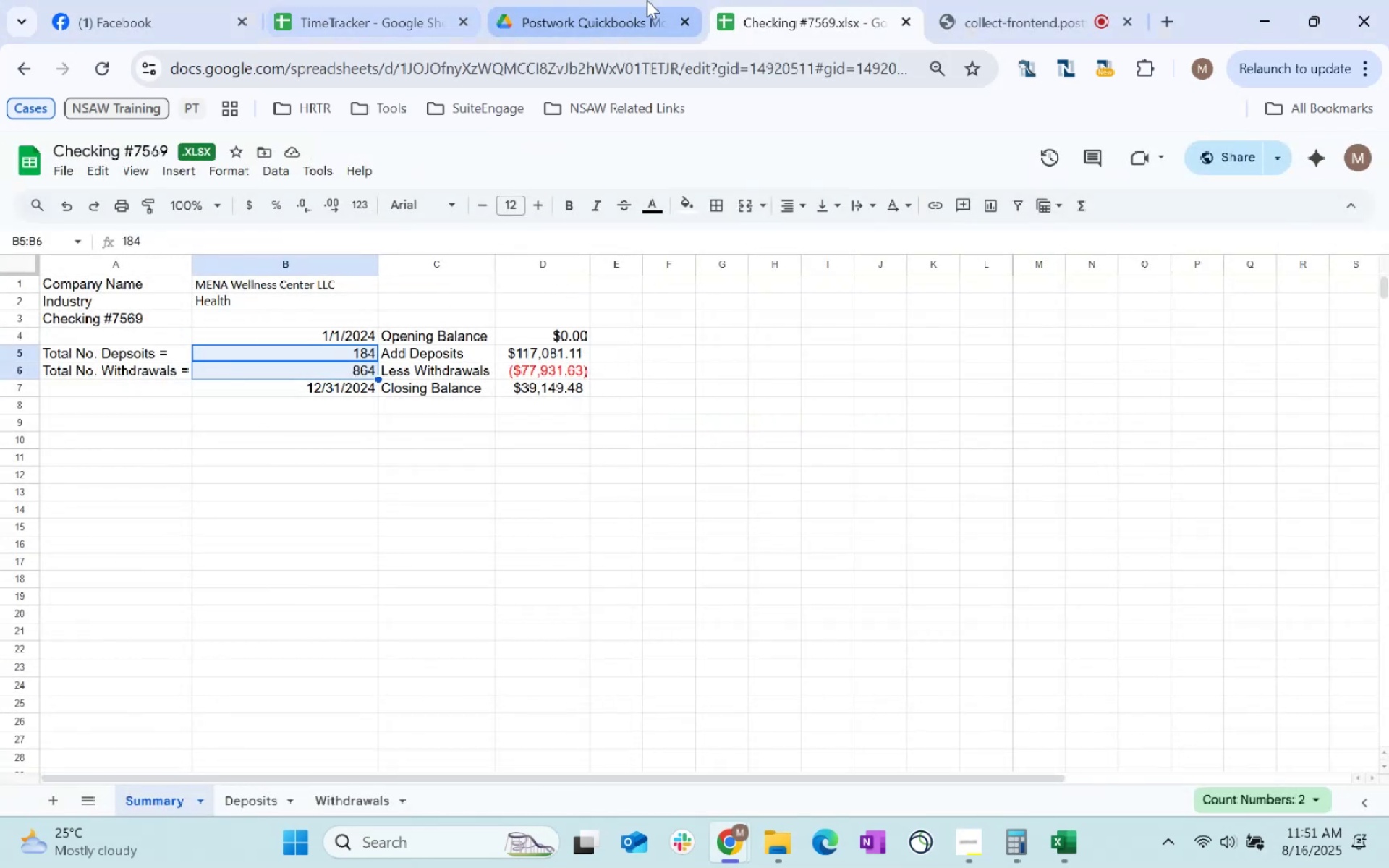 
key(Alt+Tab)
 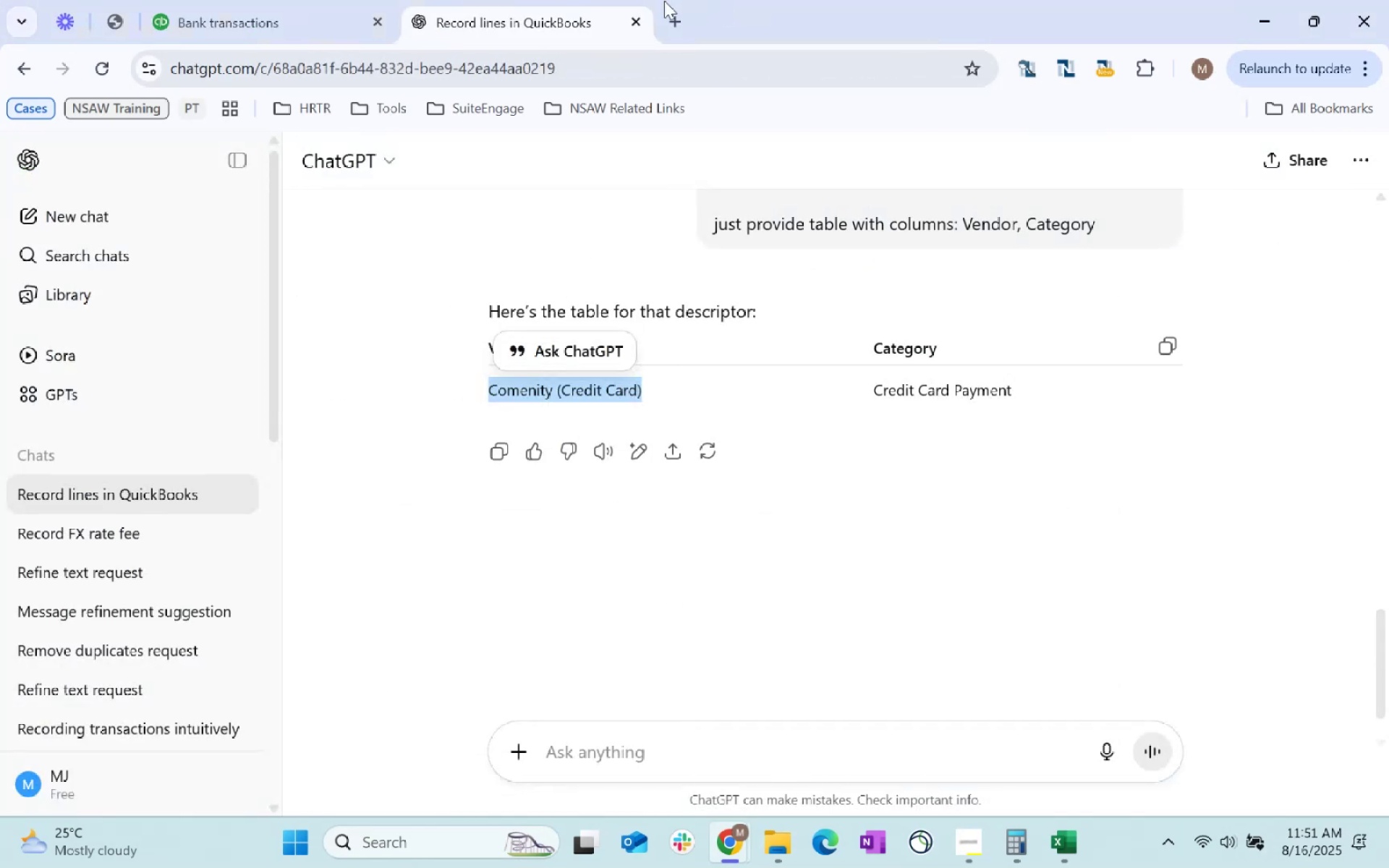 
left_click([47, 0])
 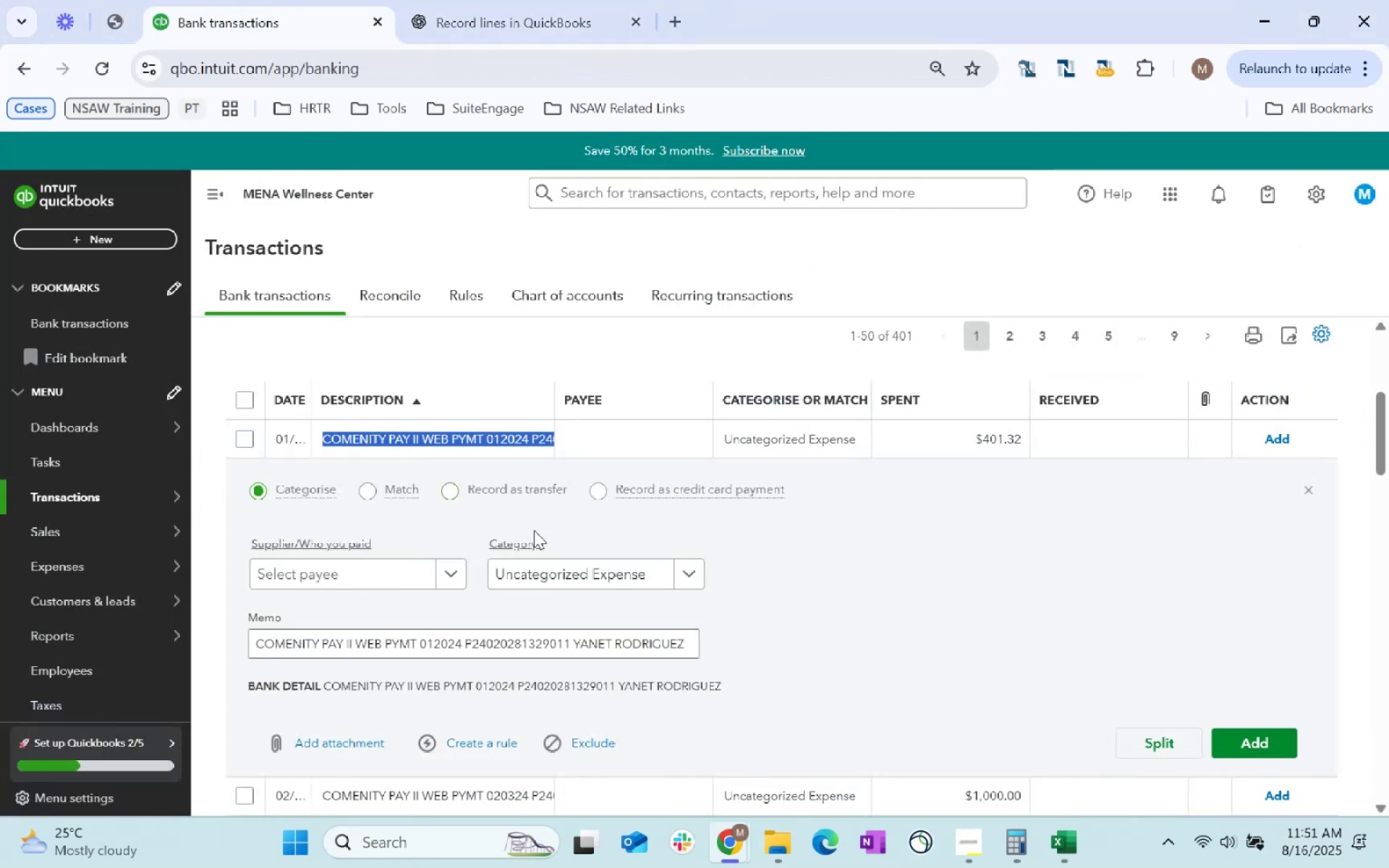 
left_click([387, 563])
 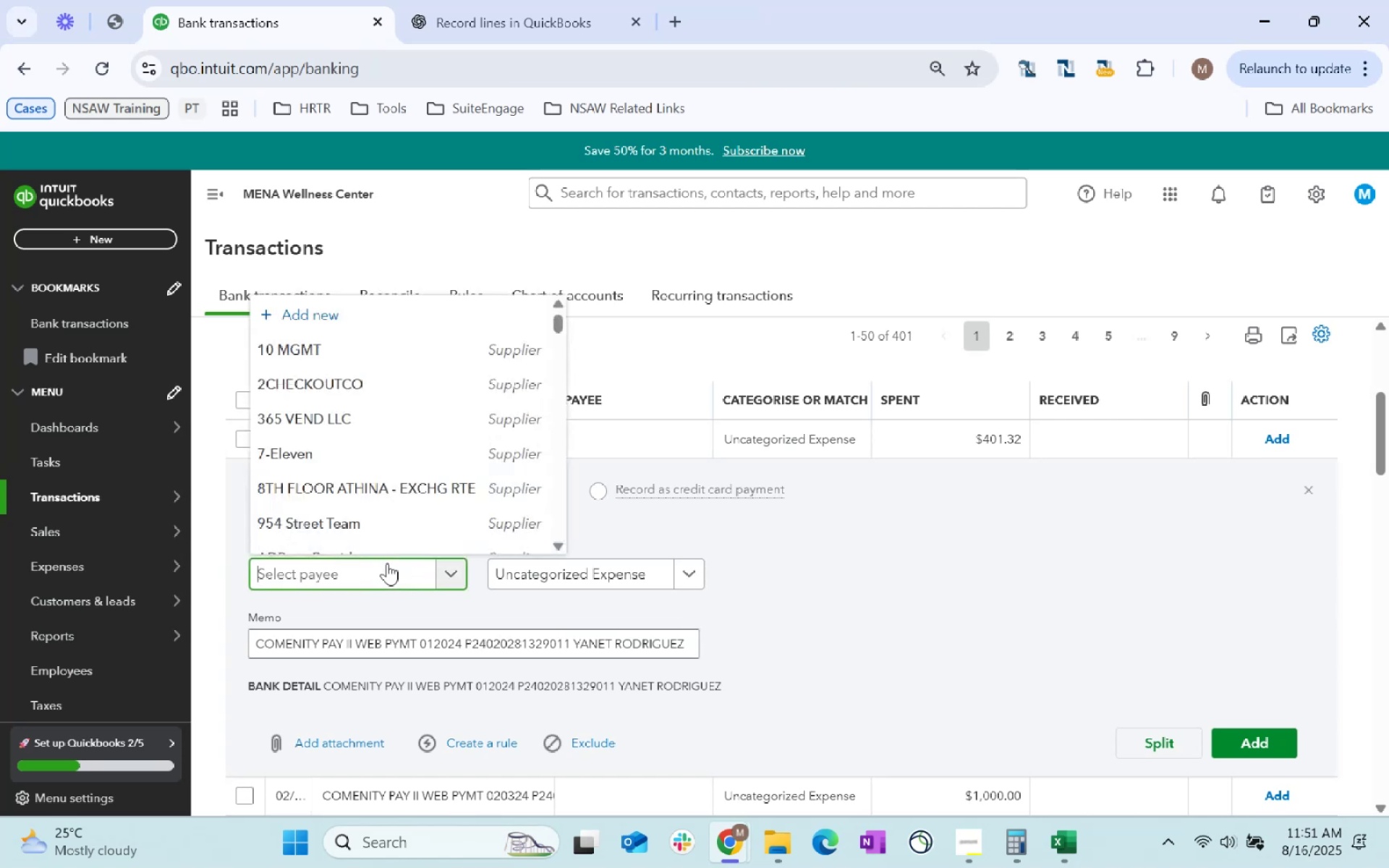 
key(Control+ControlLeft)
 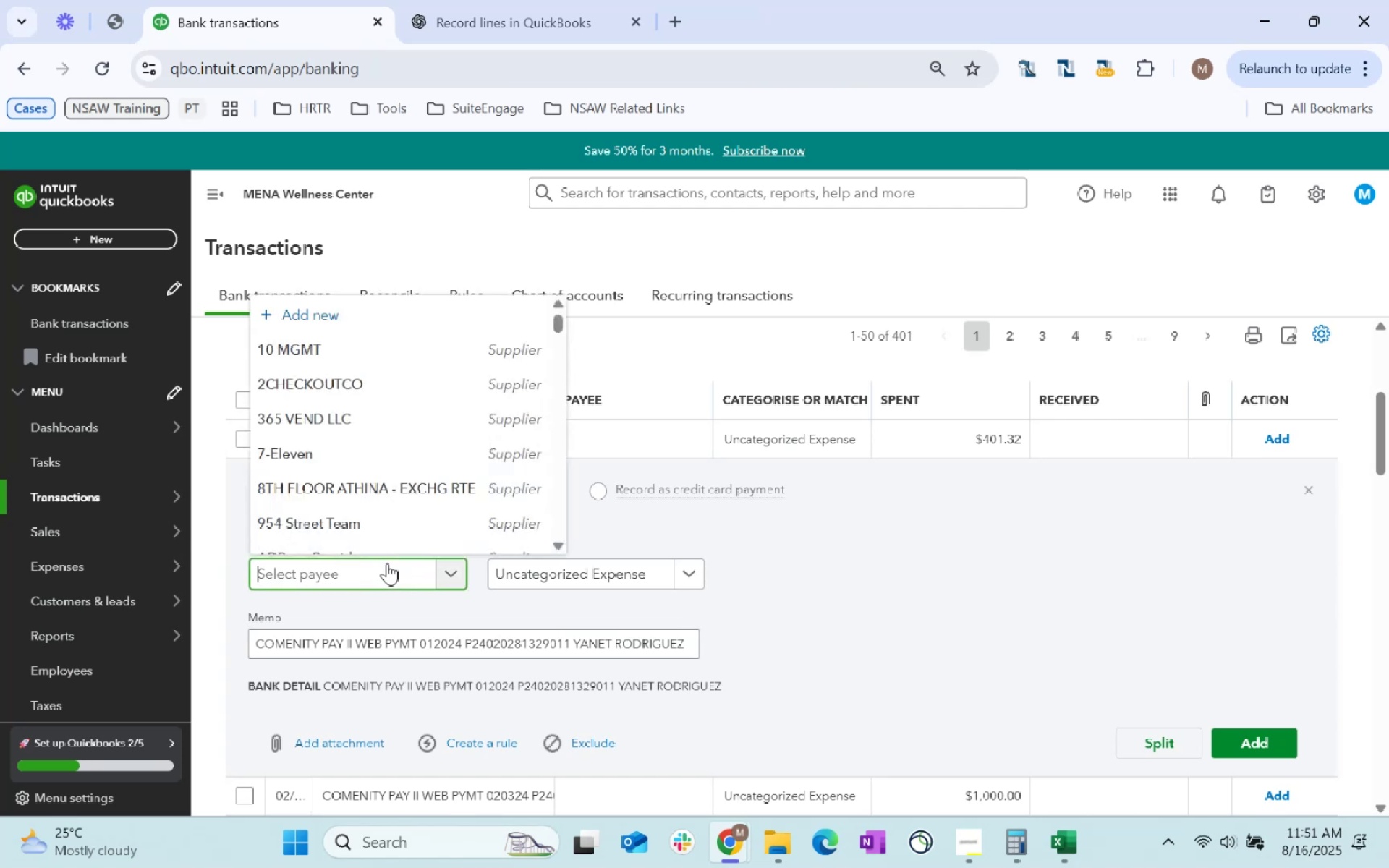 
key(Control+V)
 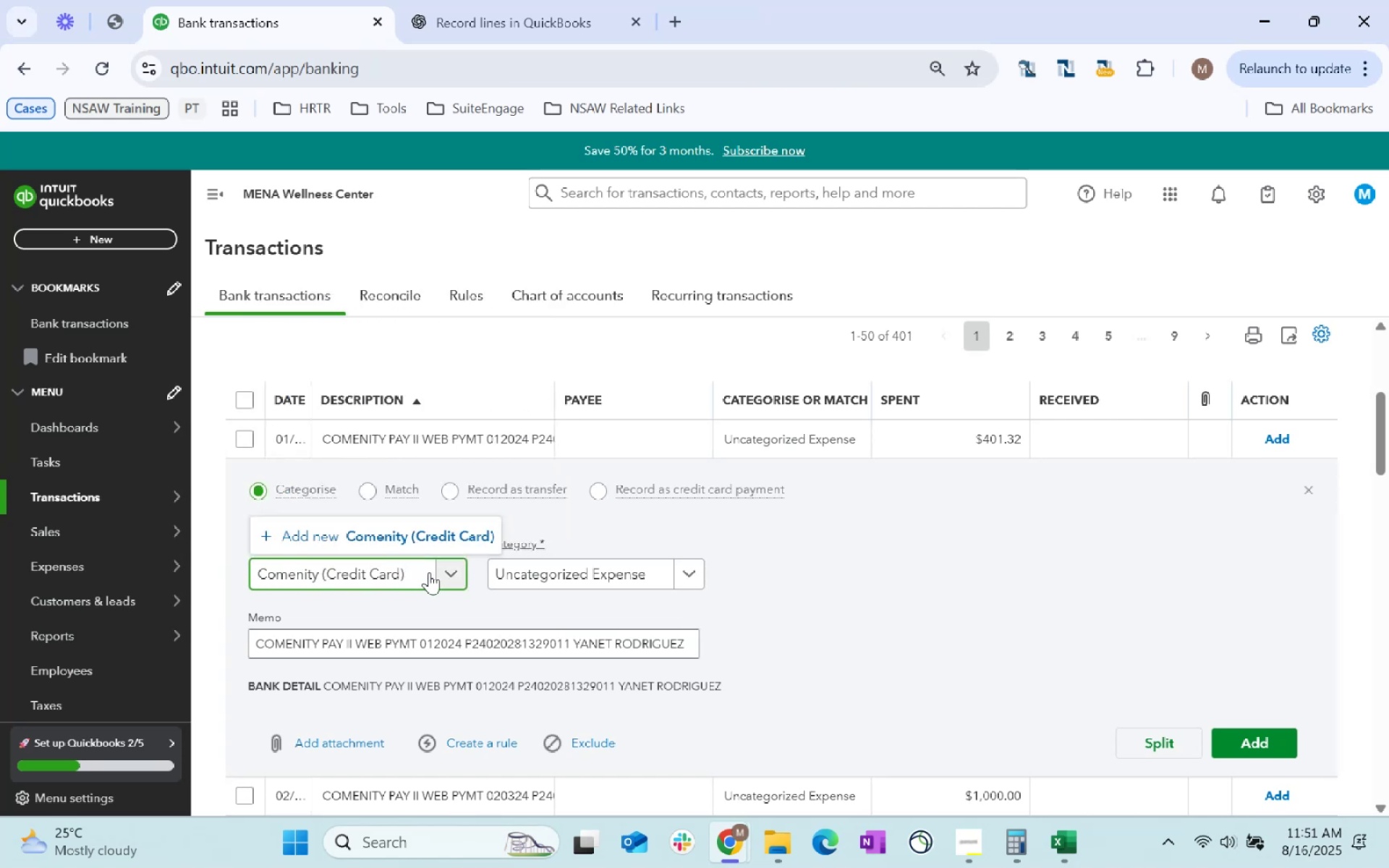 
key(Tab)
 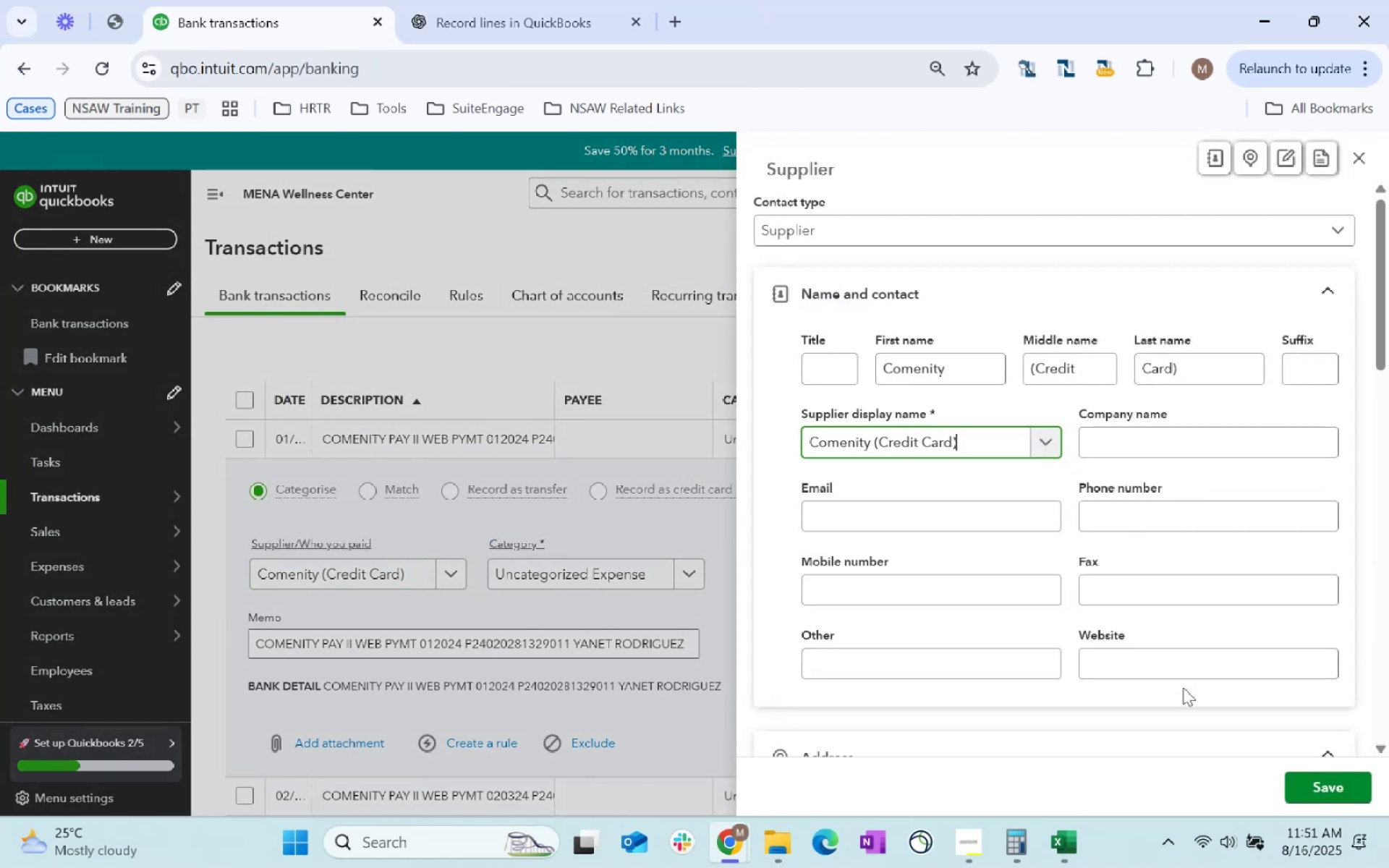 
left_click([1350, 773])
 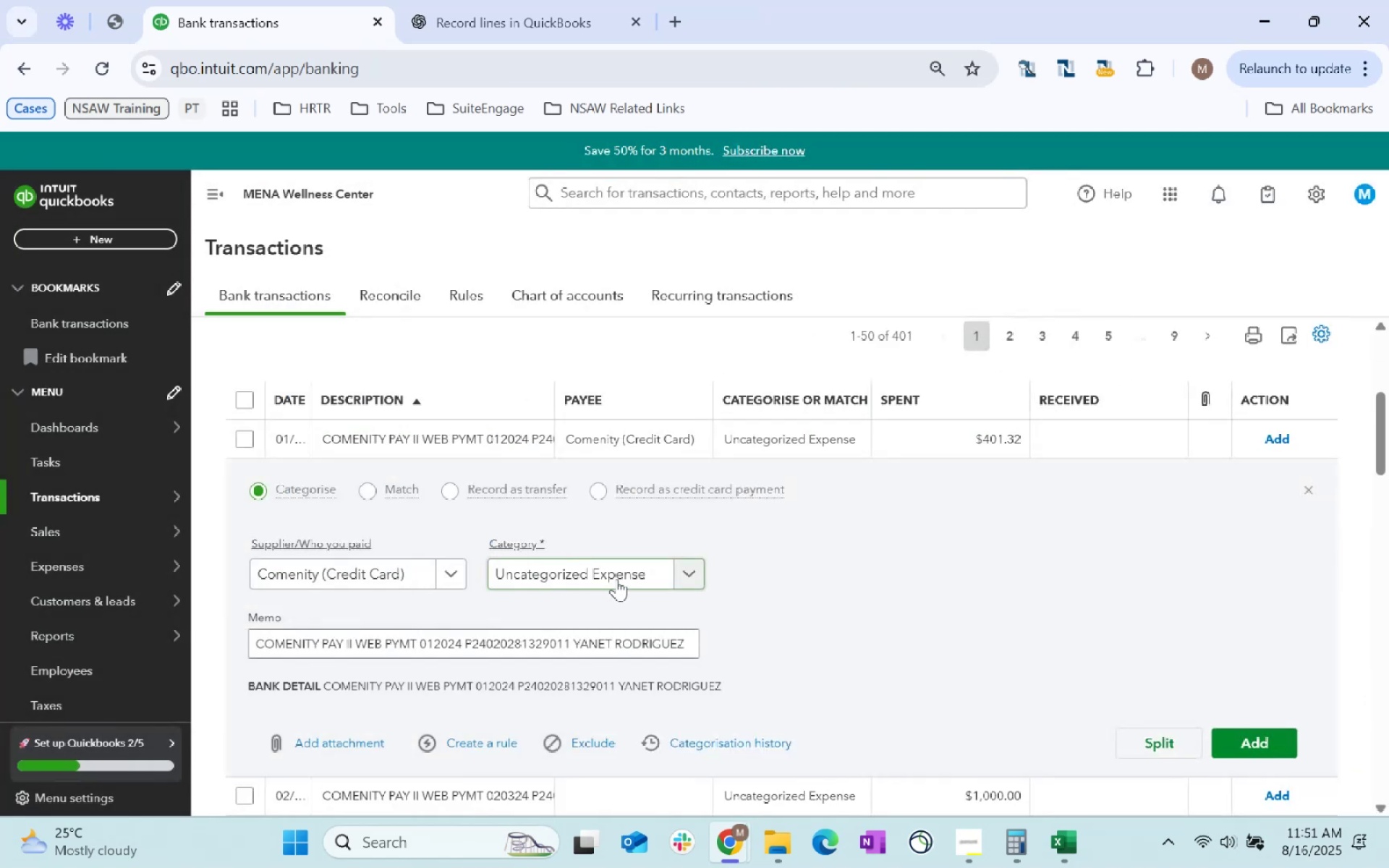 
left_click([654, 579])
 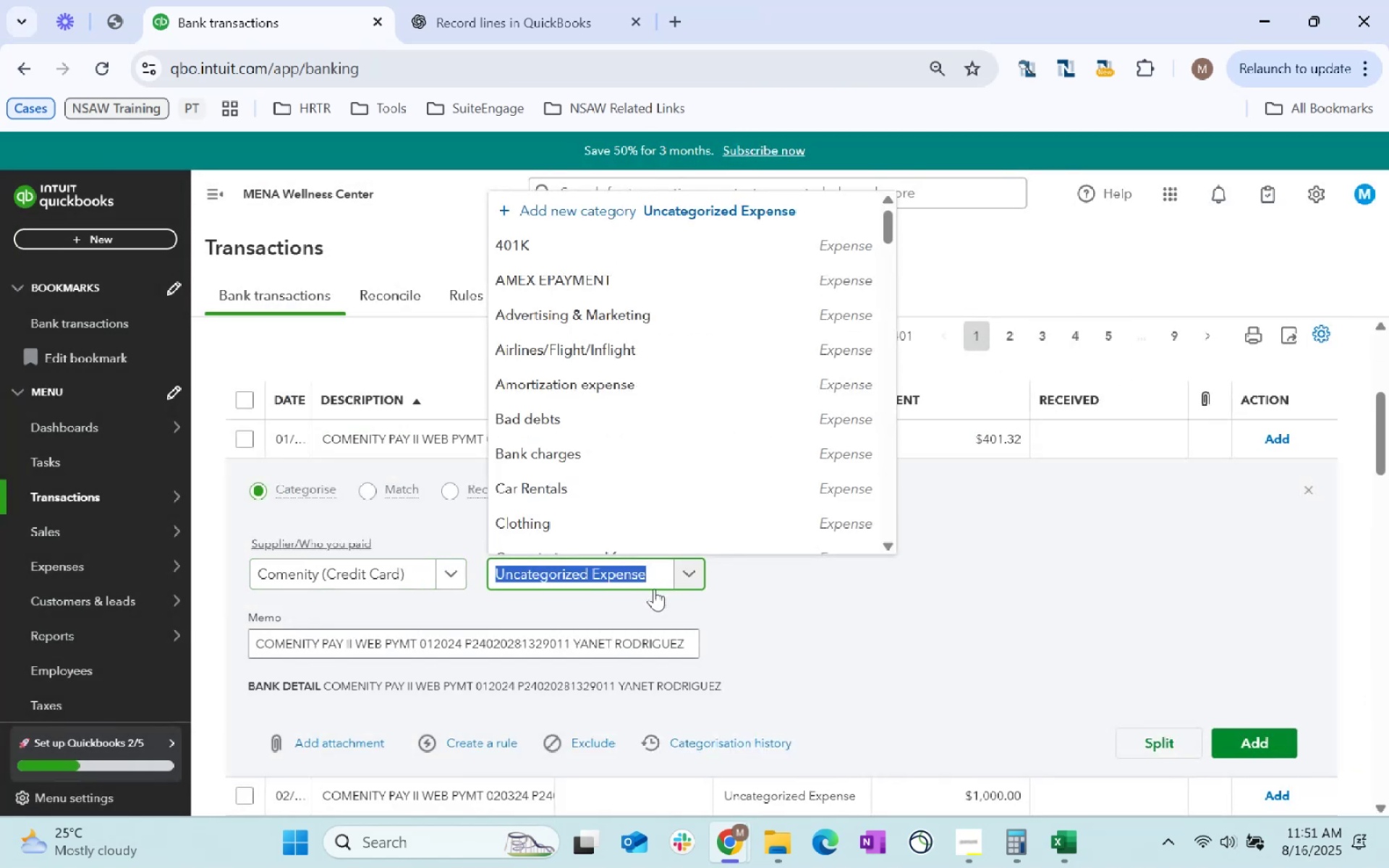 
type(Credit)
 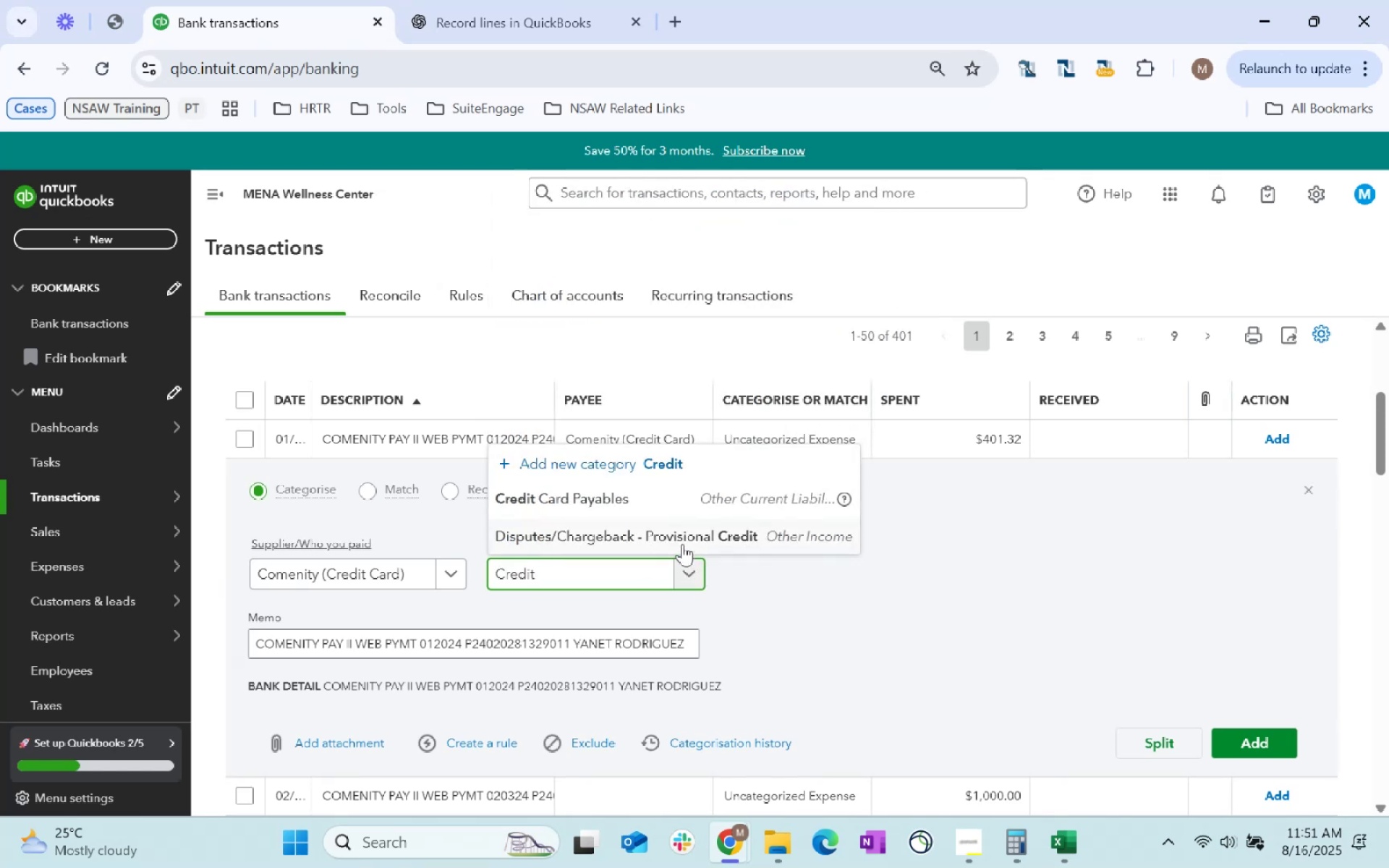 
left_click([666, 505])
 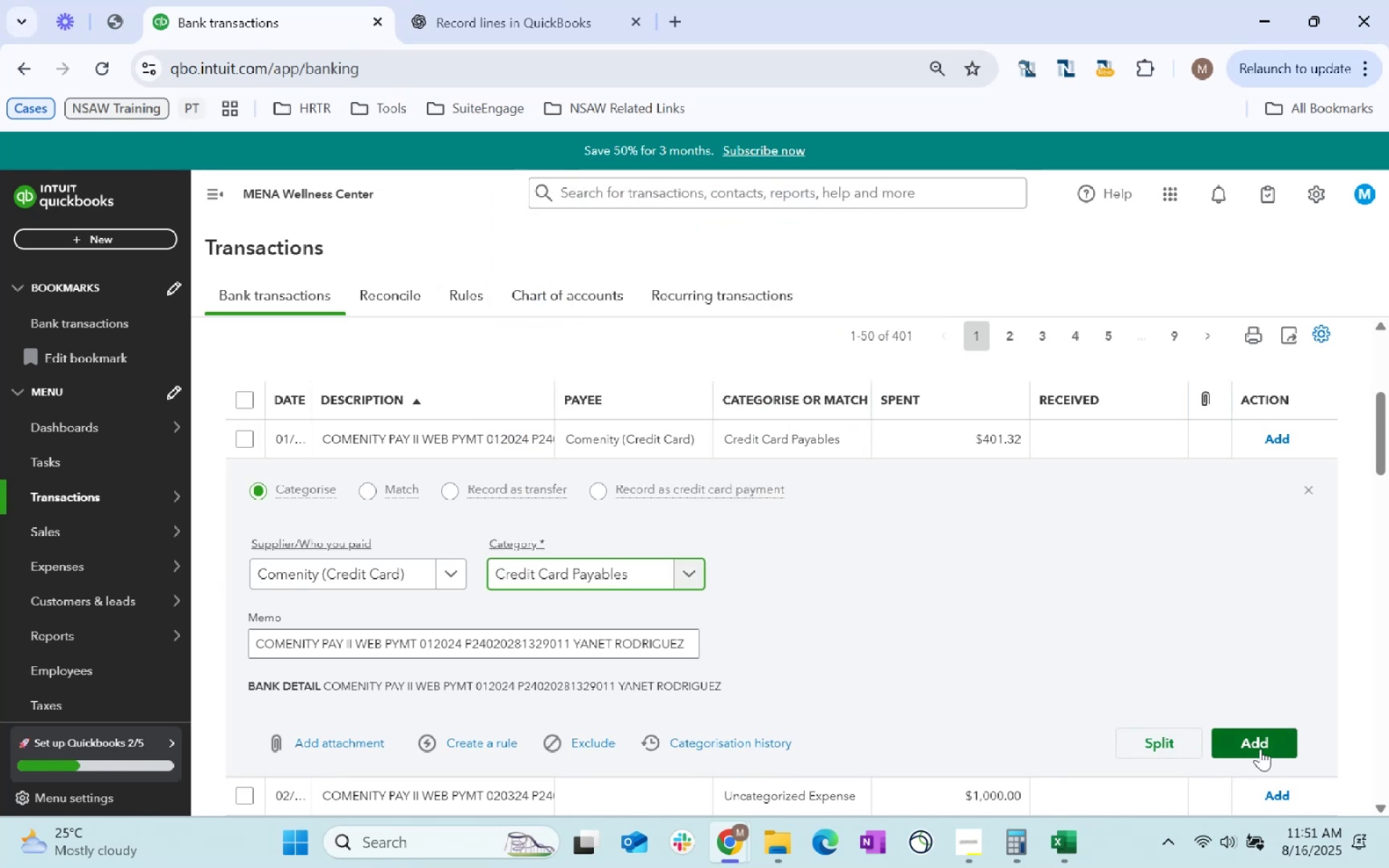 
left_click([1249, 740])
 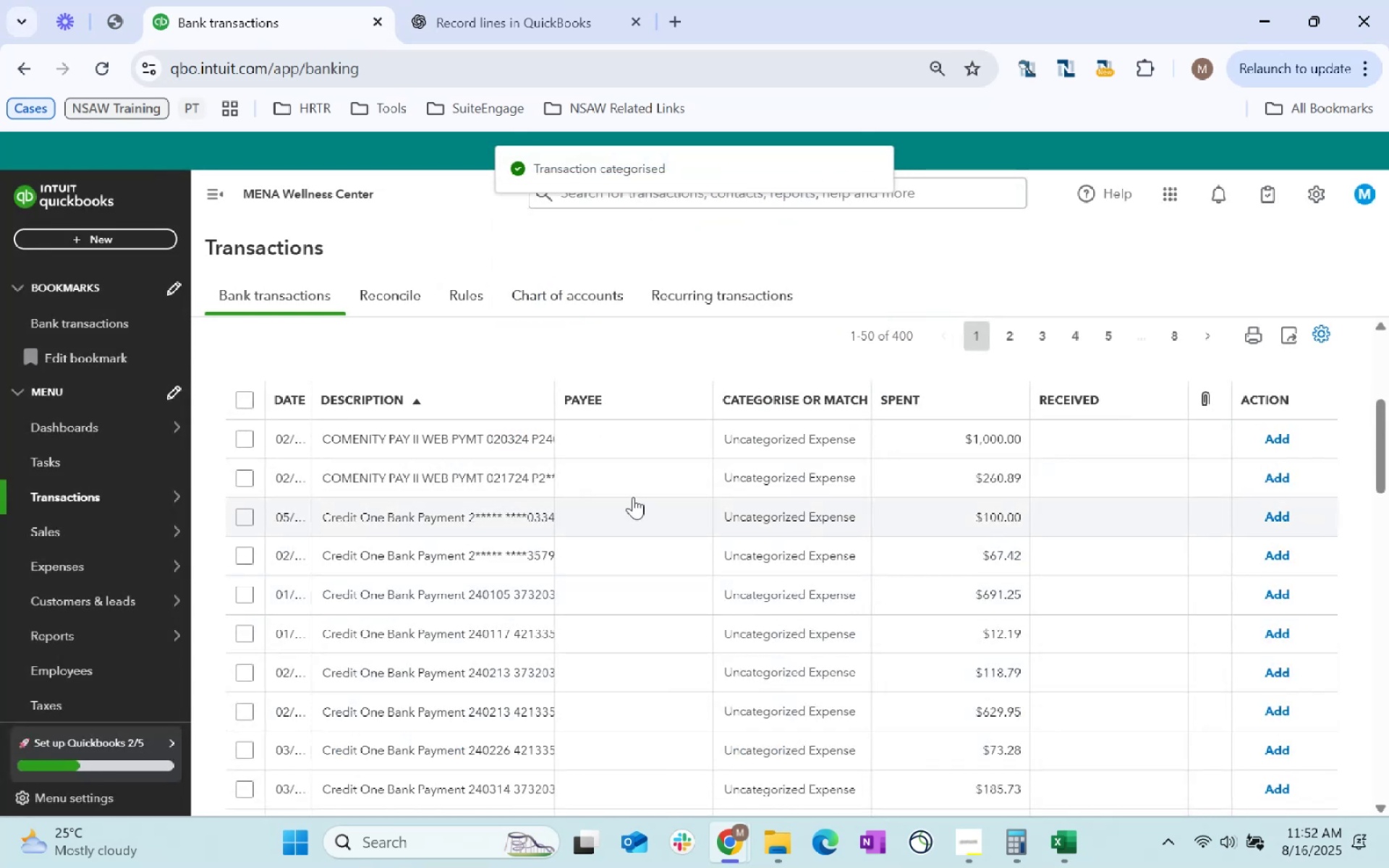 
left_click([242, 440])
 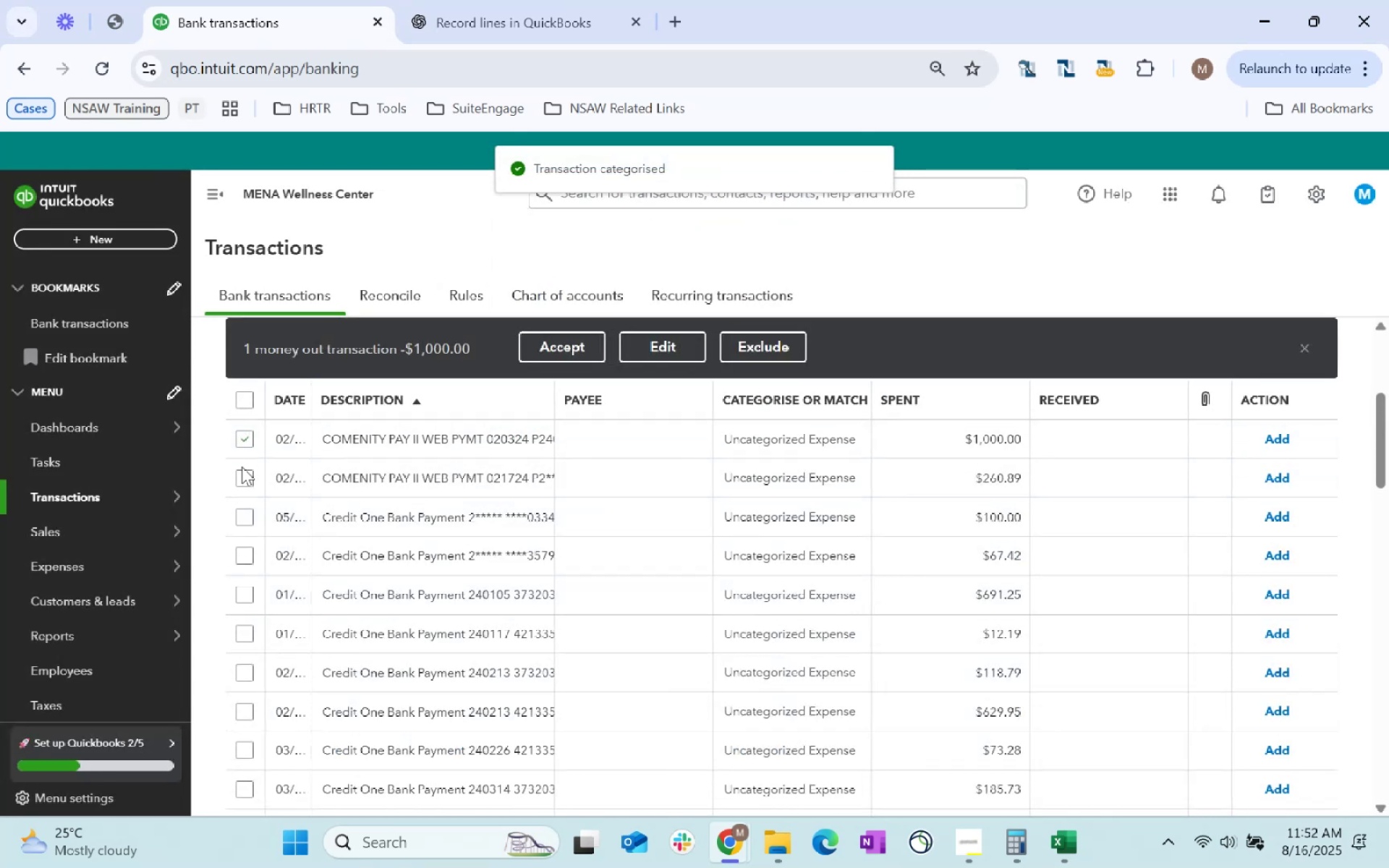 
left_click([244, 472])
 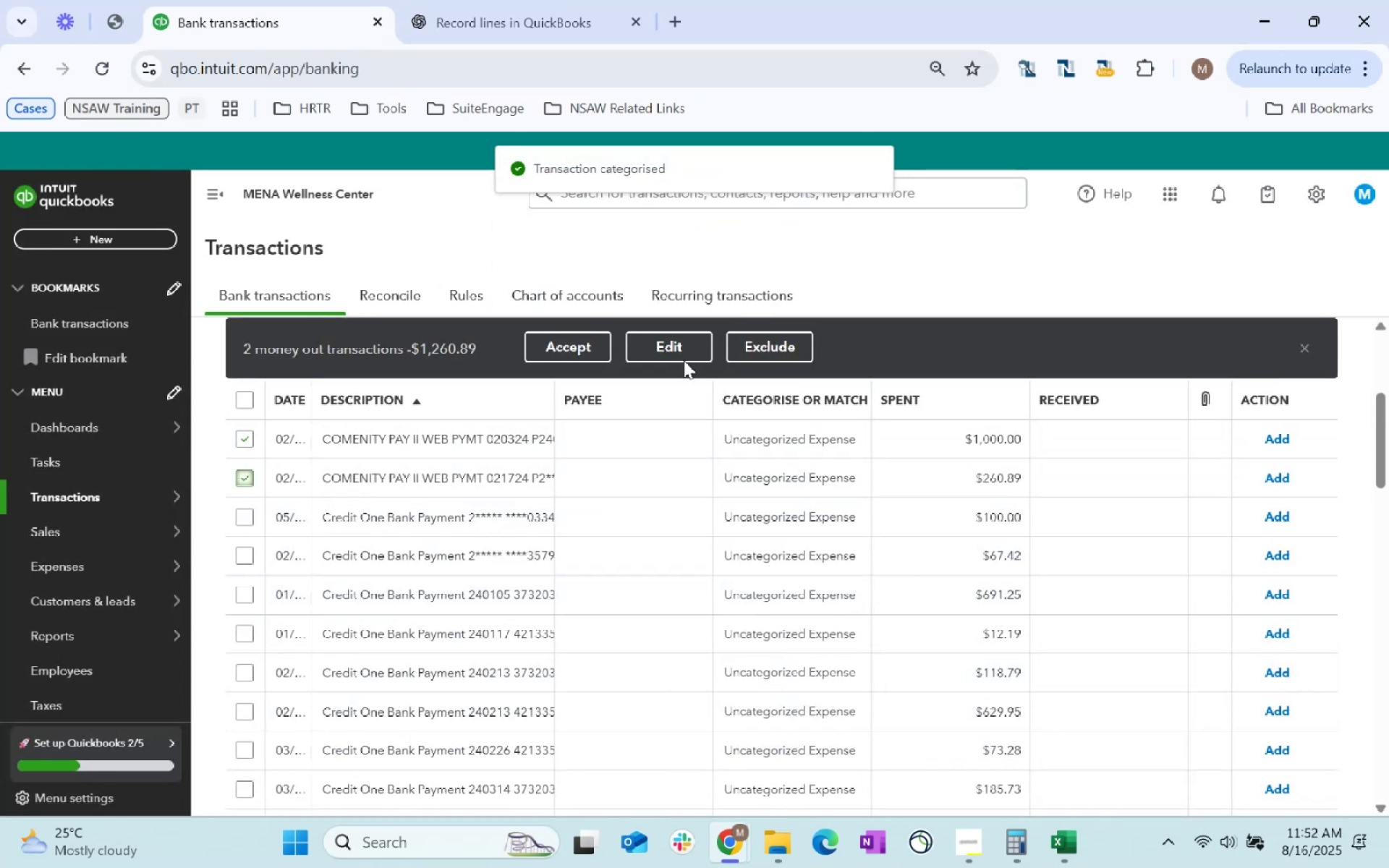 
left_click([680, 359])
 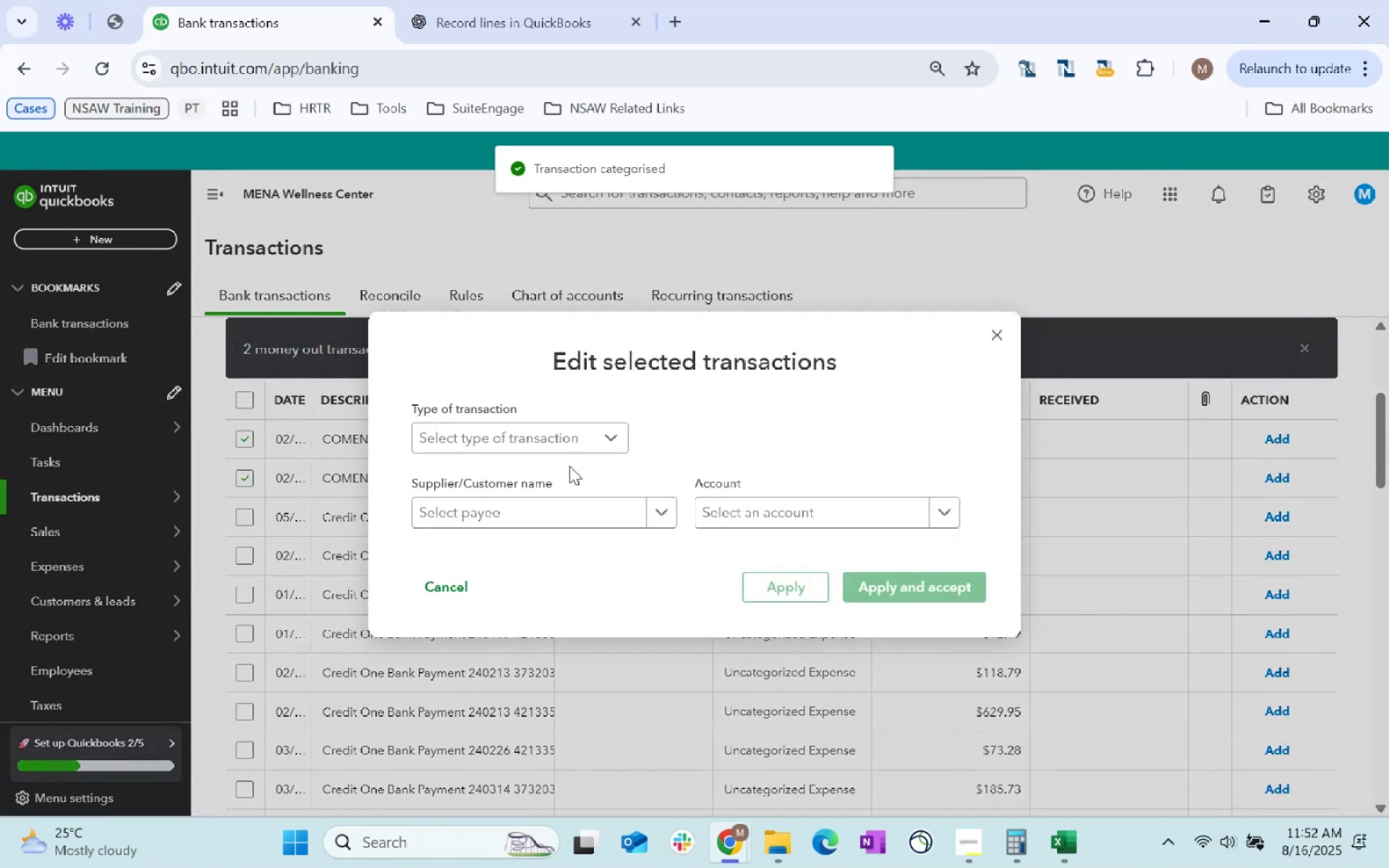 
left_click([527, 505])
 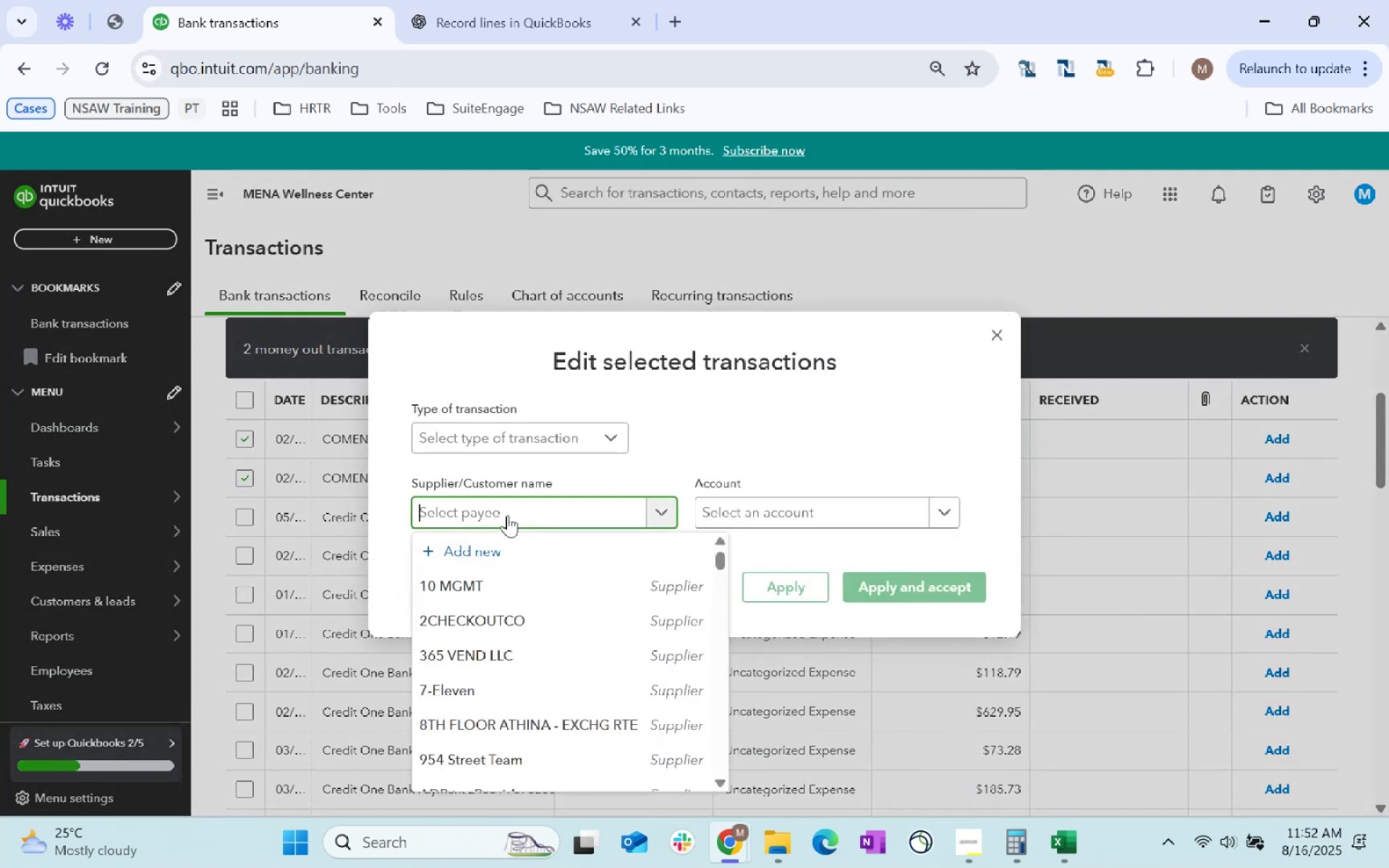 
type(comenity)
 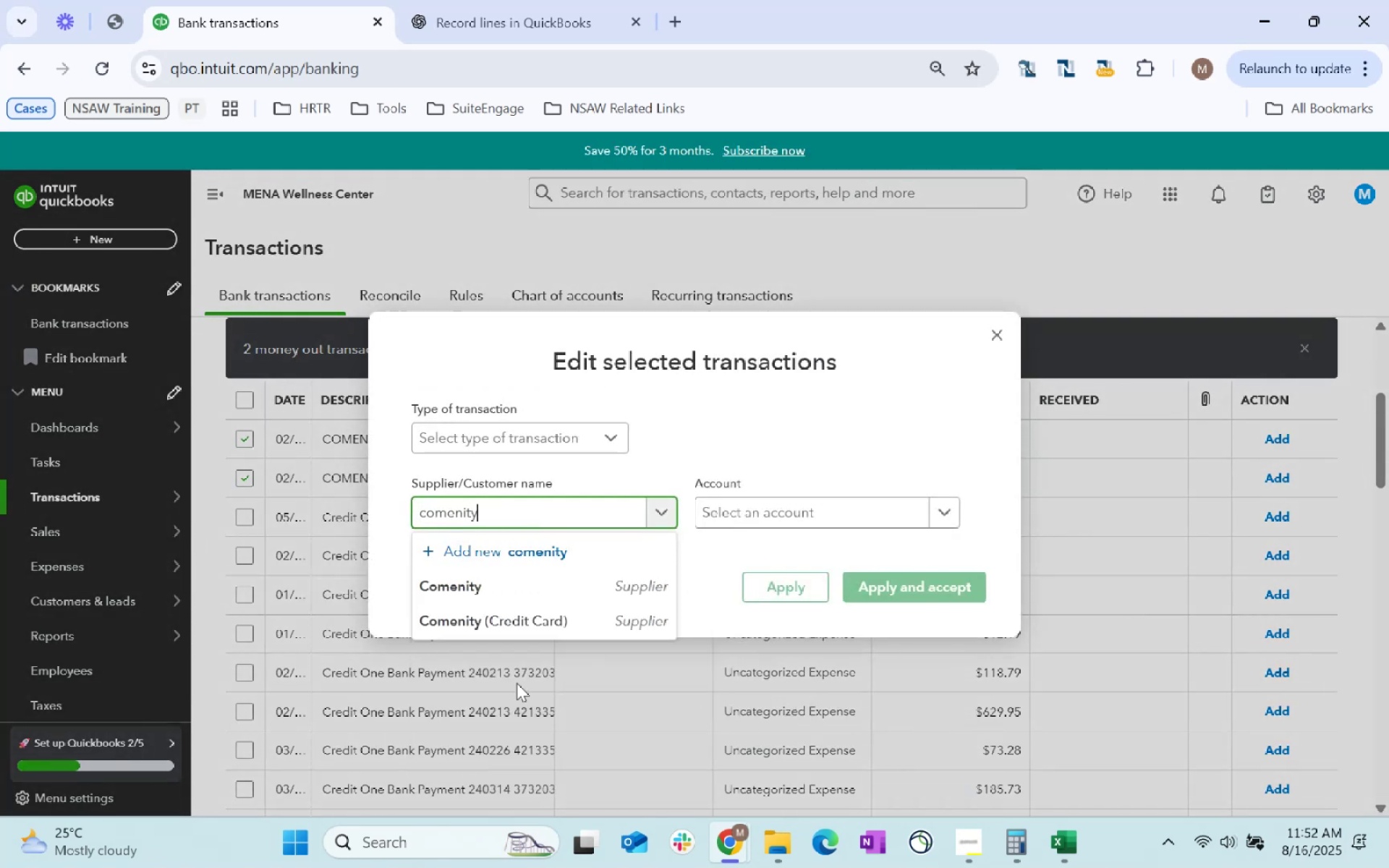 
left_click([547, 626])
 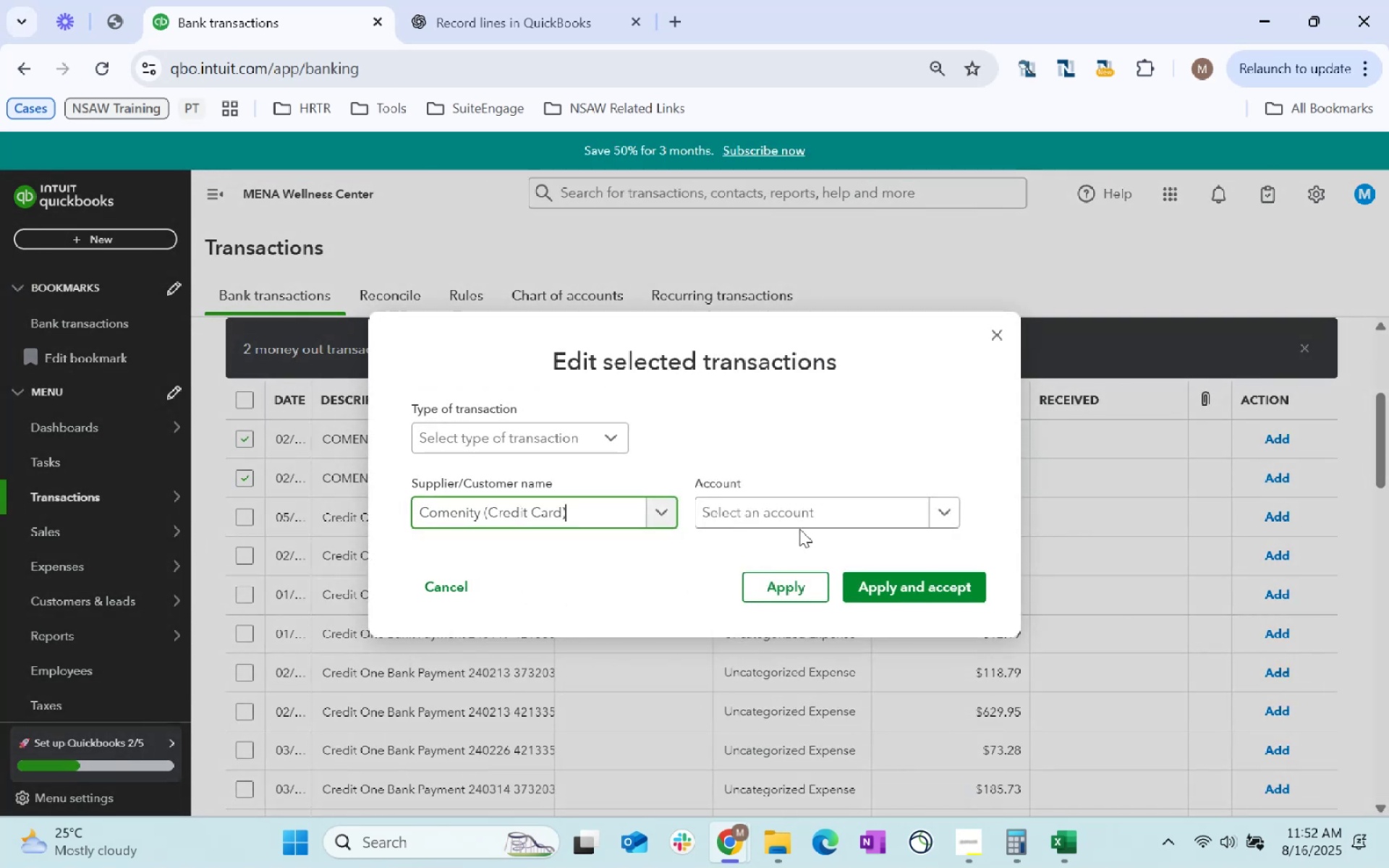 
left_click([787, 520])
 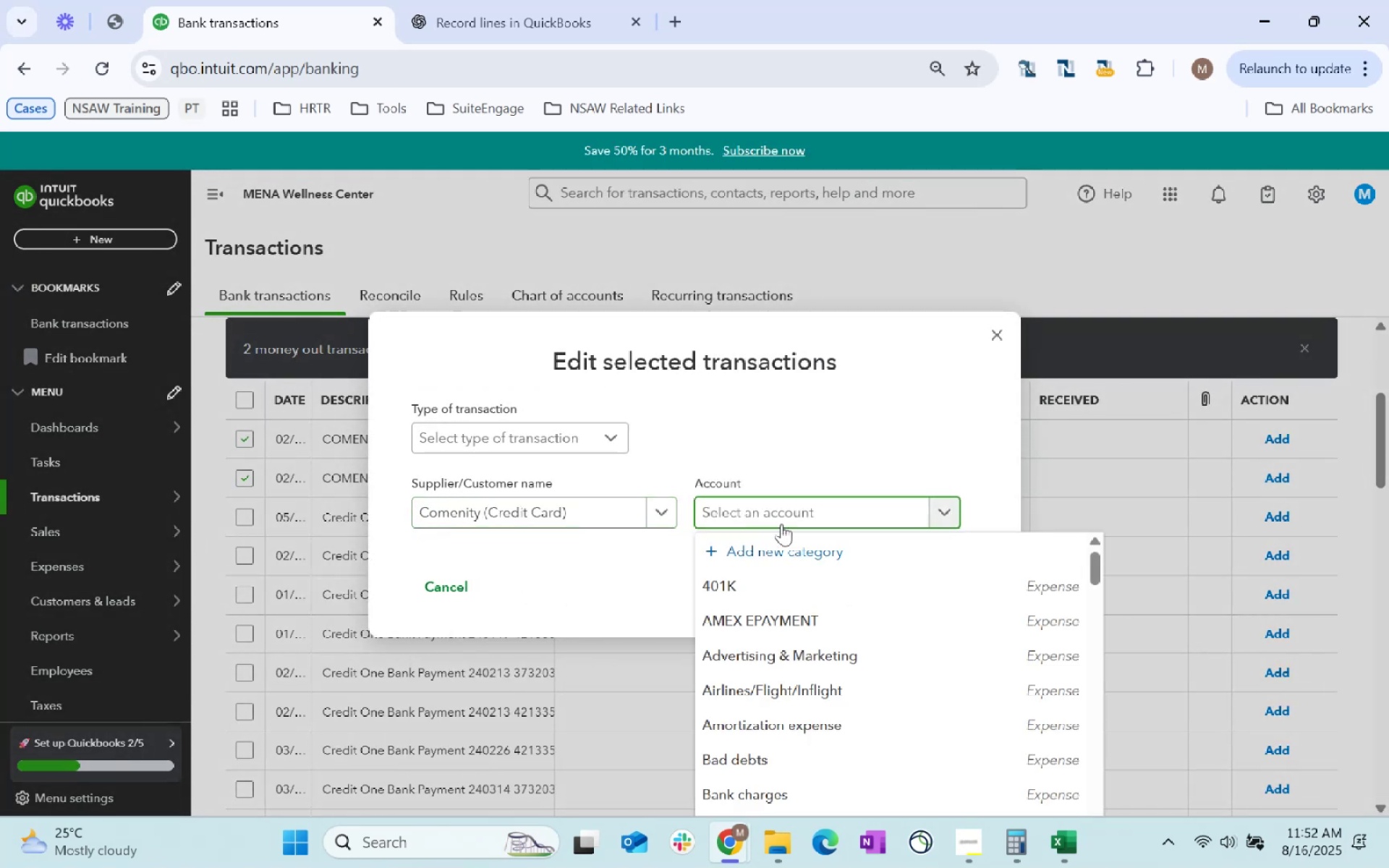 
type(Credit card)
 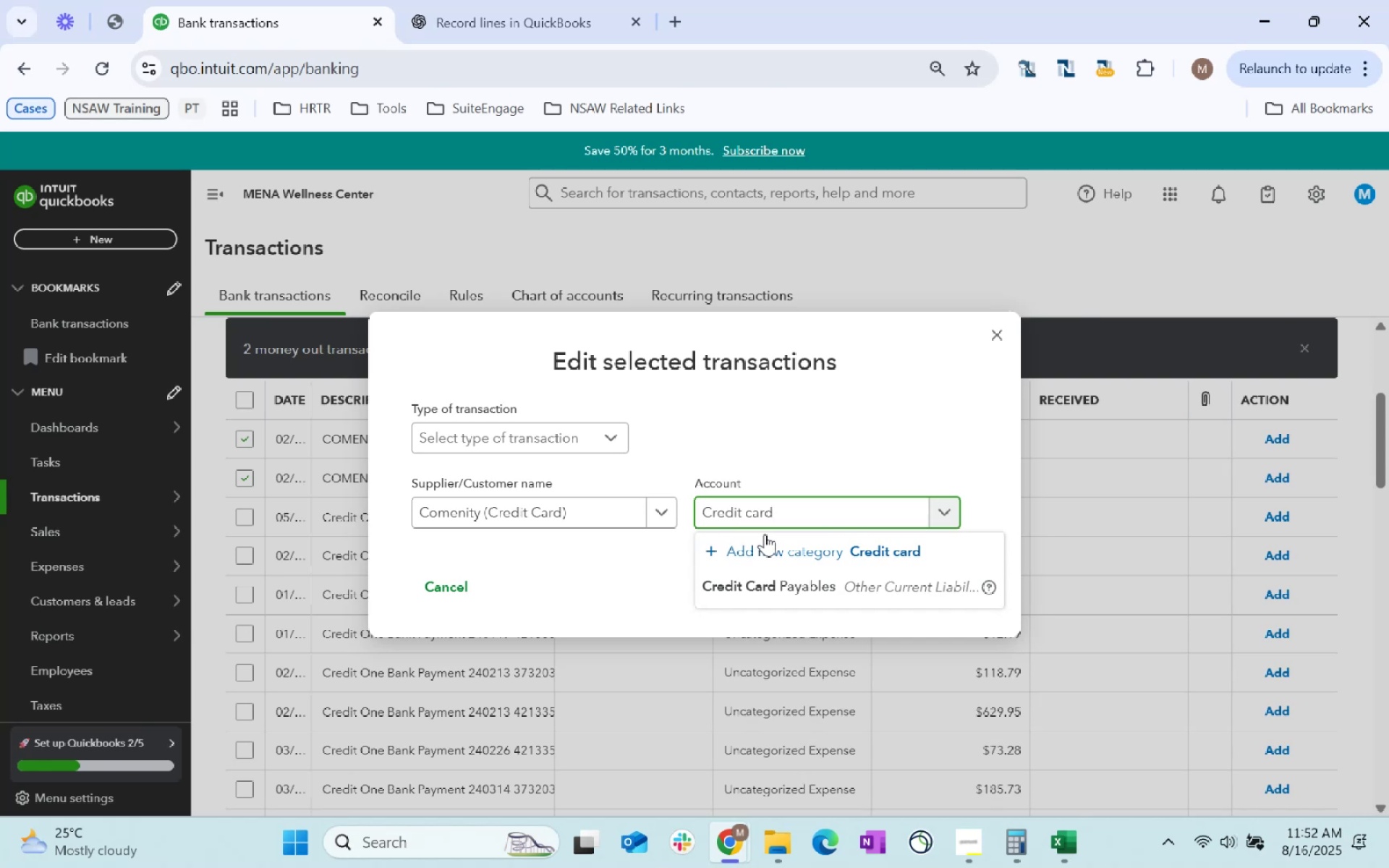 
left_click([786, 579])
 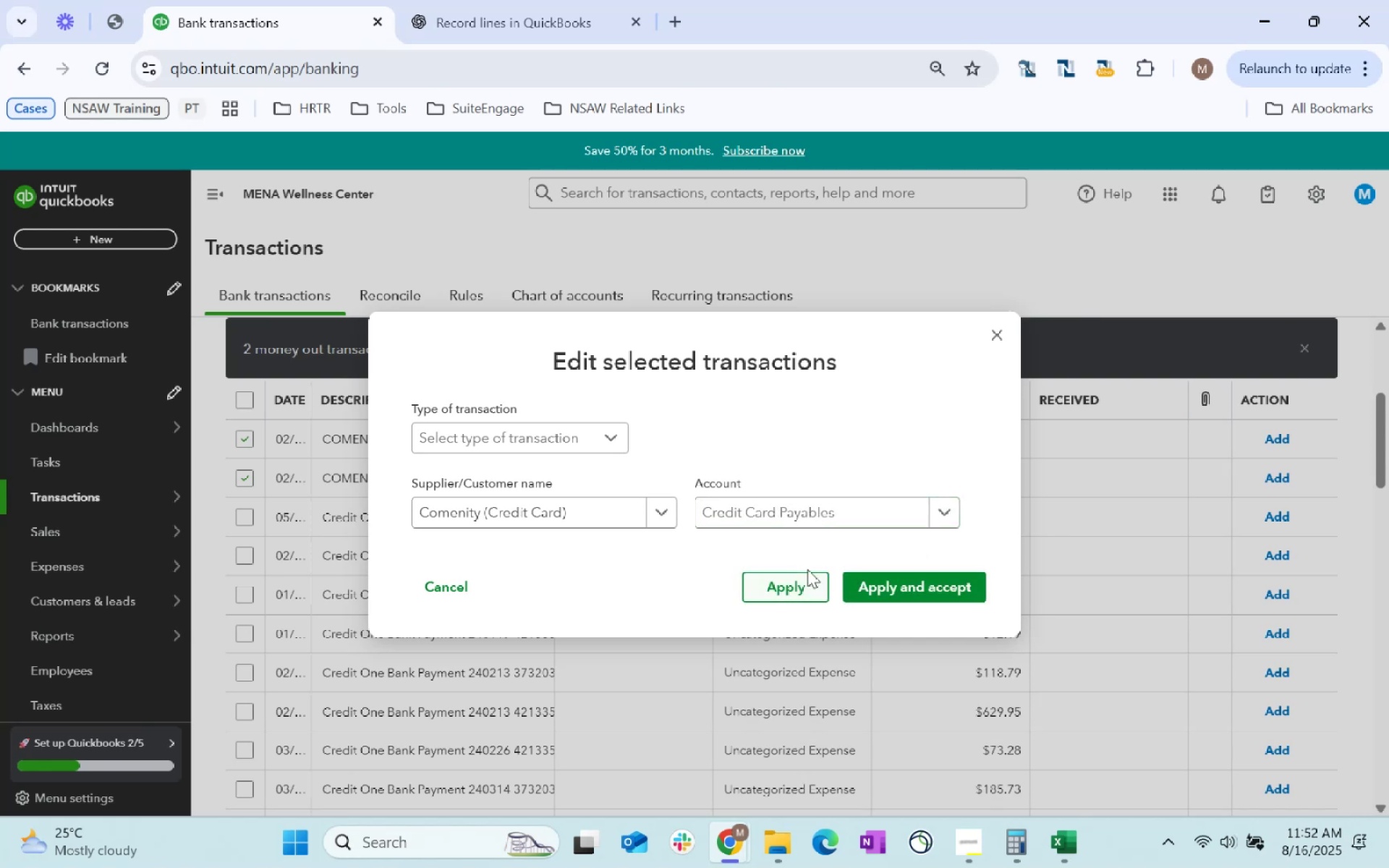 
left_click([798, 581])
 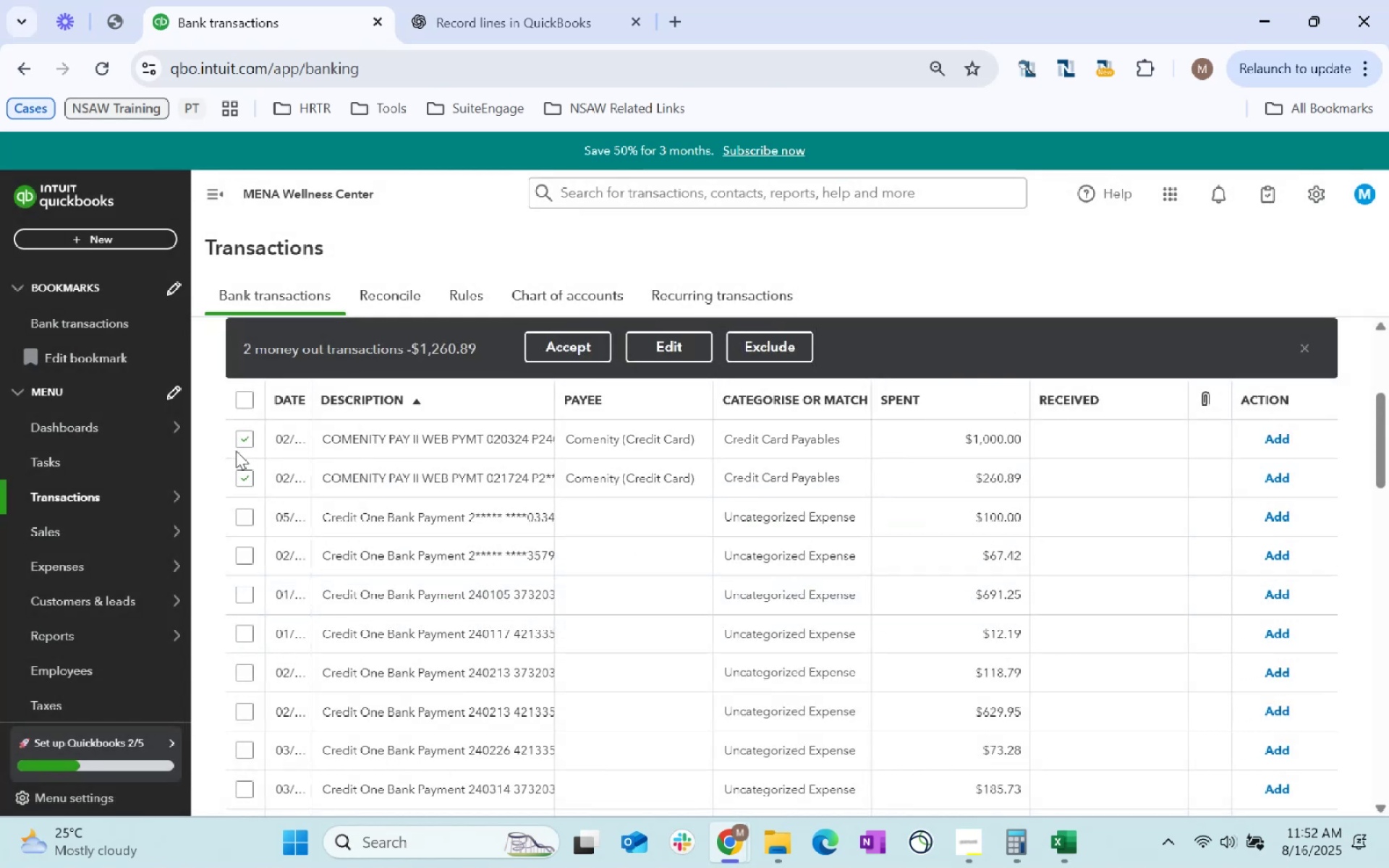 
left_click([573, 344])
 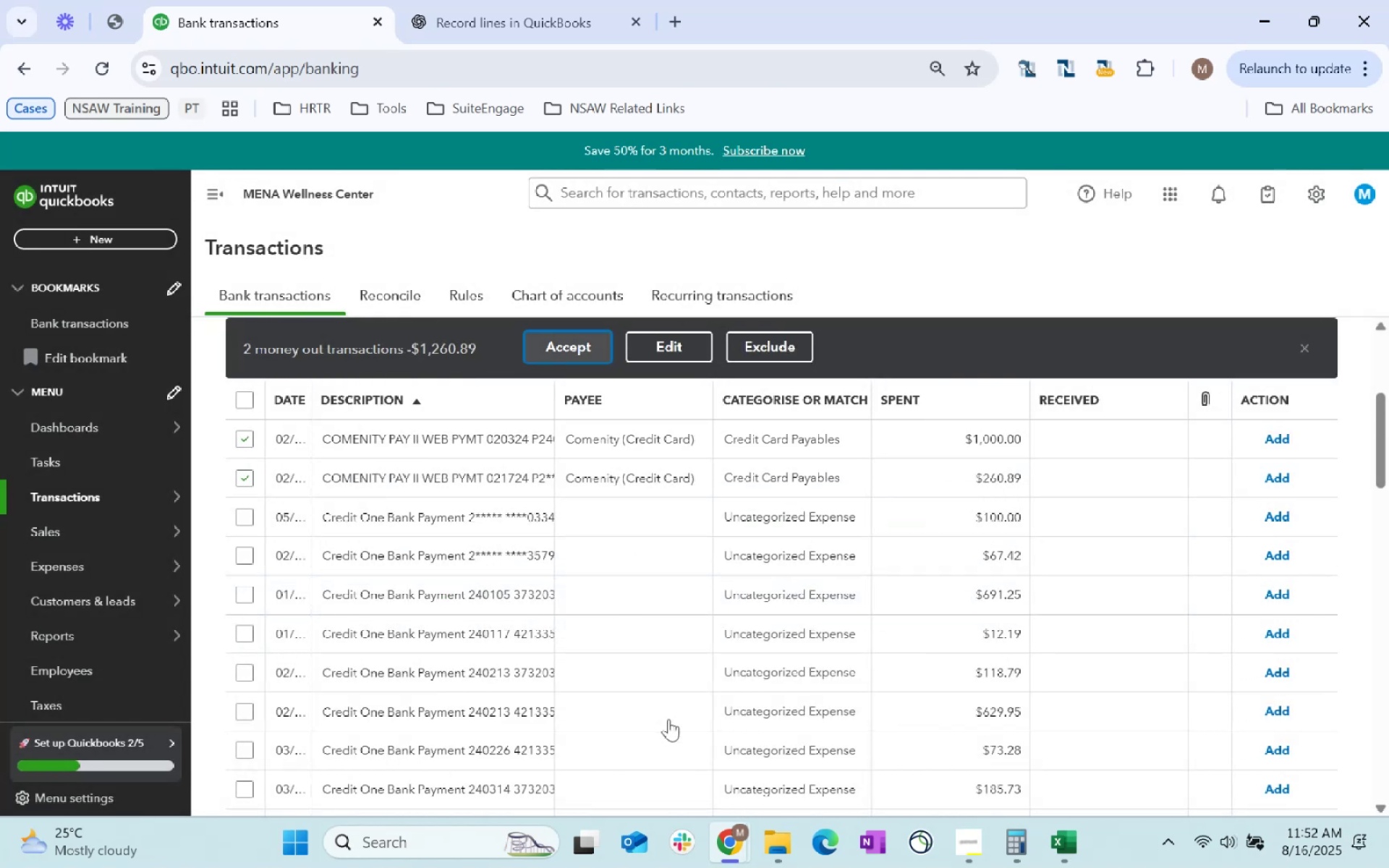 
mouse_move([516, 615])
 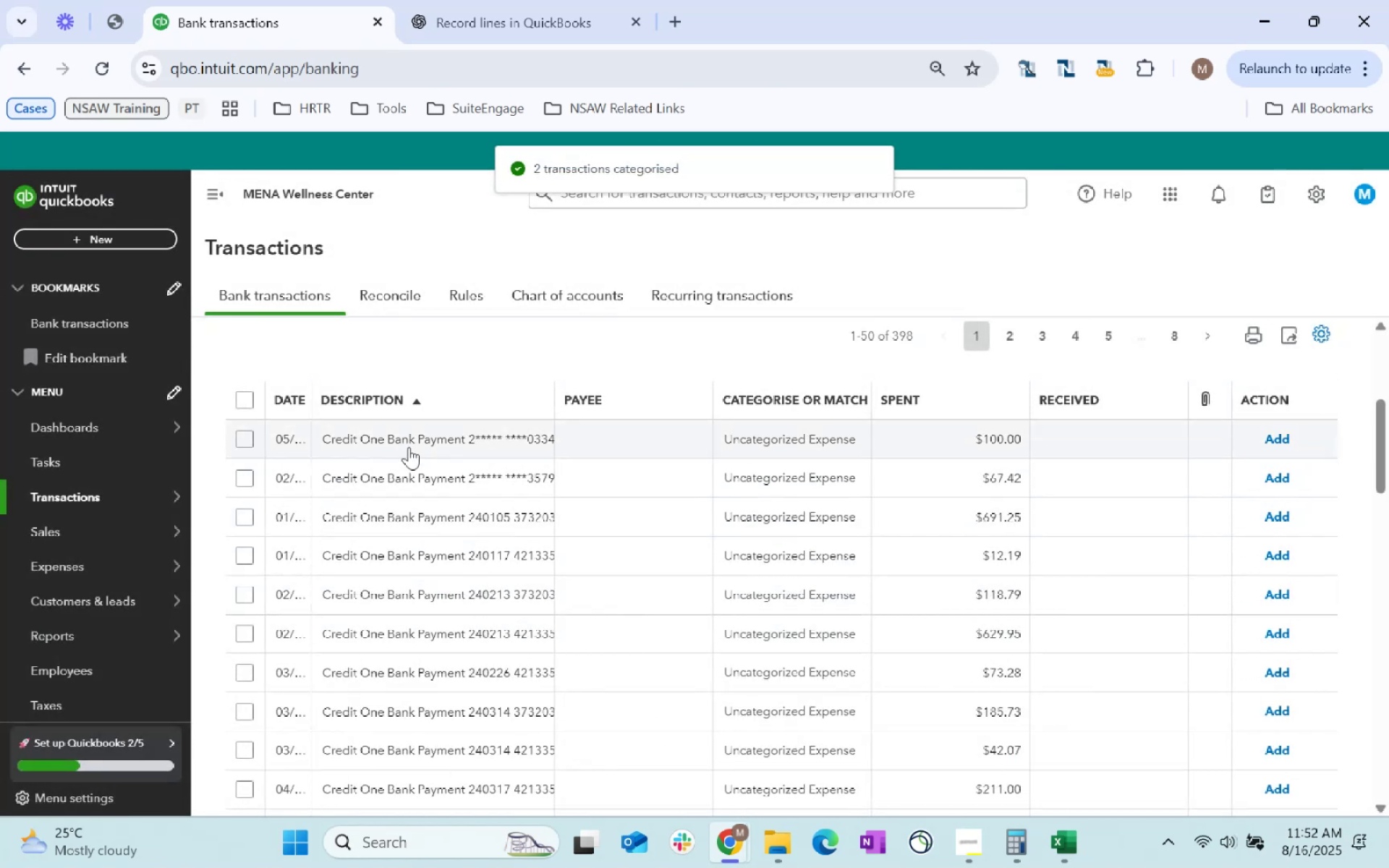 
double_click([414, 438])
 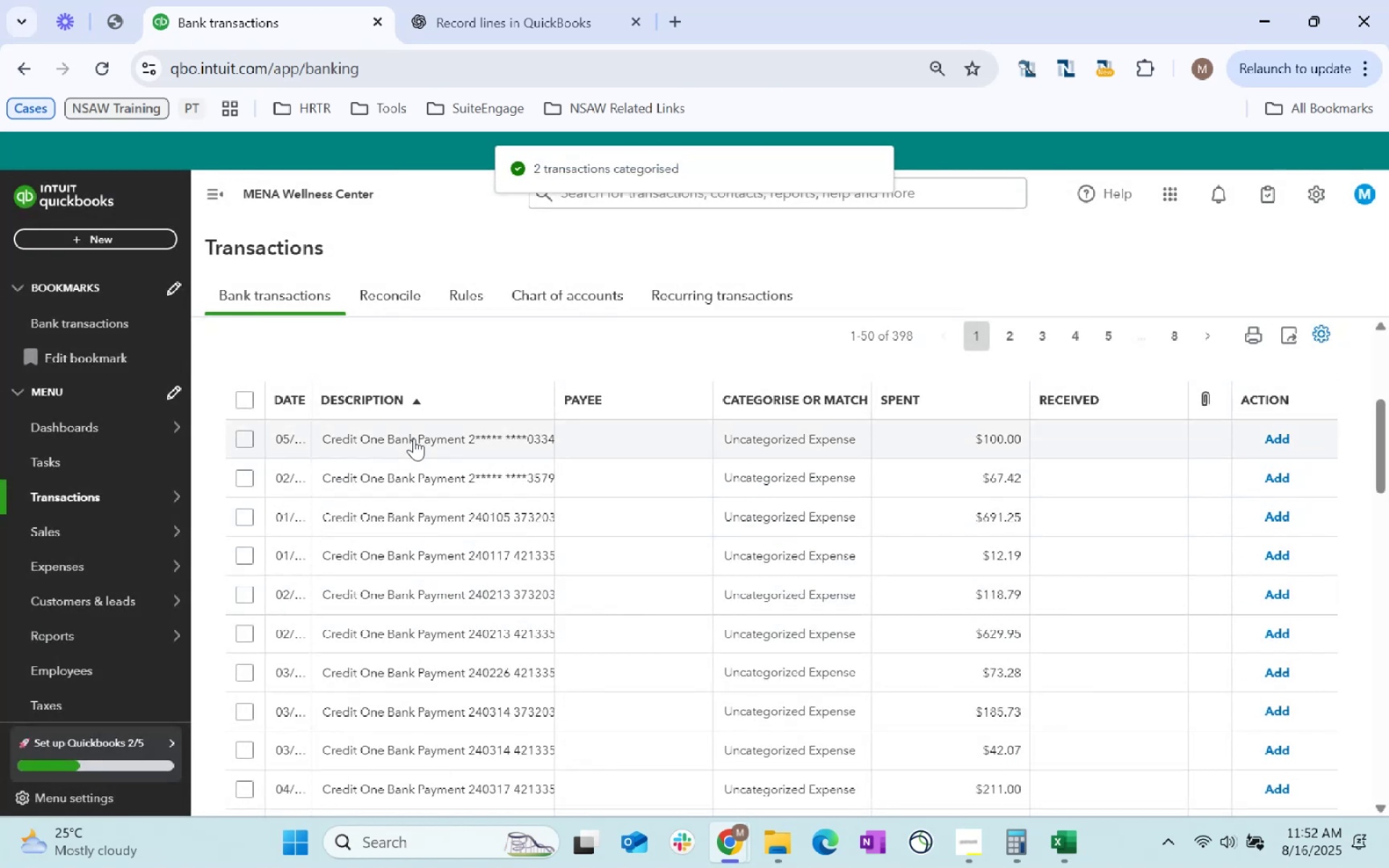 
triple_click([414, 438])
 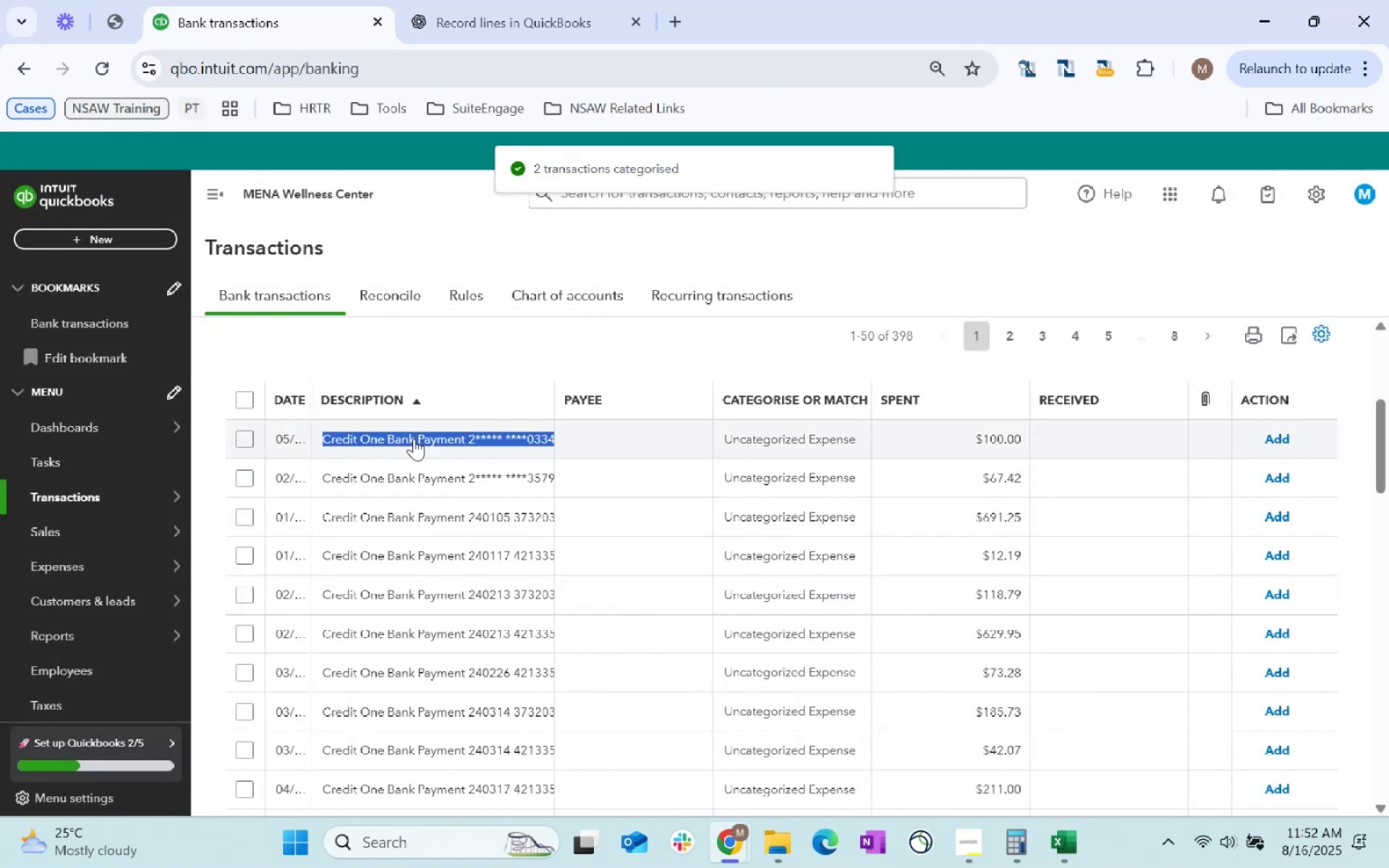 
key(Control+C)
 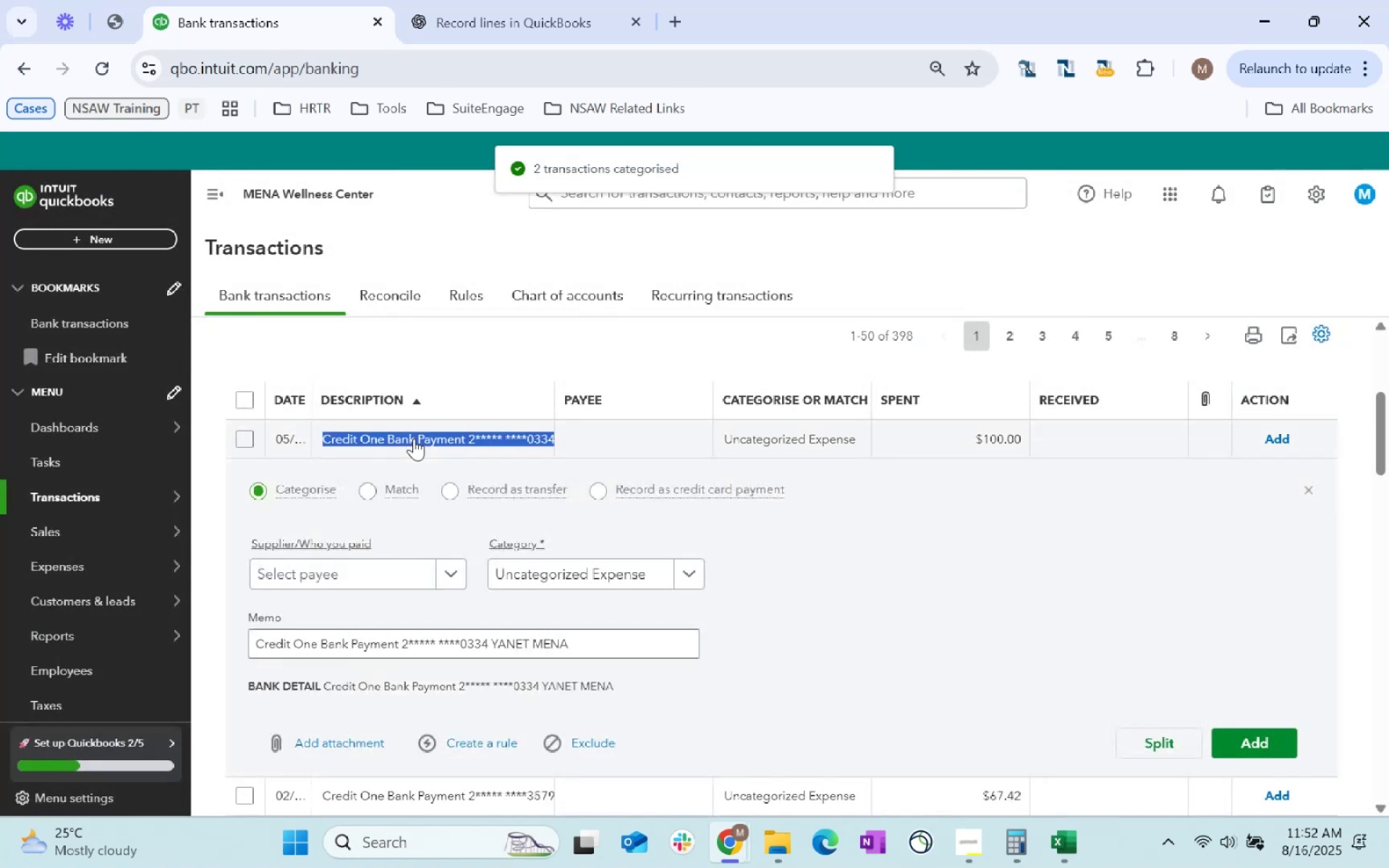 
key(Control+C)
 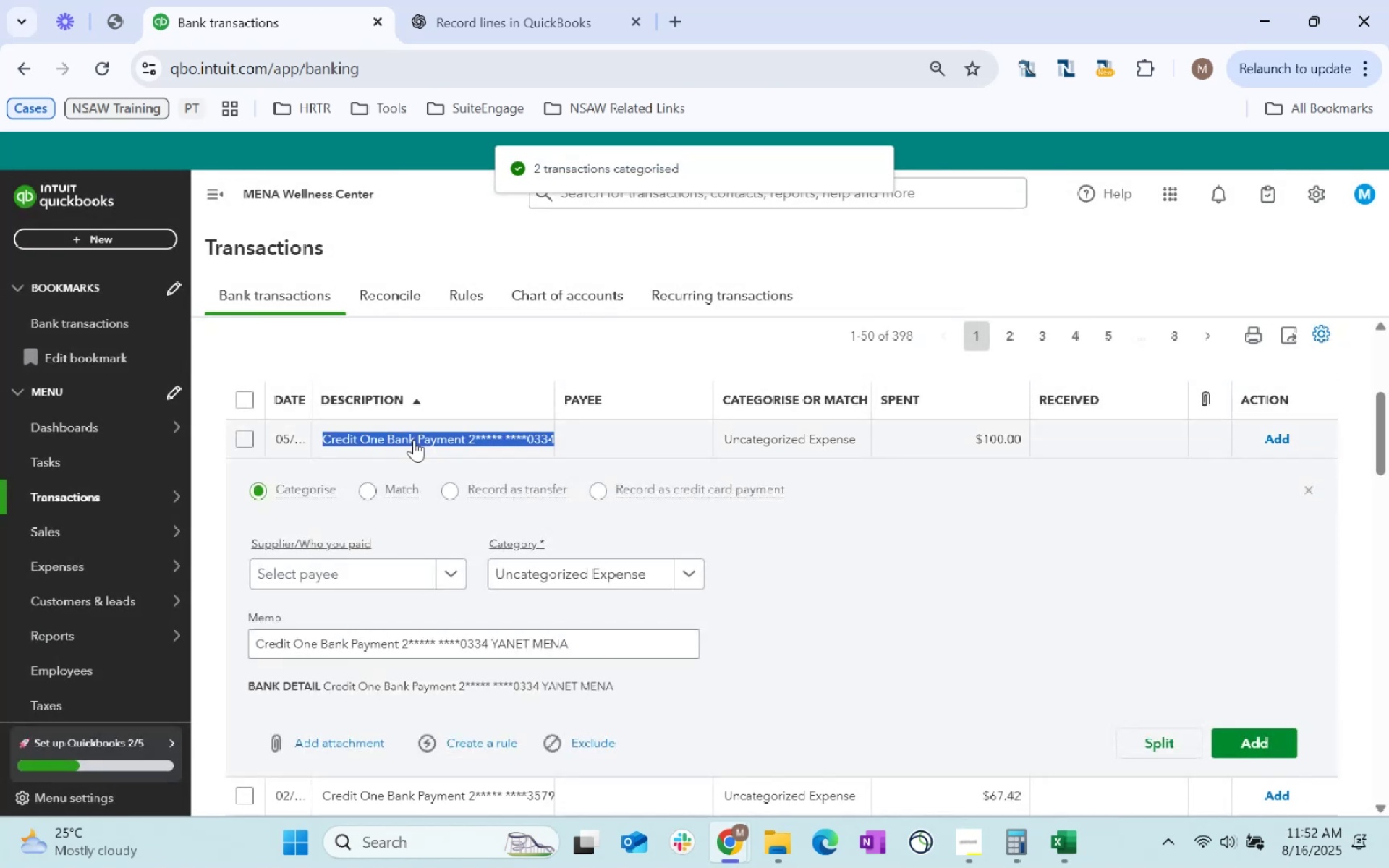 
key(Control+C)
 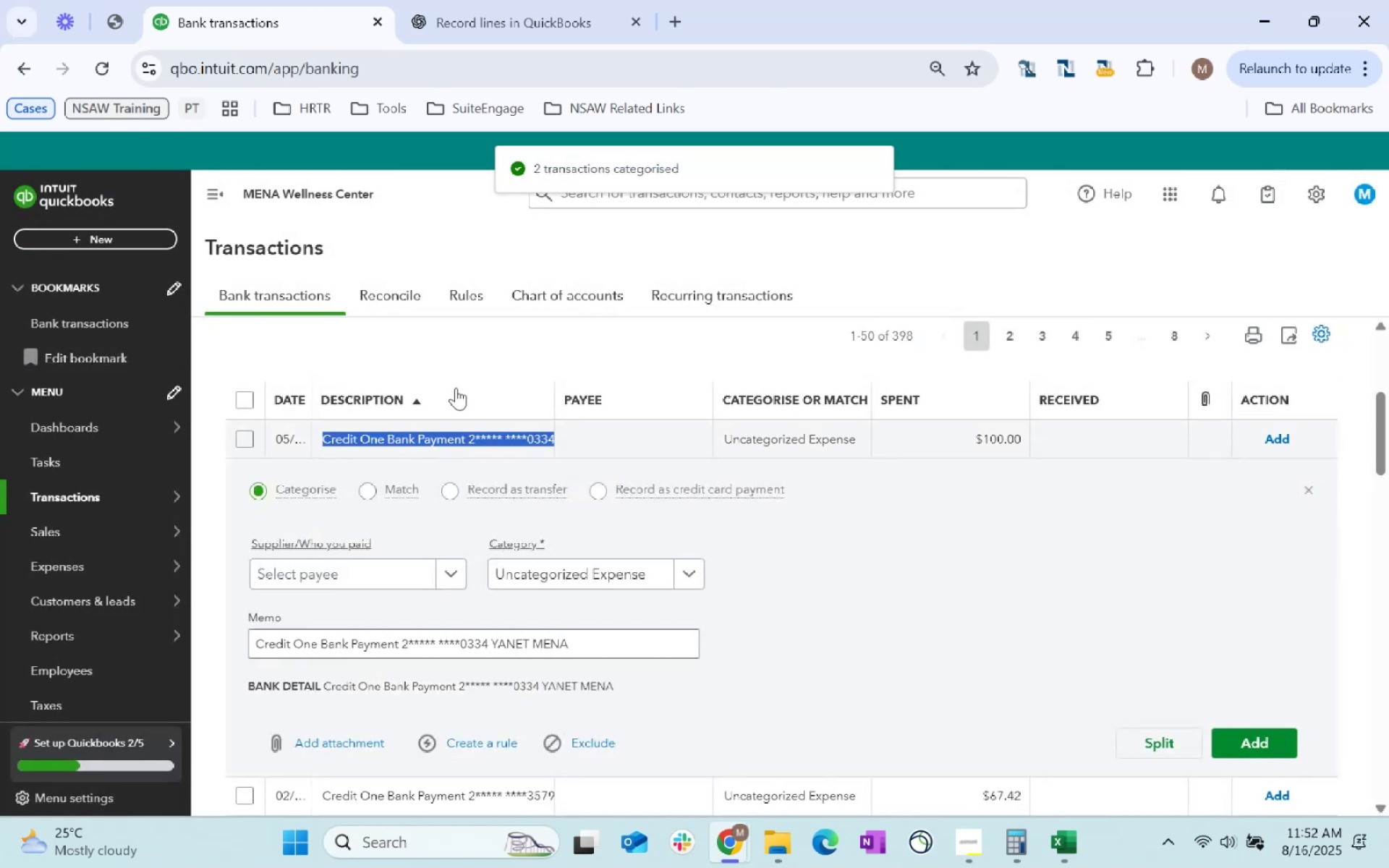 
key(Control+C)
 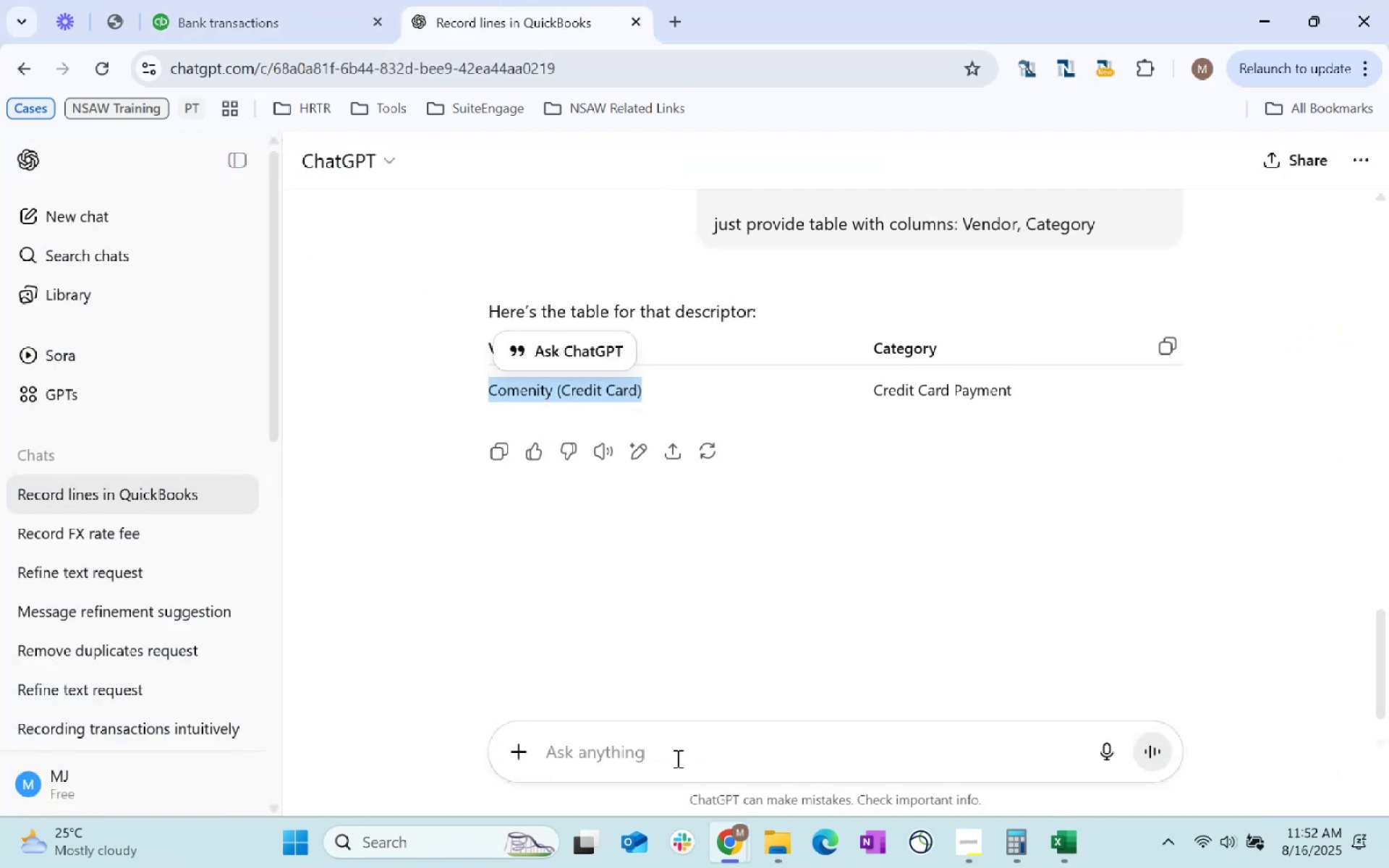 
key(Control+ControlLeft)
 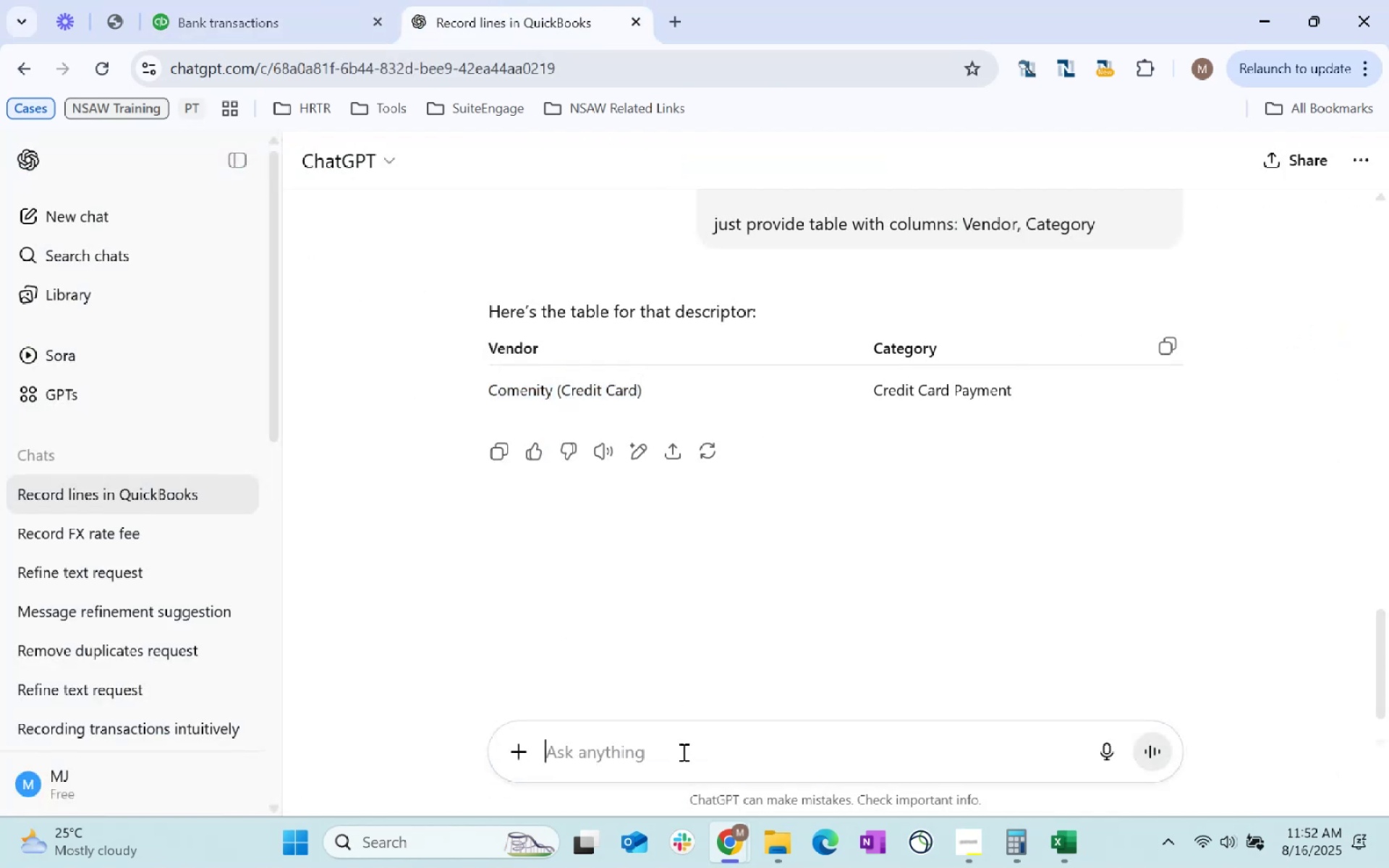 
key(Control+V)
 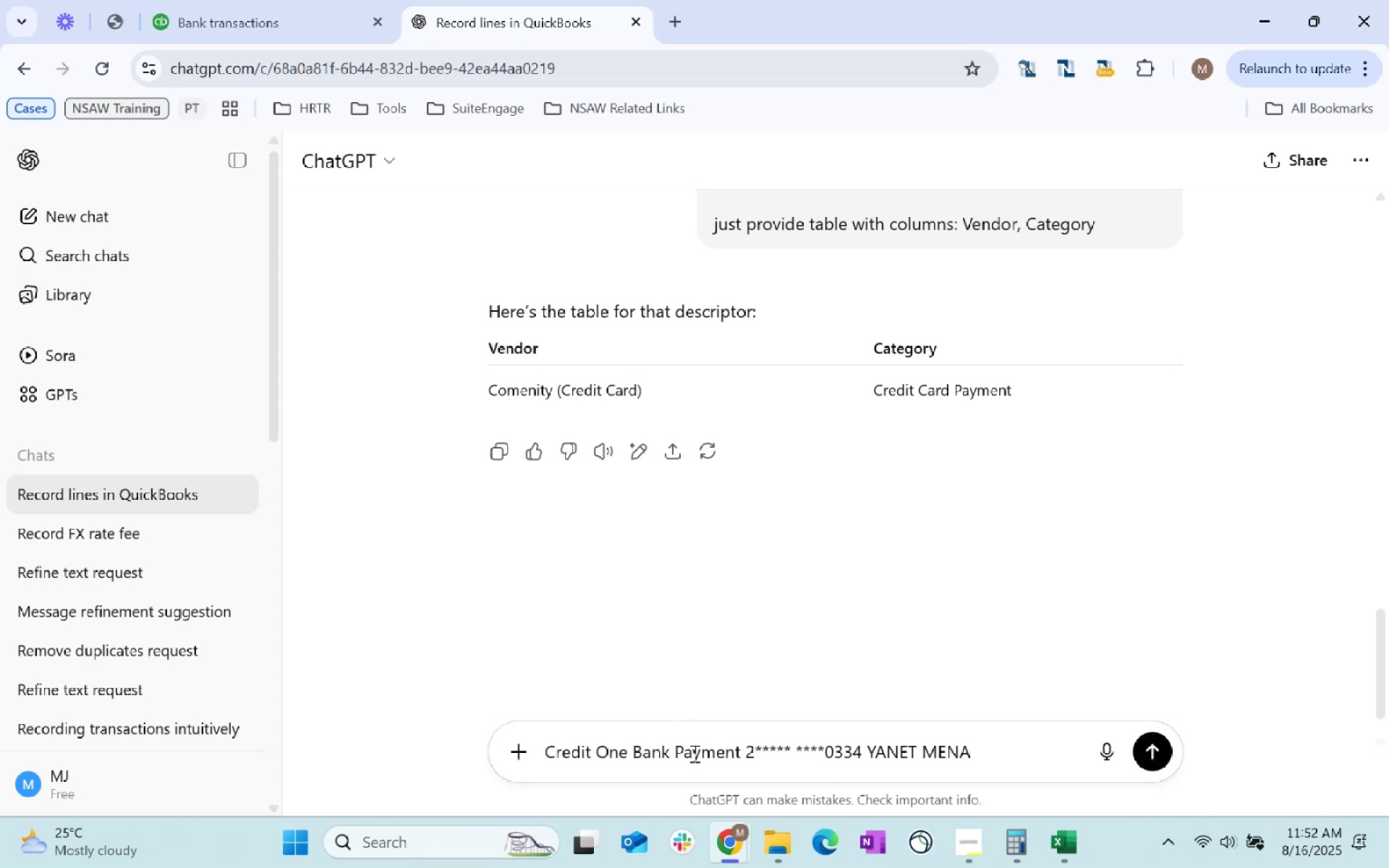 
key(Enter)
 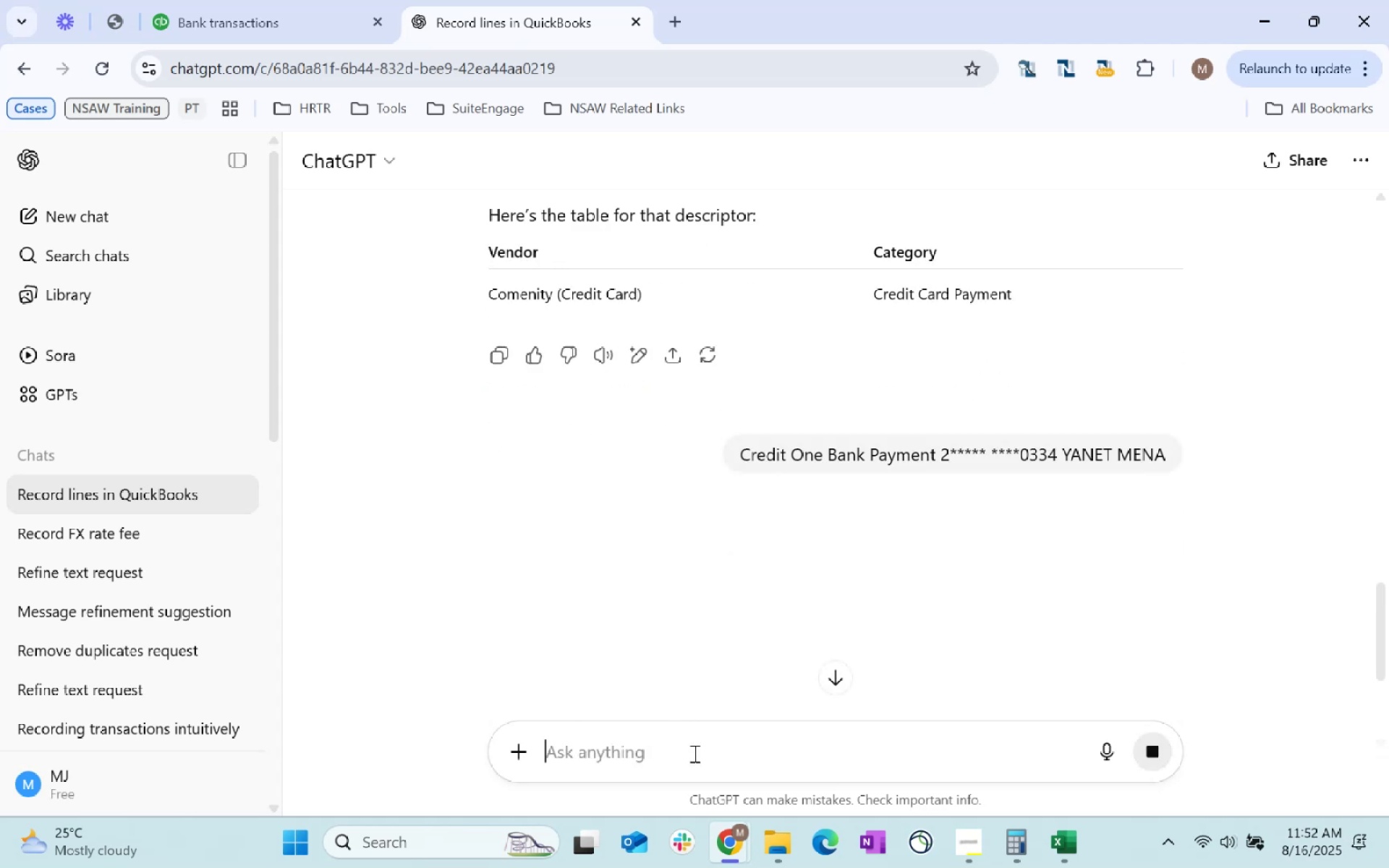 
key(Alt+AltLeft)
 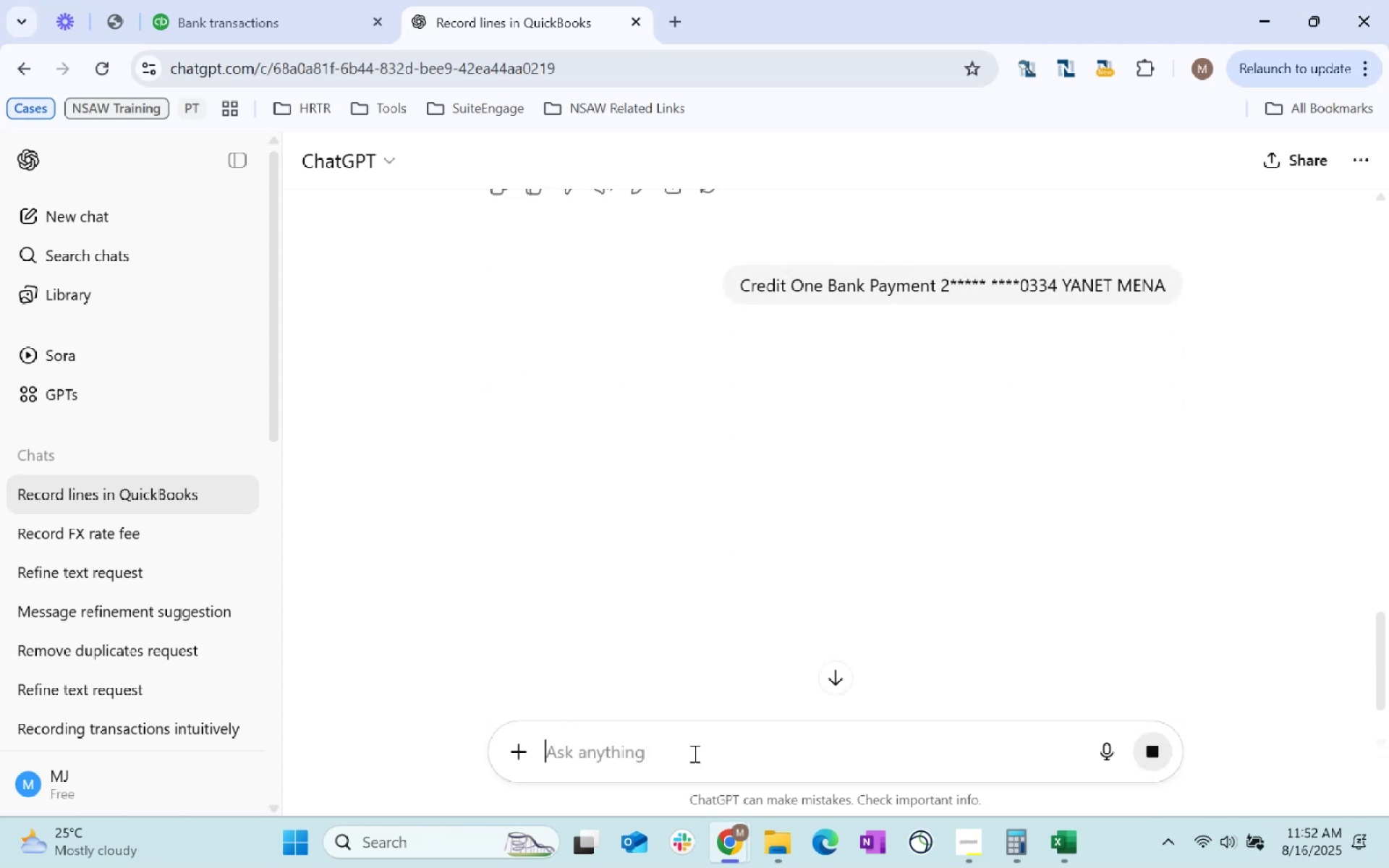 
key(Alt+Tab)
 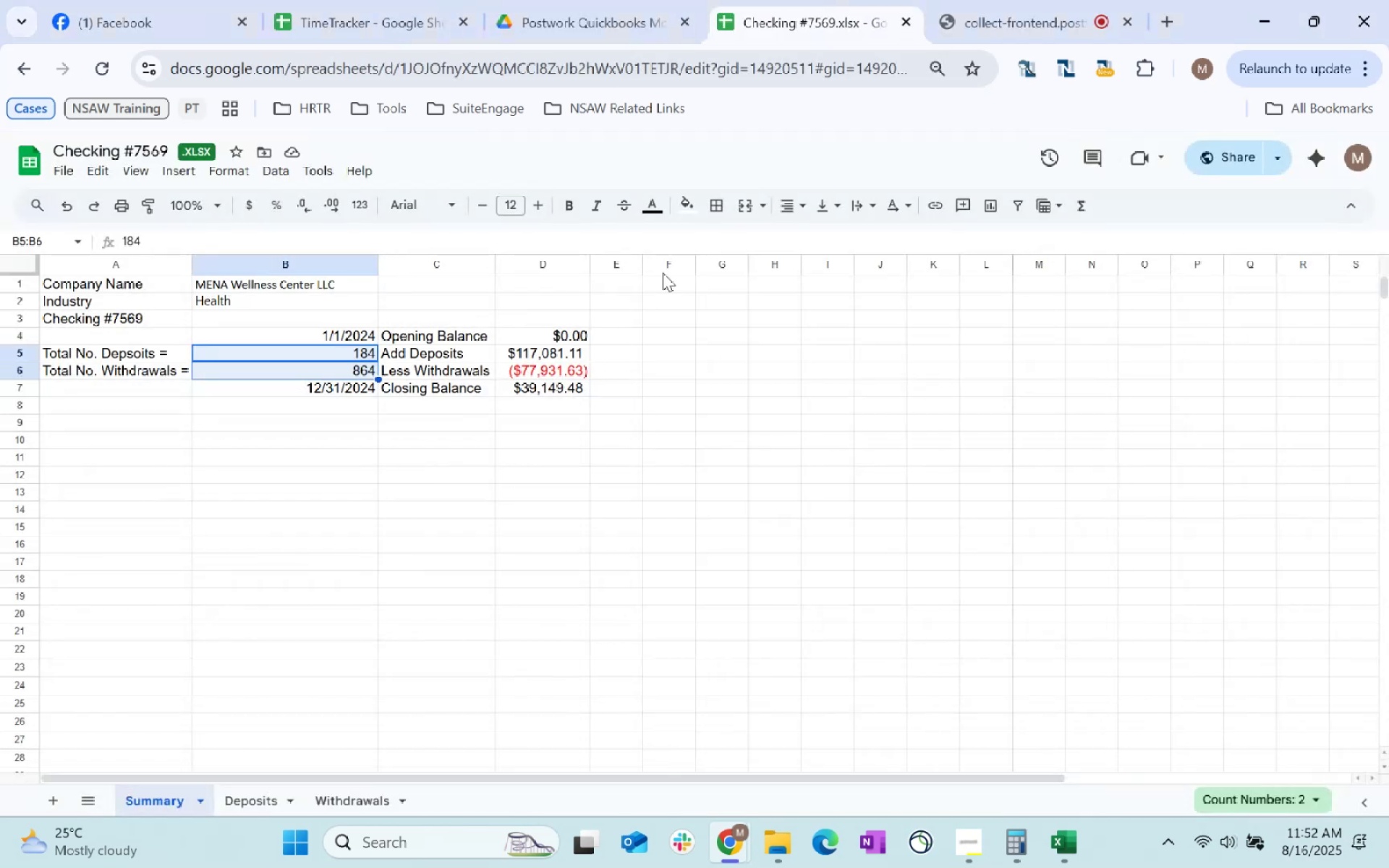 
key(Alt+AltLeft)
 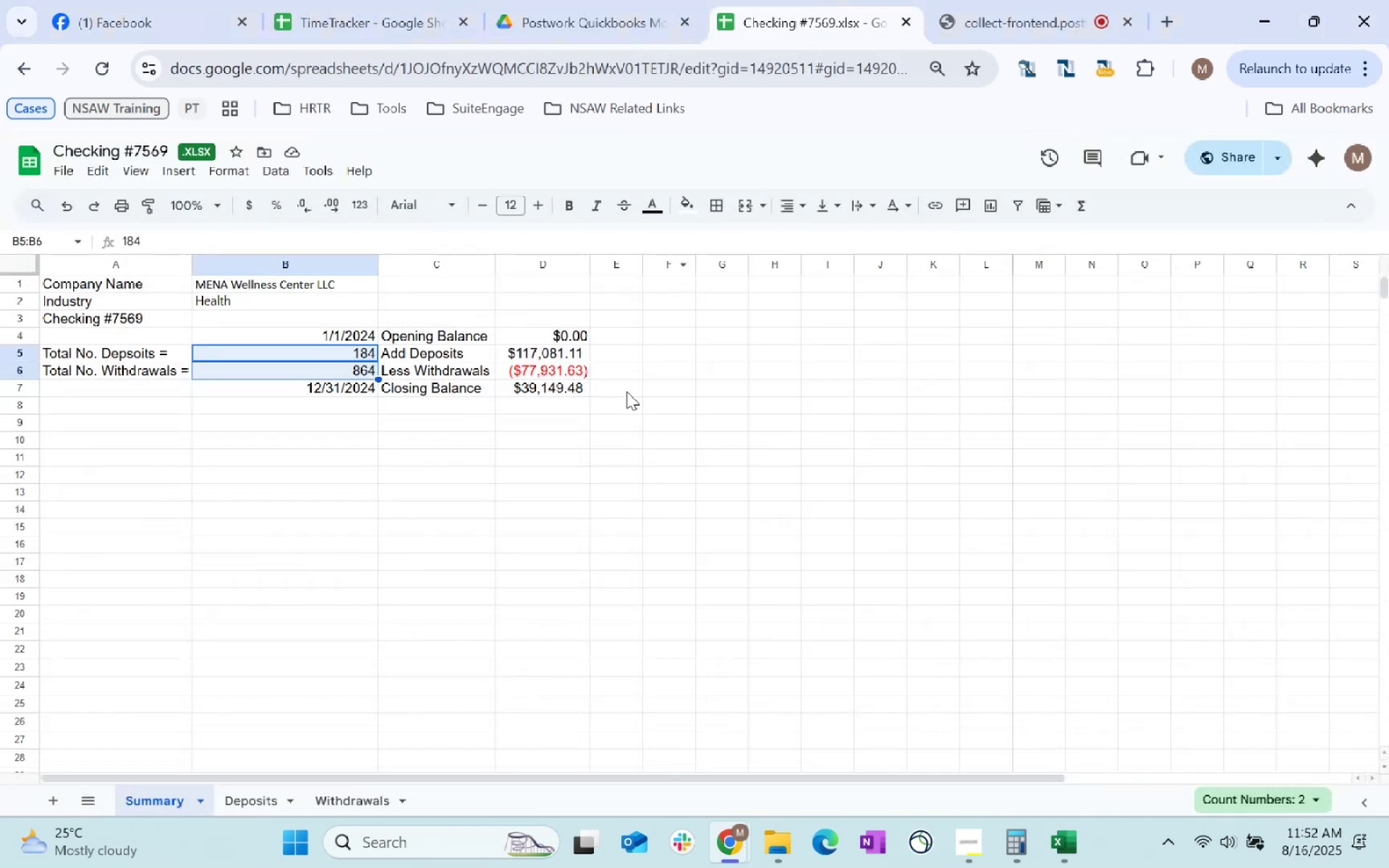 
key(Alt+Tab)
 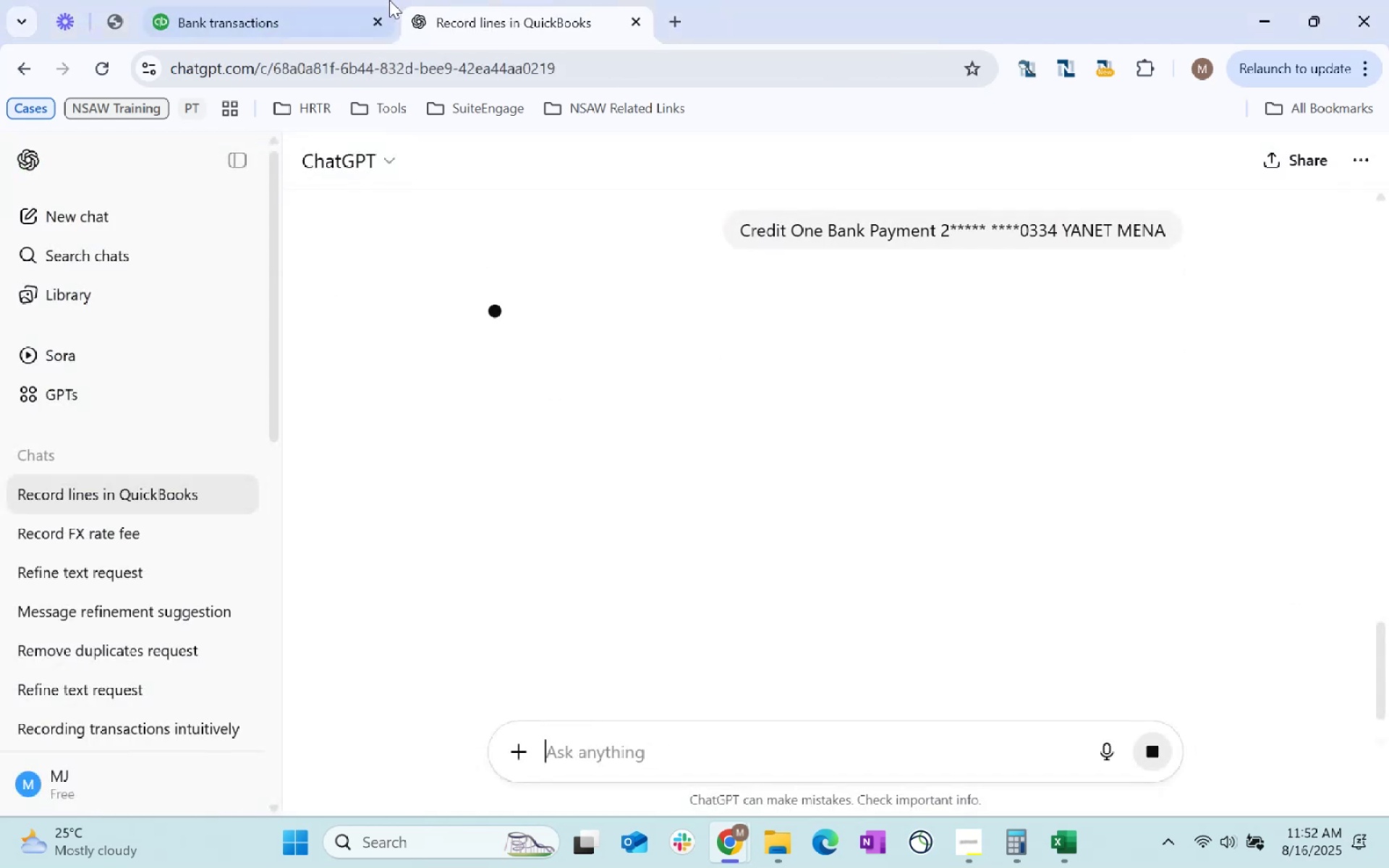 
left_click([352, 0])
 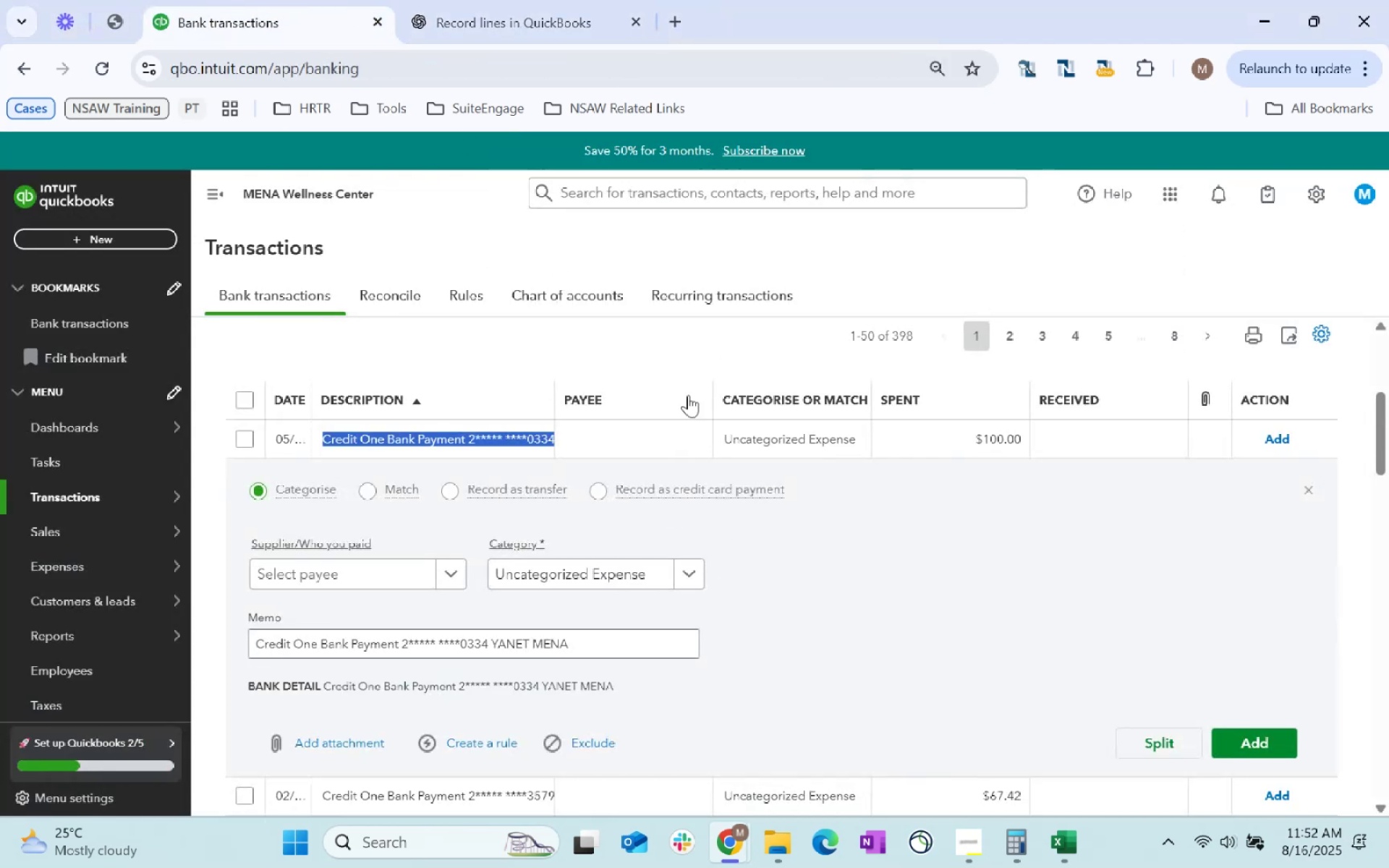 
scroll: coordinate [624, 577], scroll_direction: up, amount: 2.0
 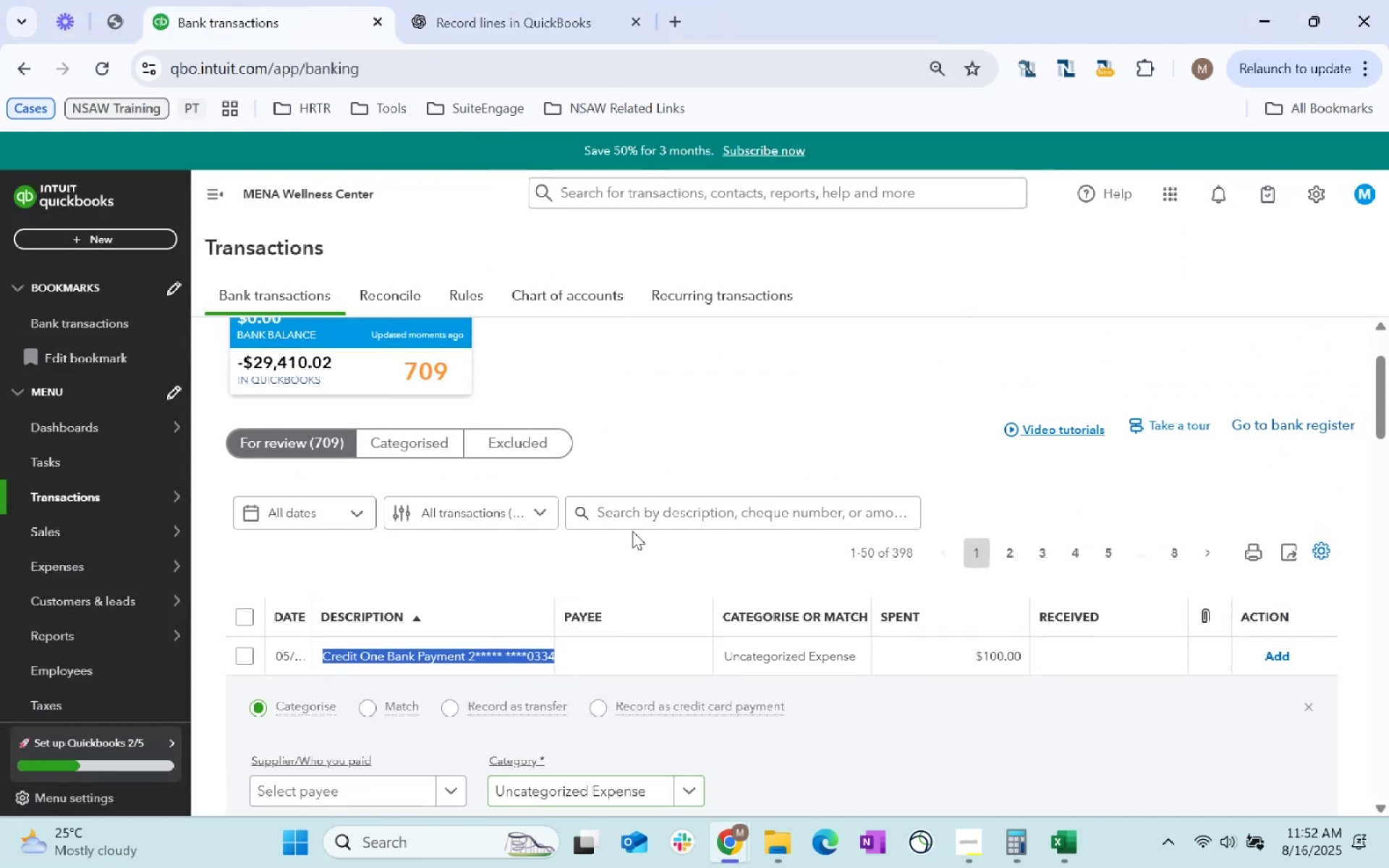 
left_click([634, 520])
 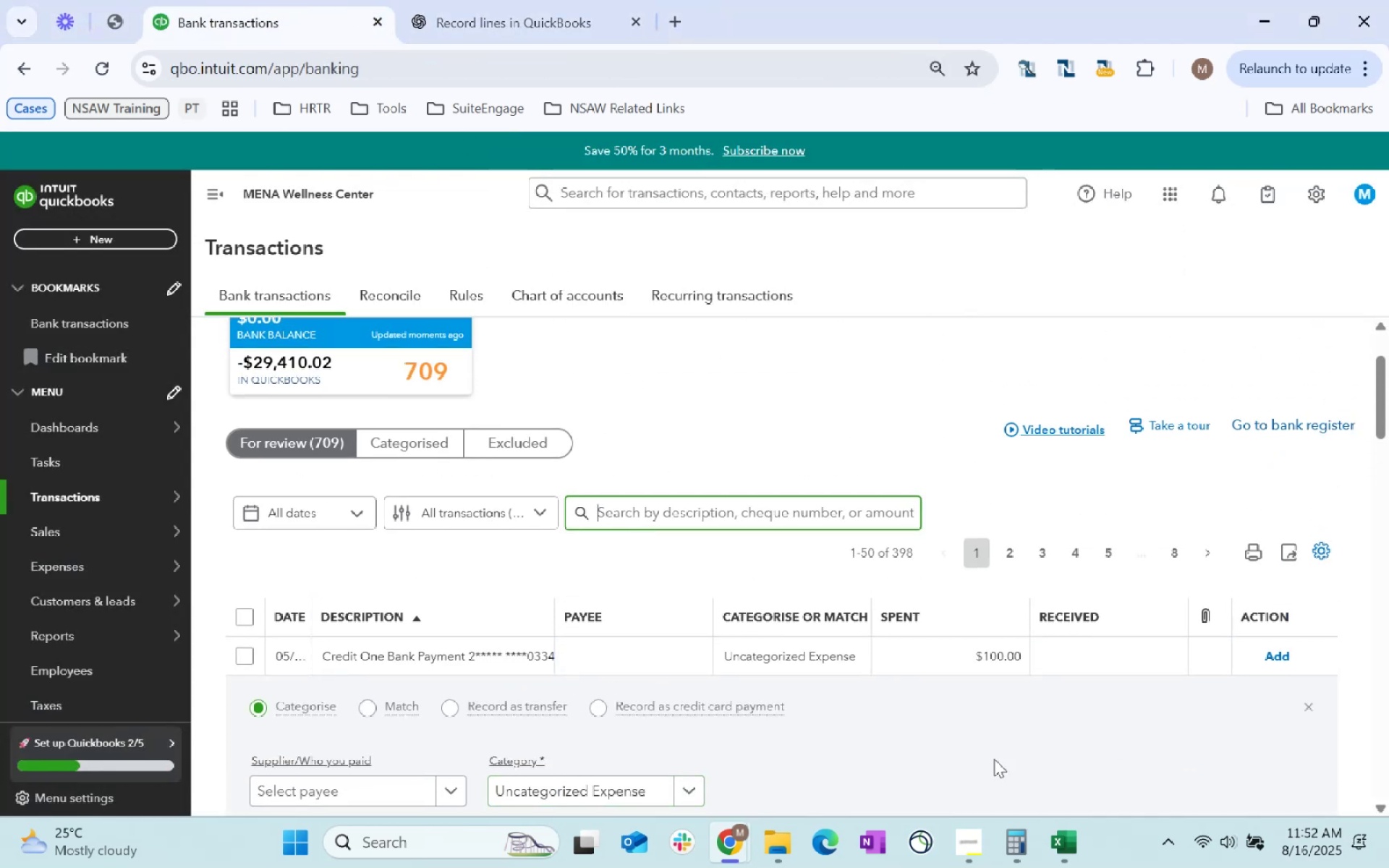 
type(Credit one bank)
 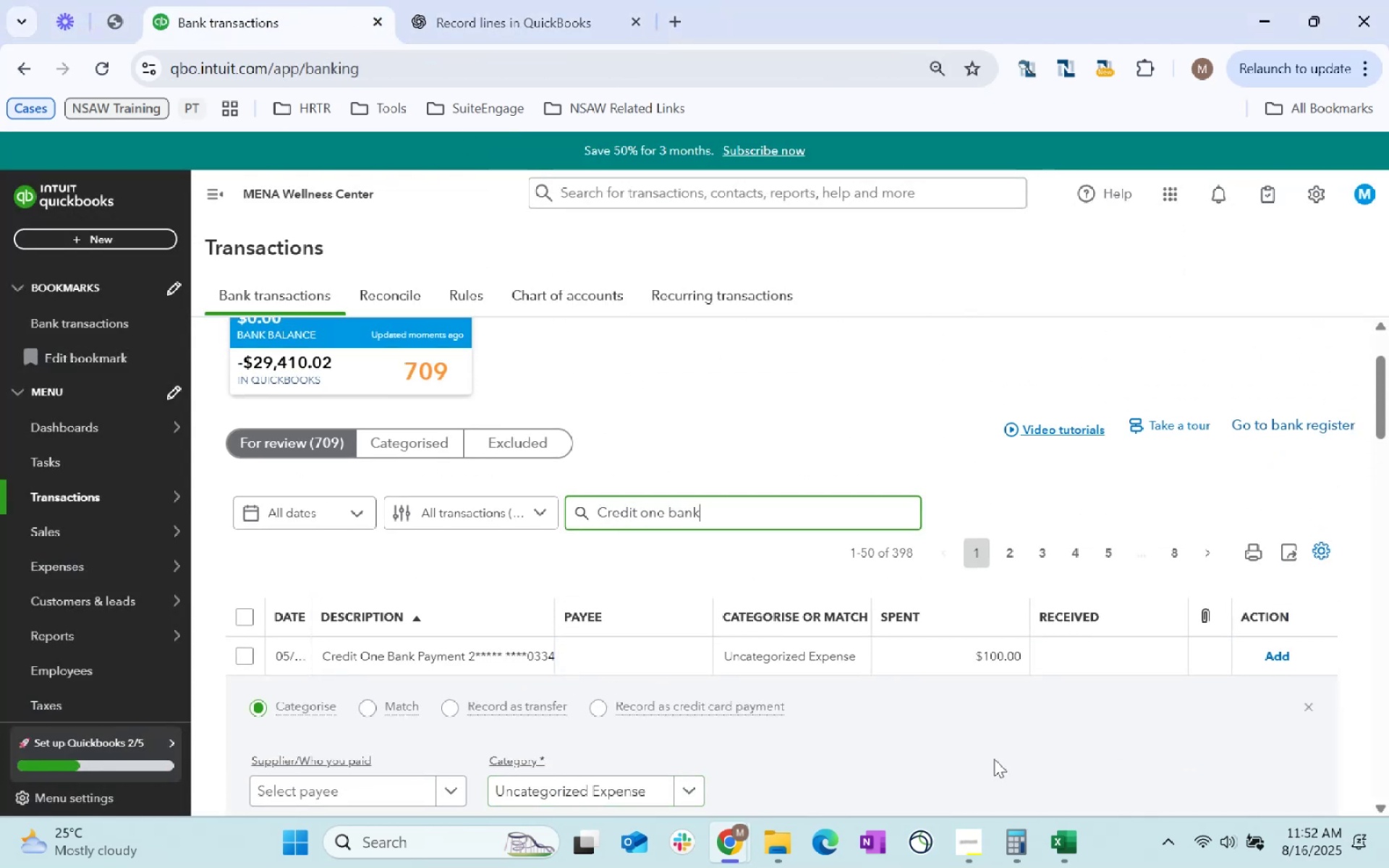 
key(Enter)
 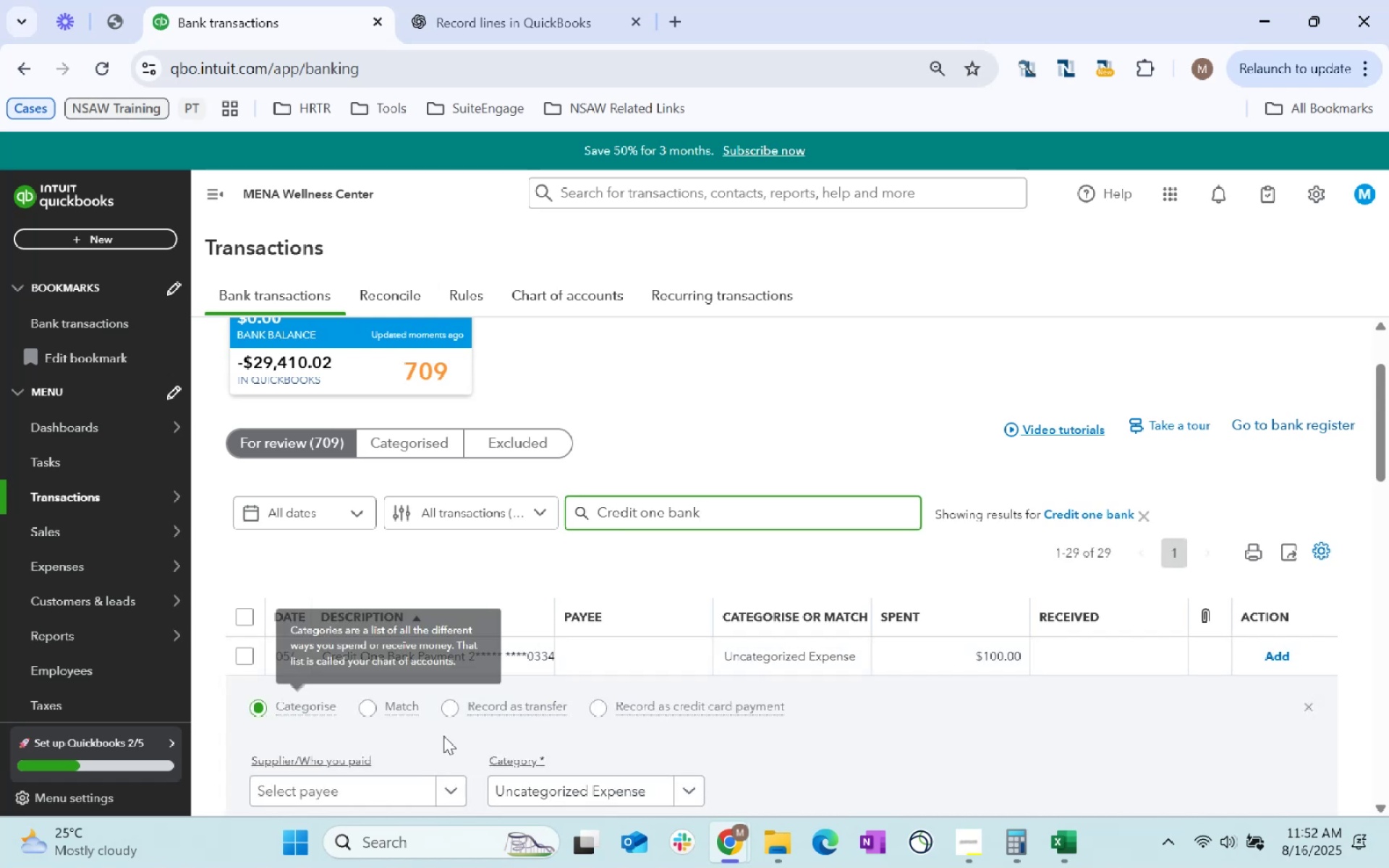 
left_click([360, 656])
 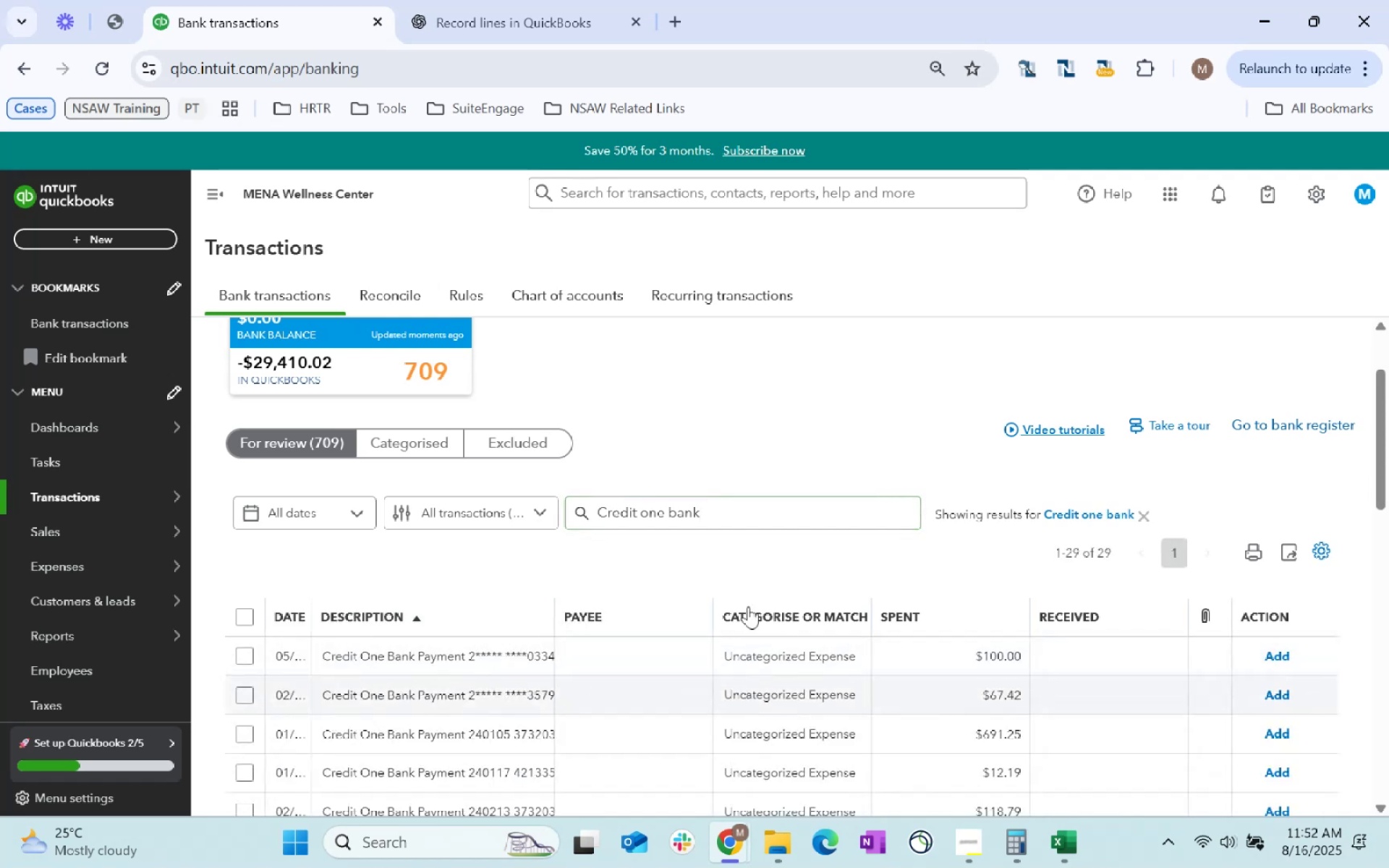 
scroll: coordinate [624, 590], scroll_direction: down, amount: 15.0
 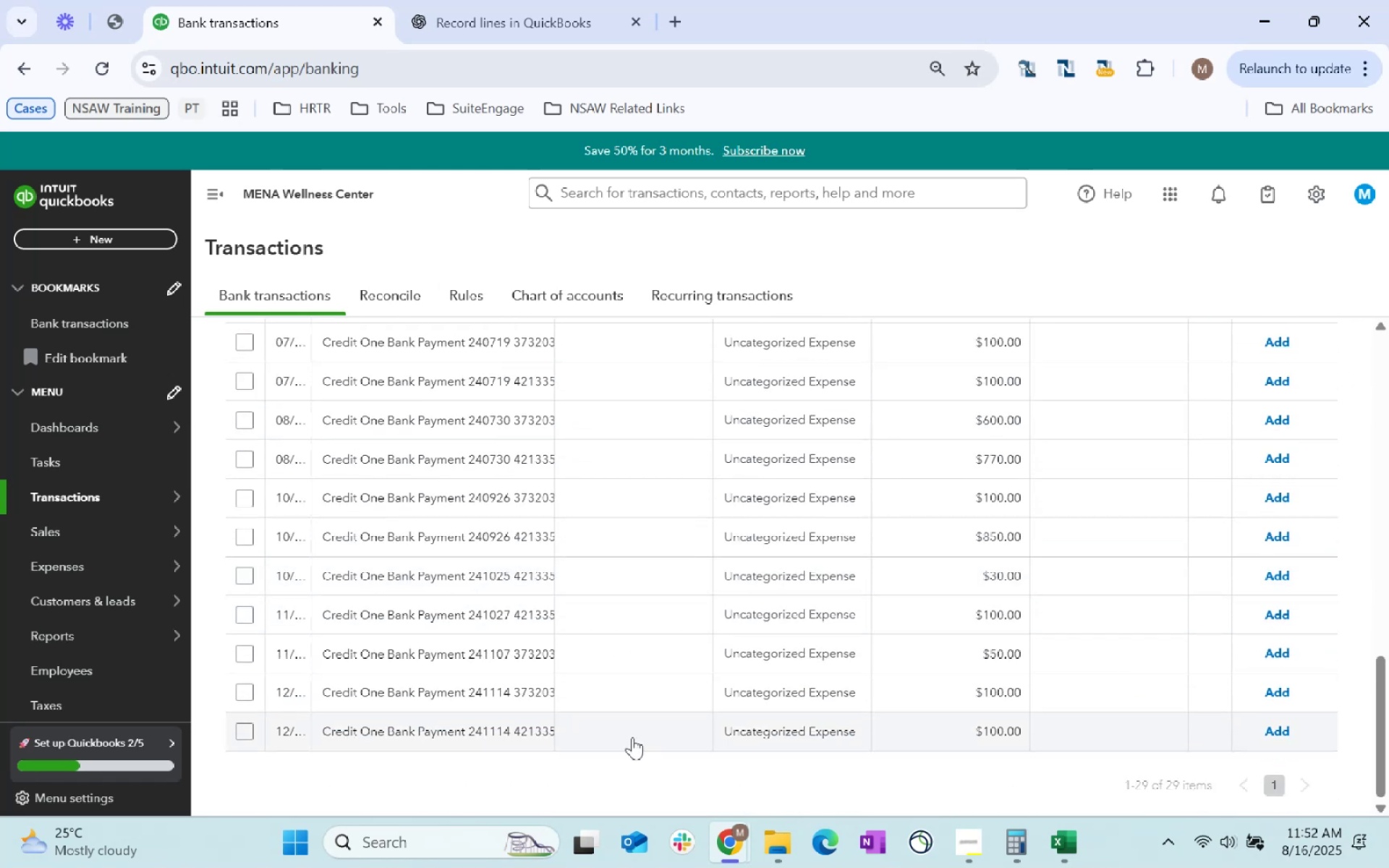 
scroll: coordinate [633, 0], scroll_direction: up, amount: 9.0
 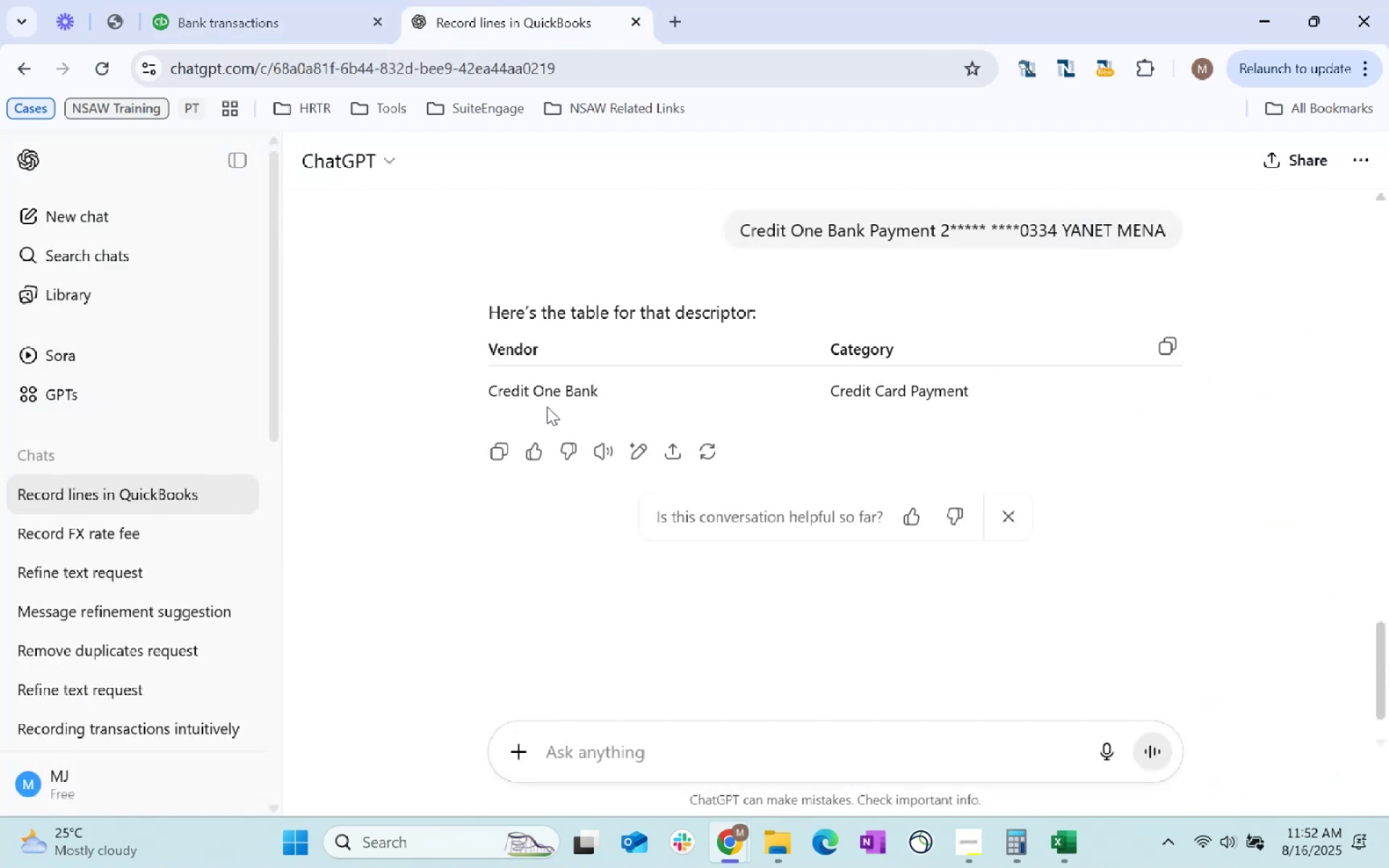 
double_click([569, 394])
 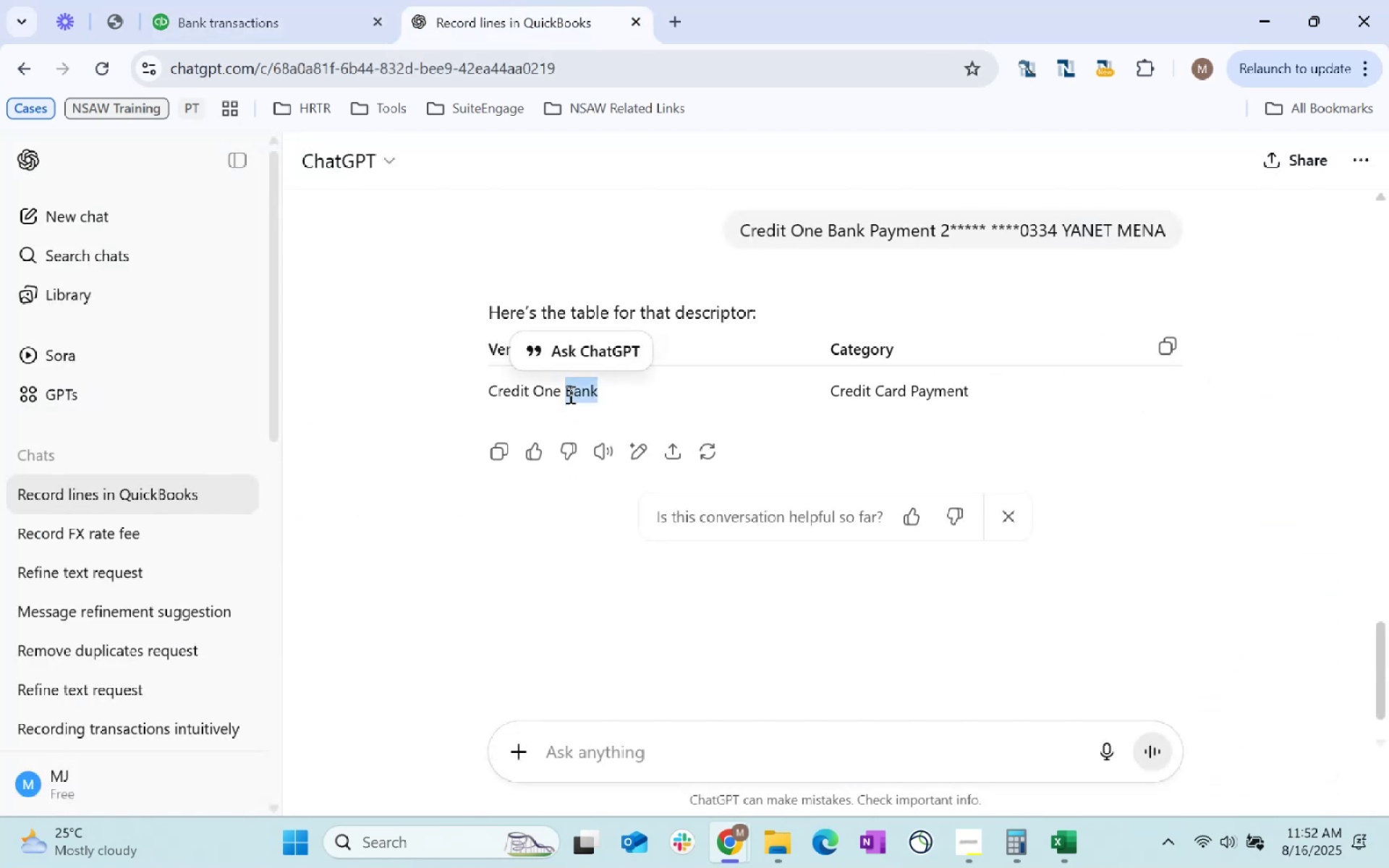 
triple_click([569, 394])
 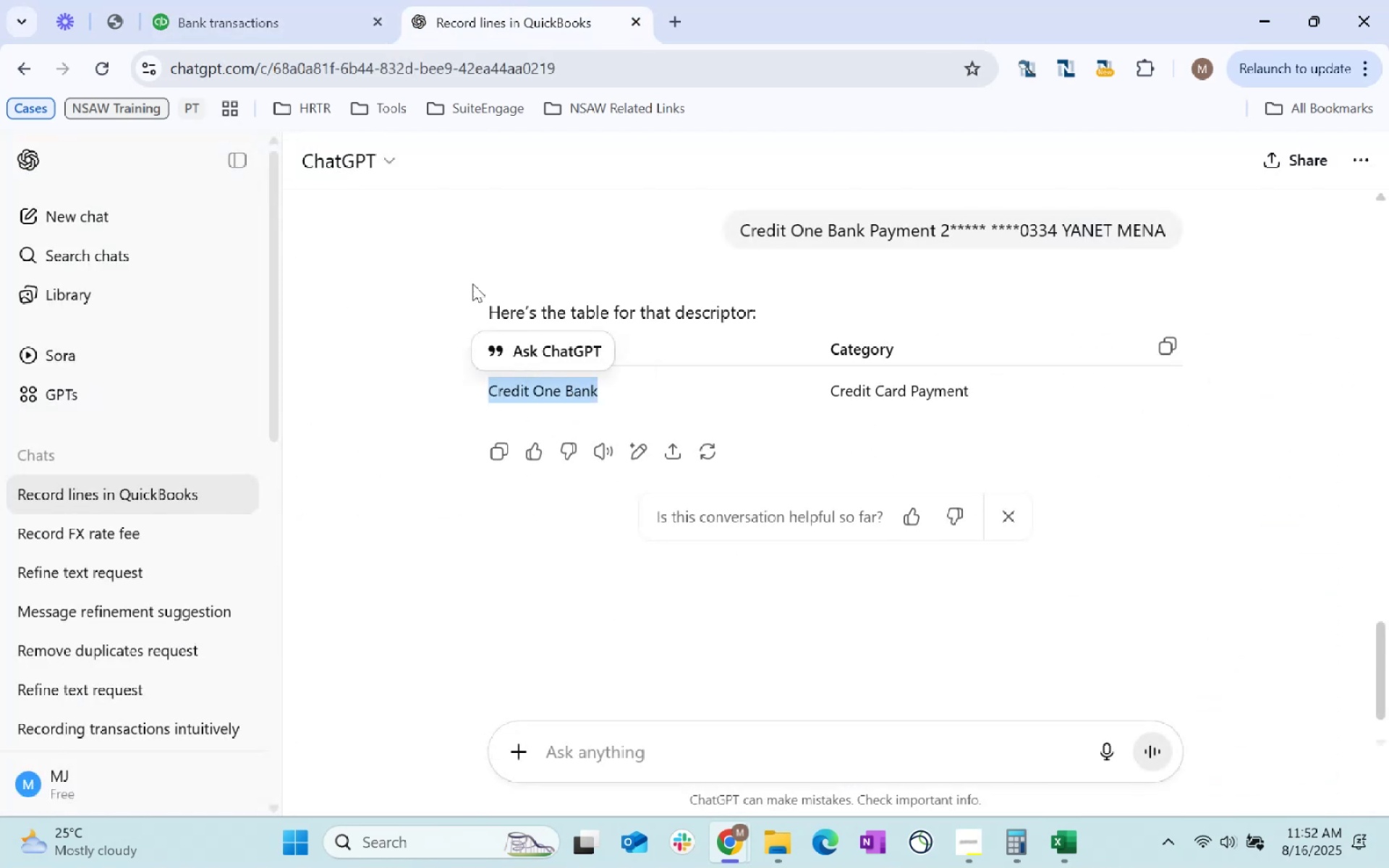 
left_click([316, 24])
 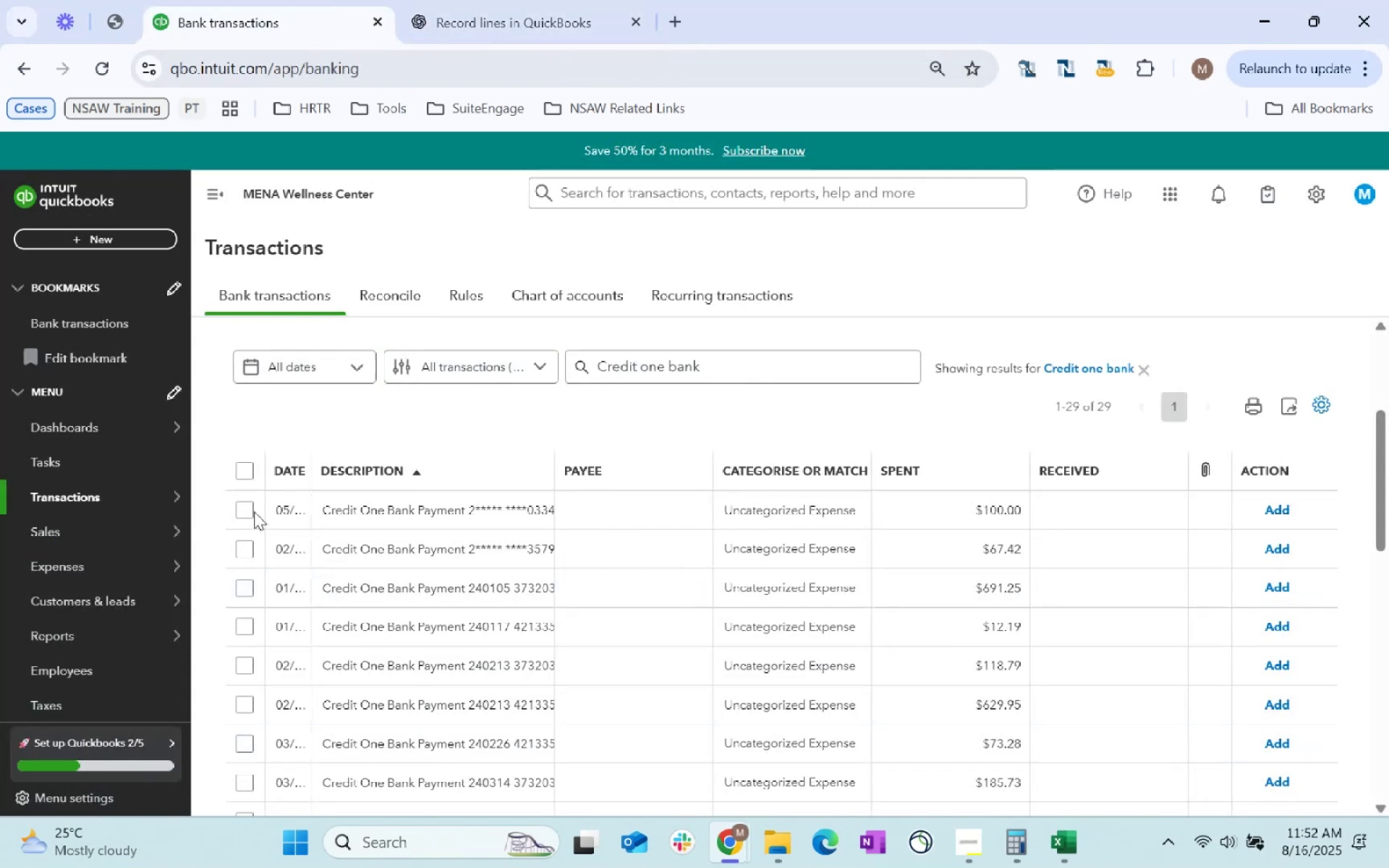 
left_click([240, 469])
 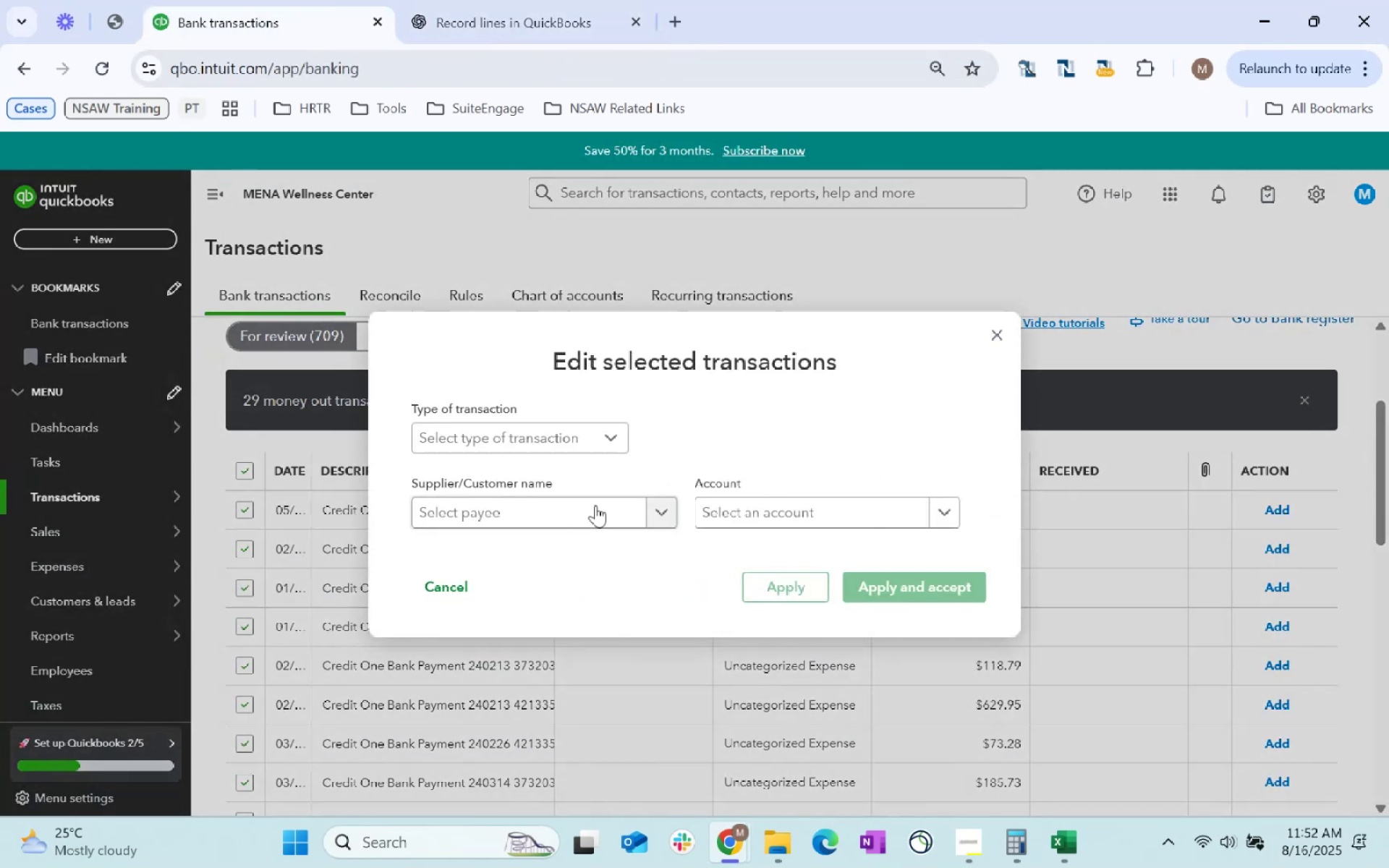 
left_click([554, 511])
 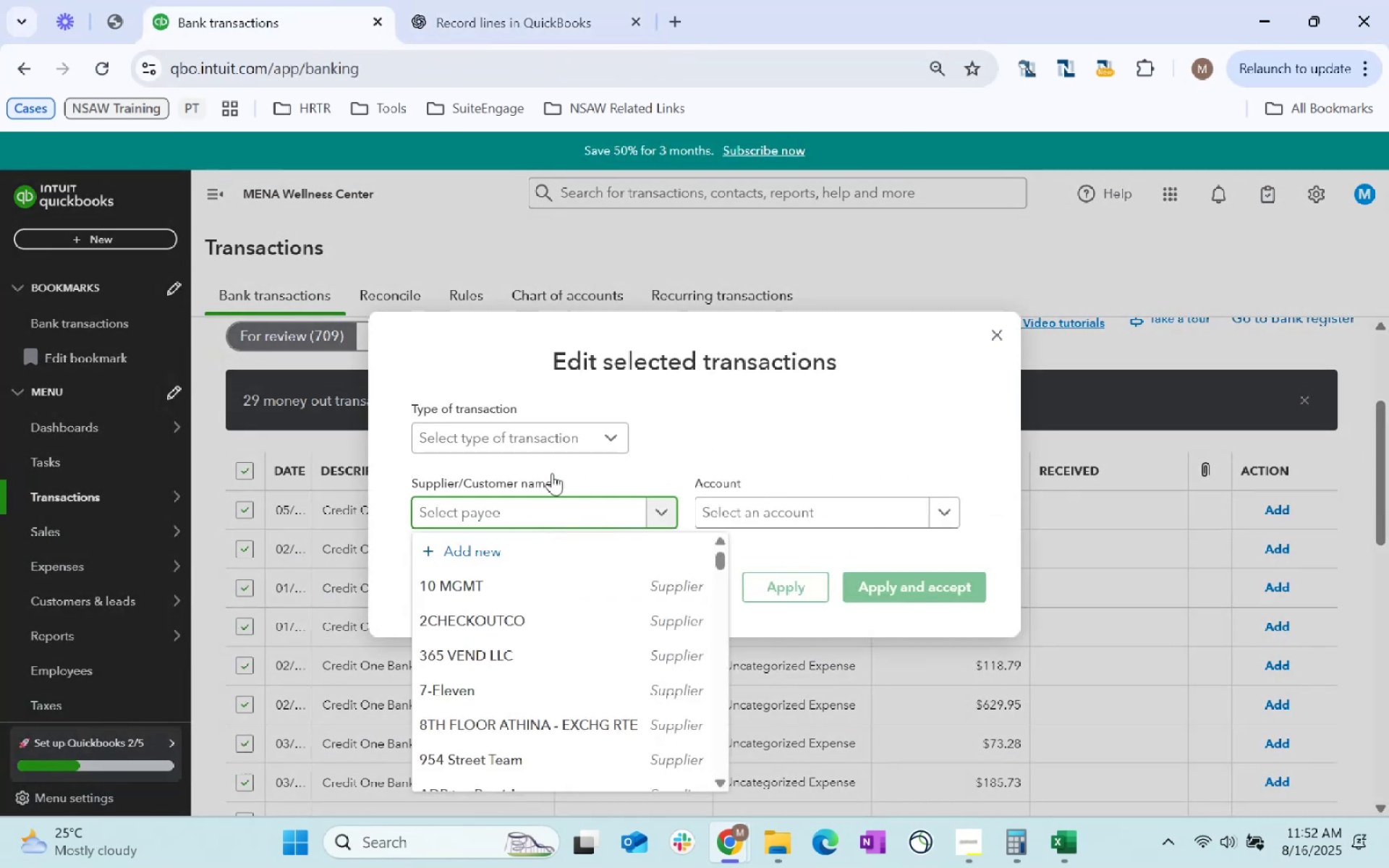 
left_click([472, 0])
 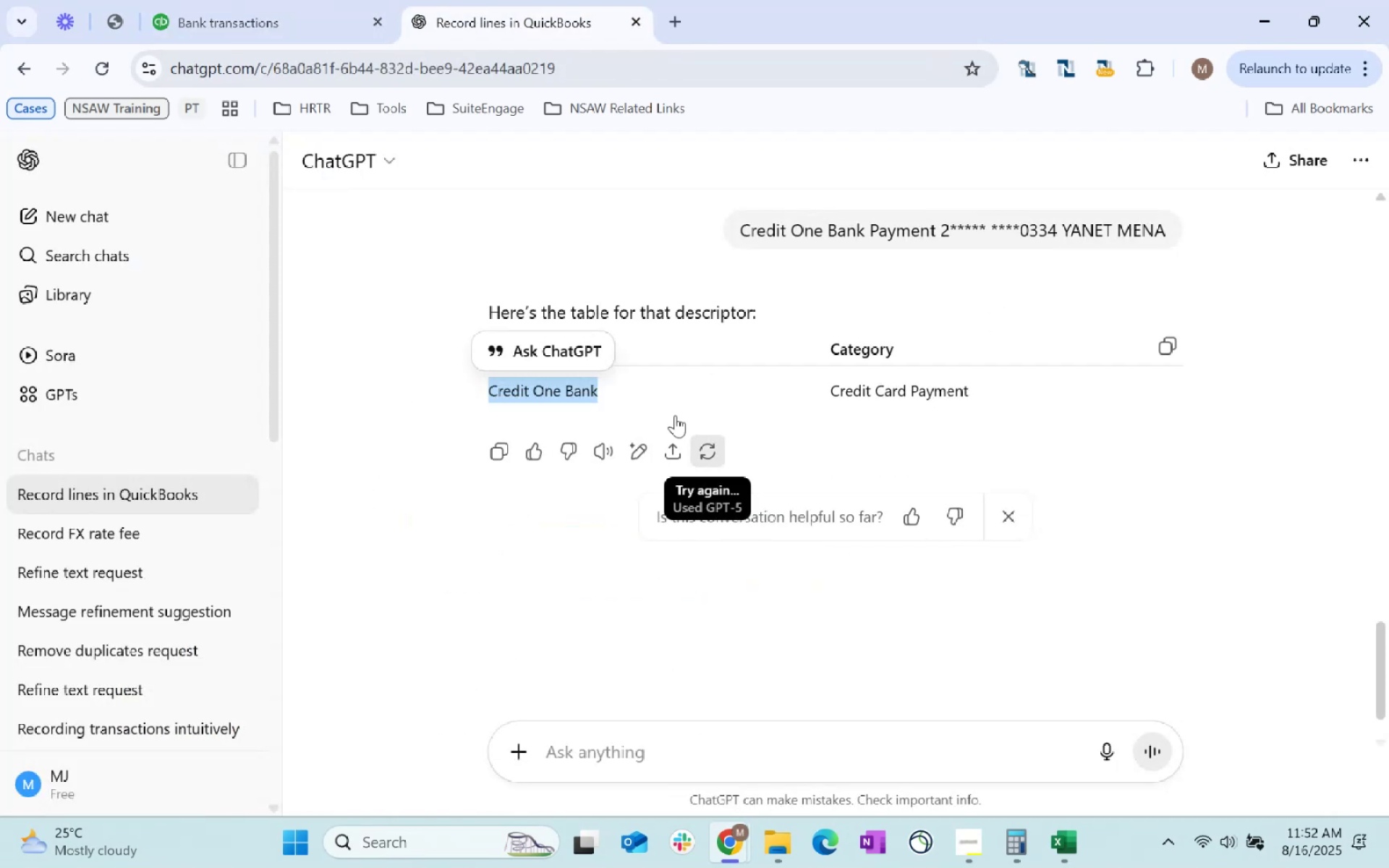 
key(Control+C)
 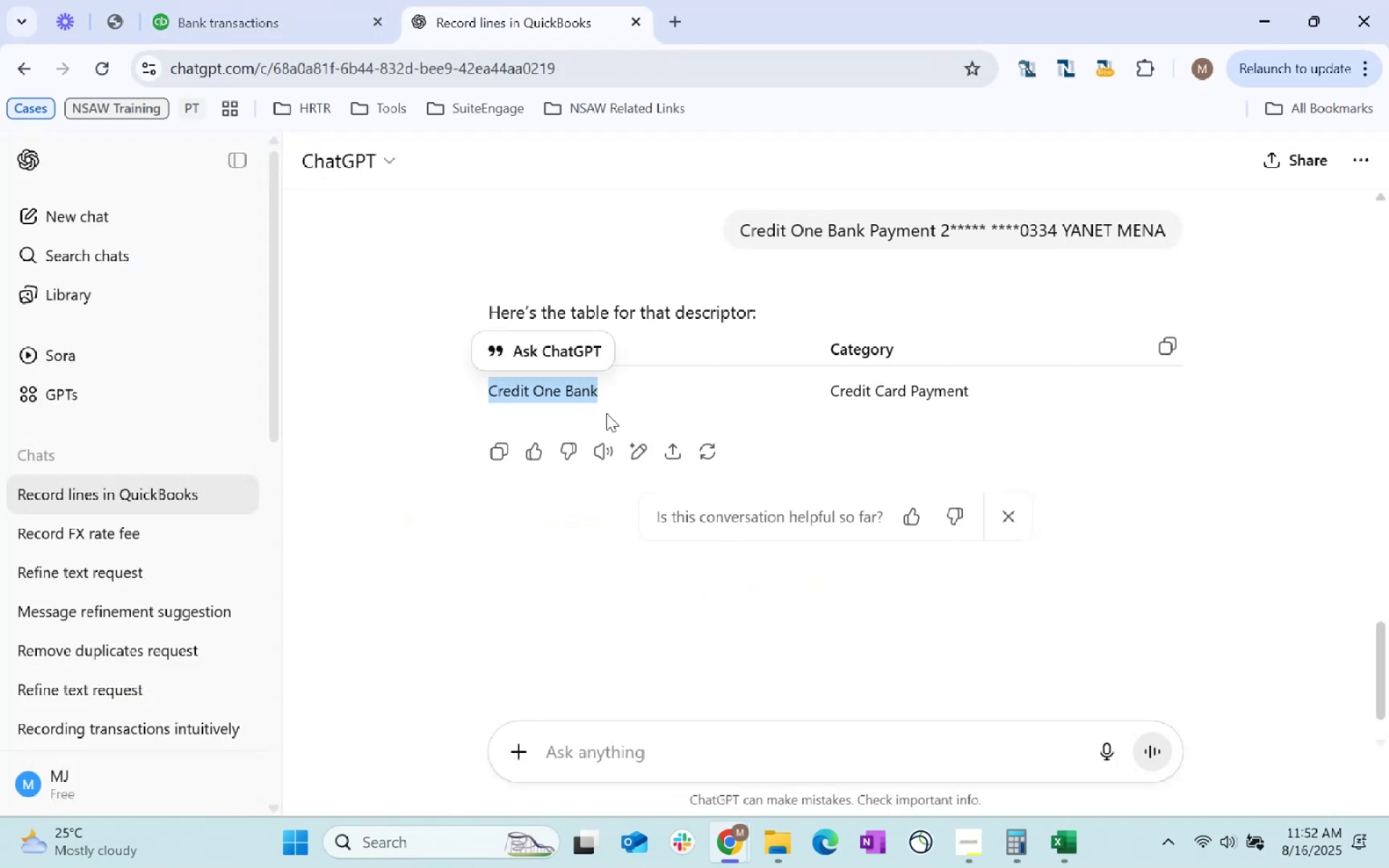 
key(Control+C)
 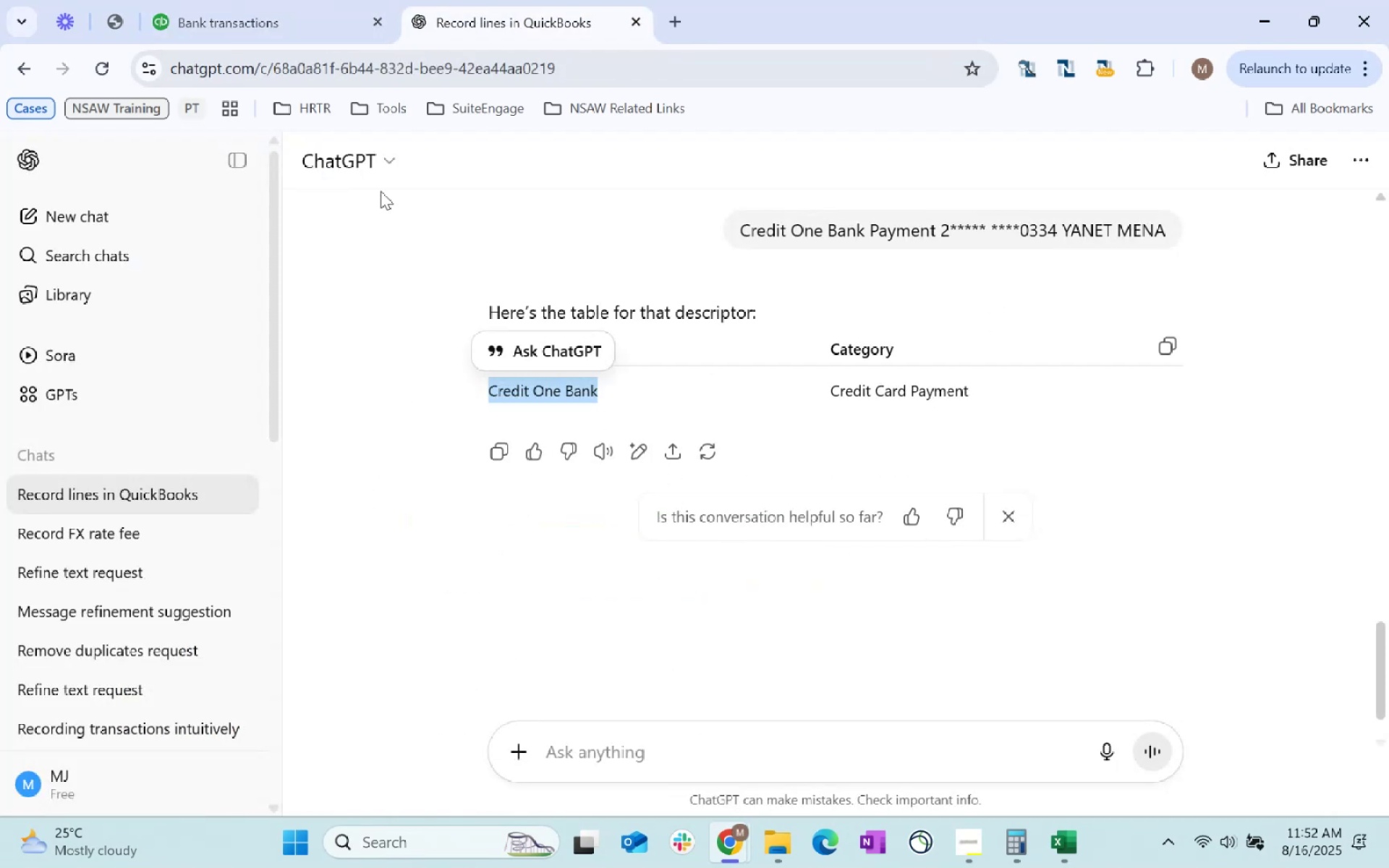 
key(Control+C)
 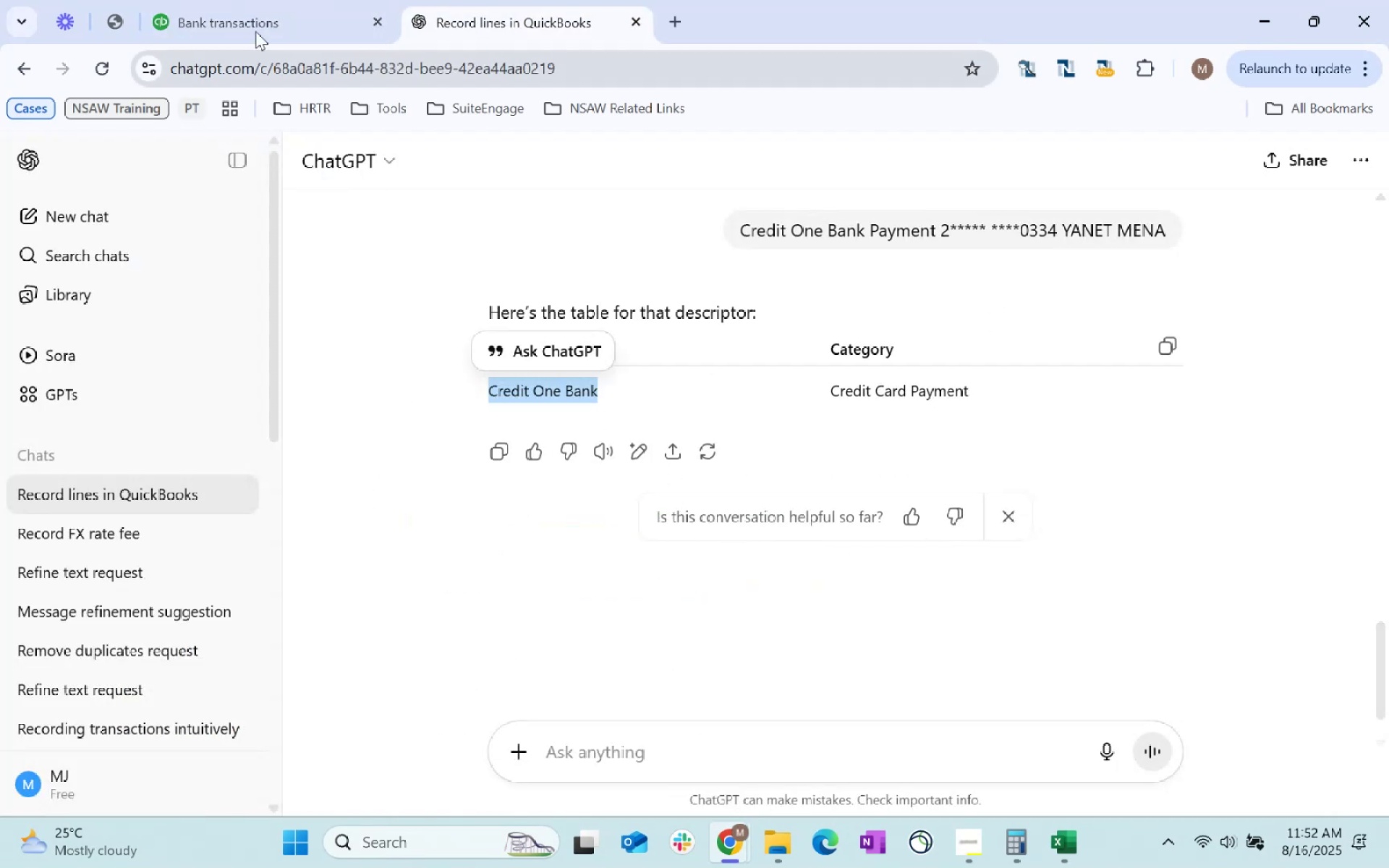 
left_click([250, 10])
 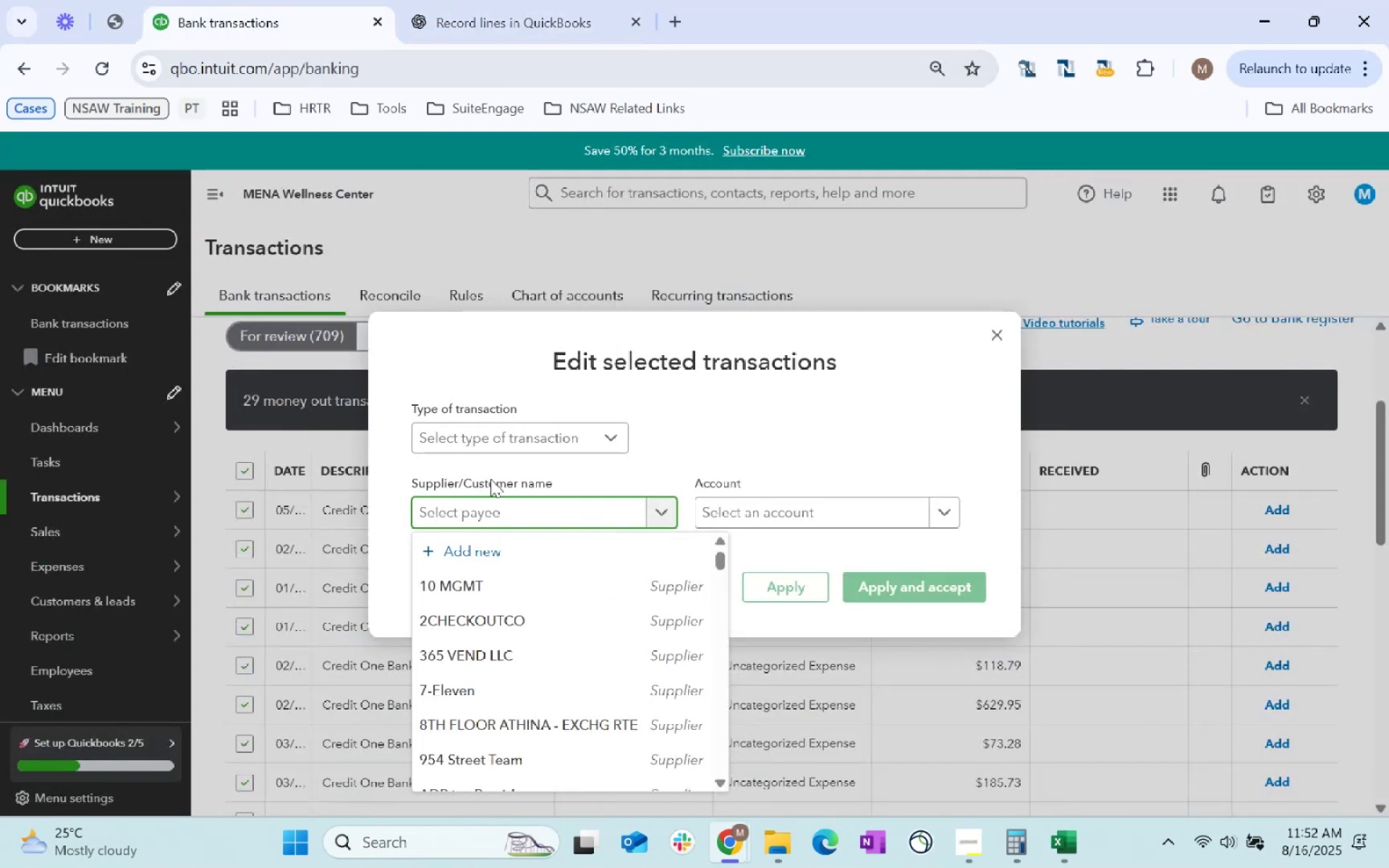 
key(Control+ControlLeft)
 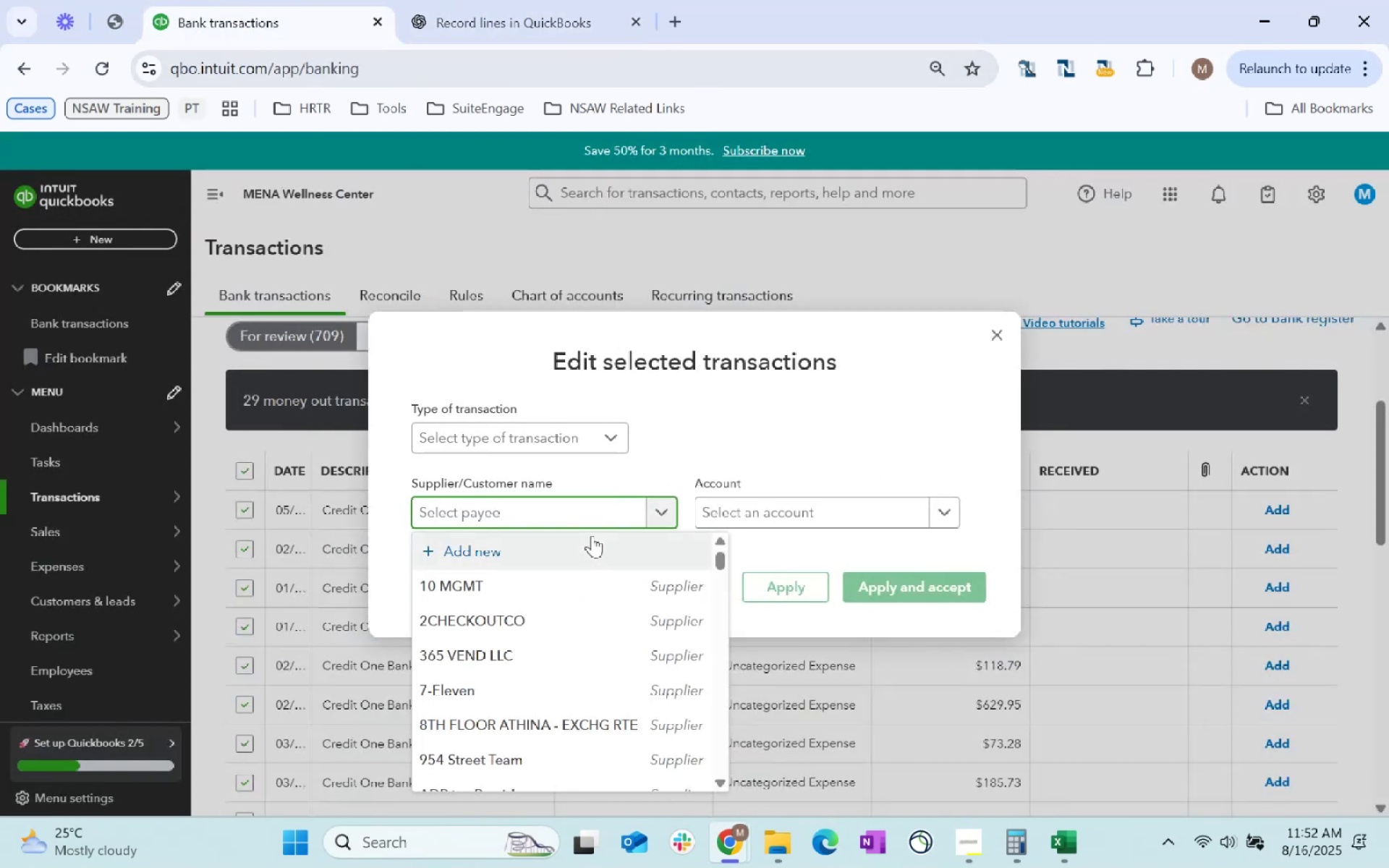 
key(Control+V)
 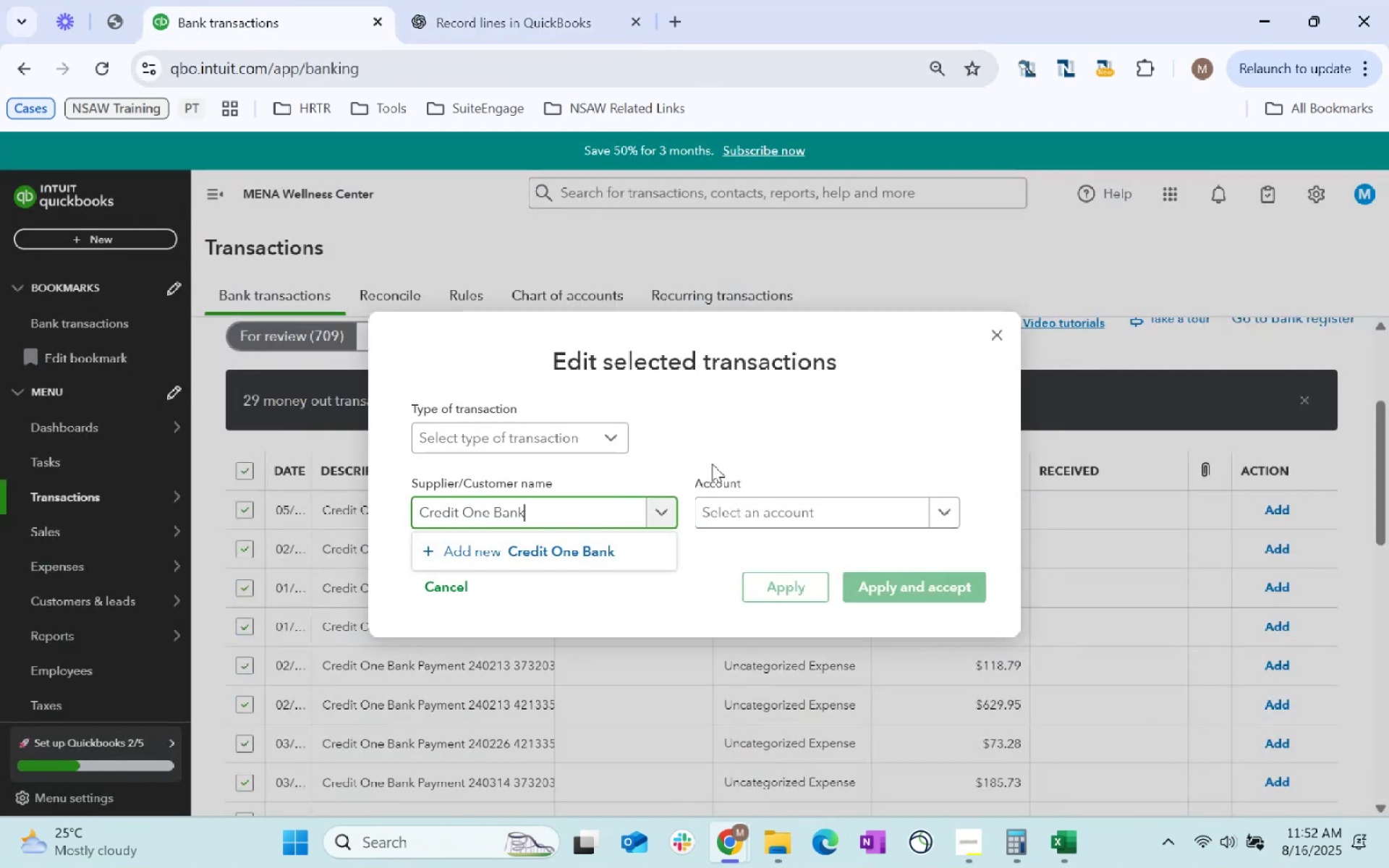 
key(Tab)
 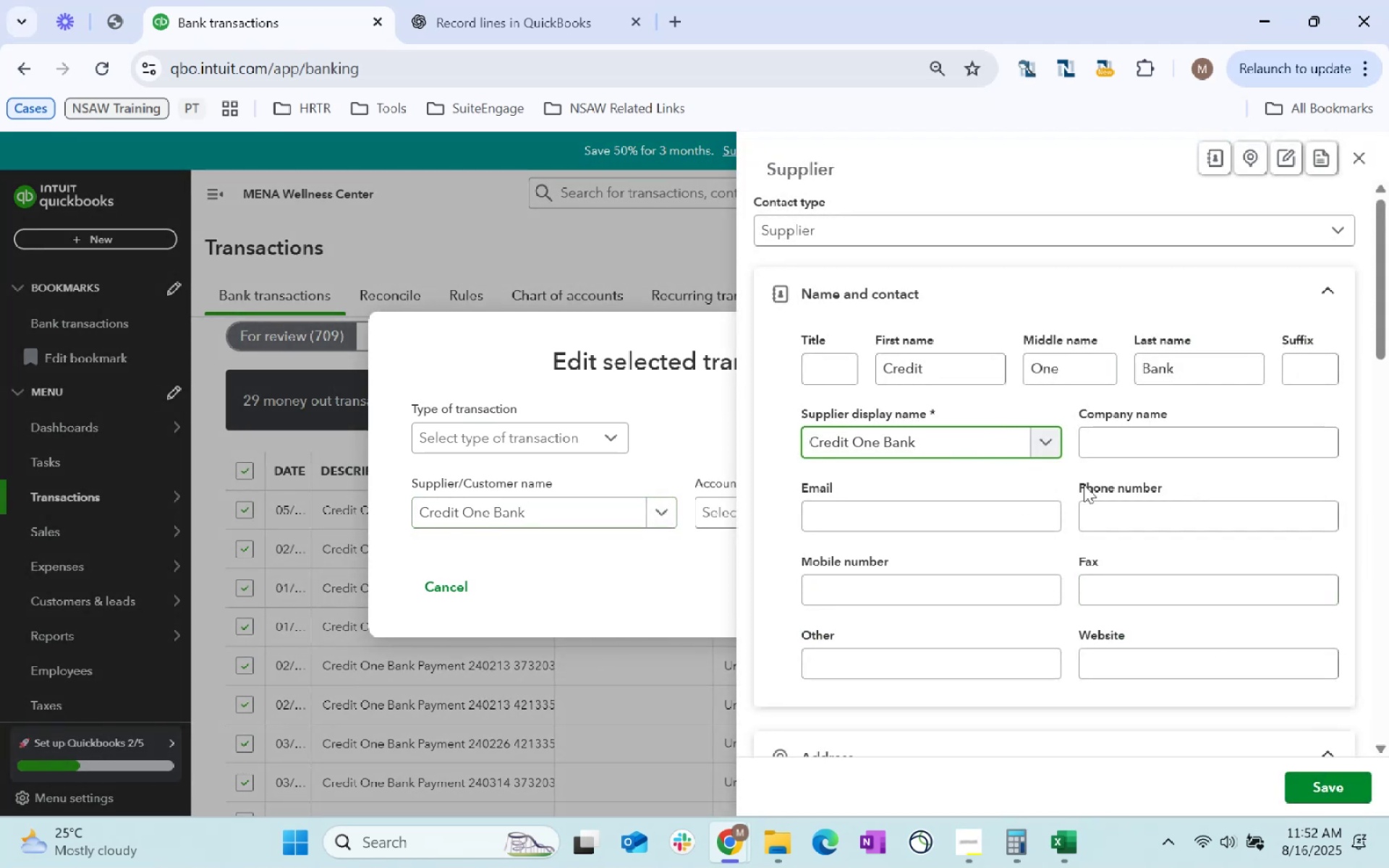 
left_click([1321, 795])
 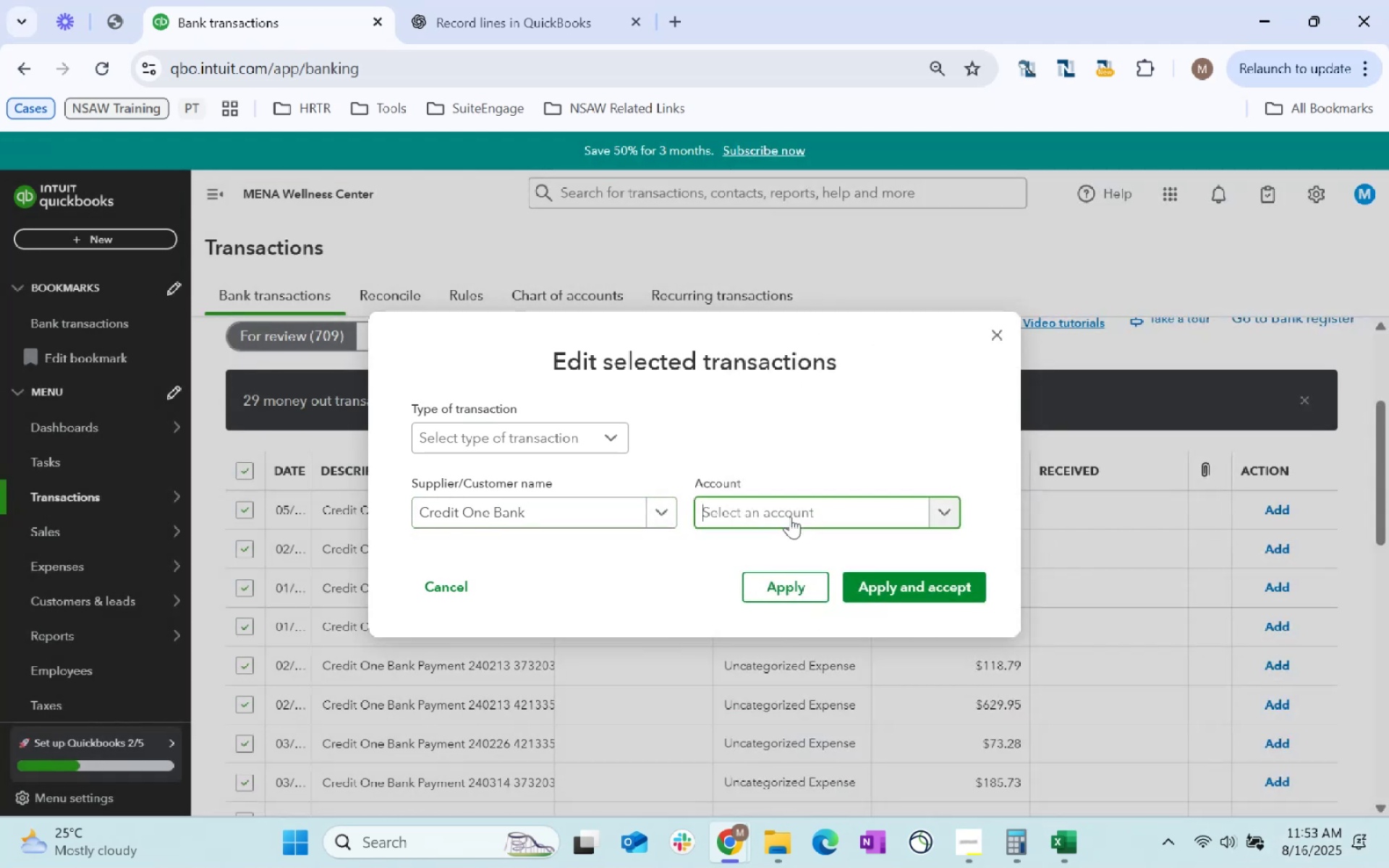 
key(Tab)
type(Suppl)
 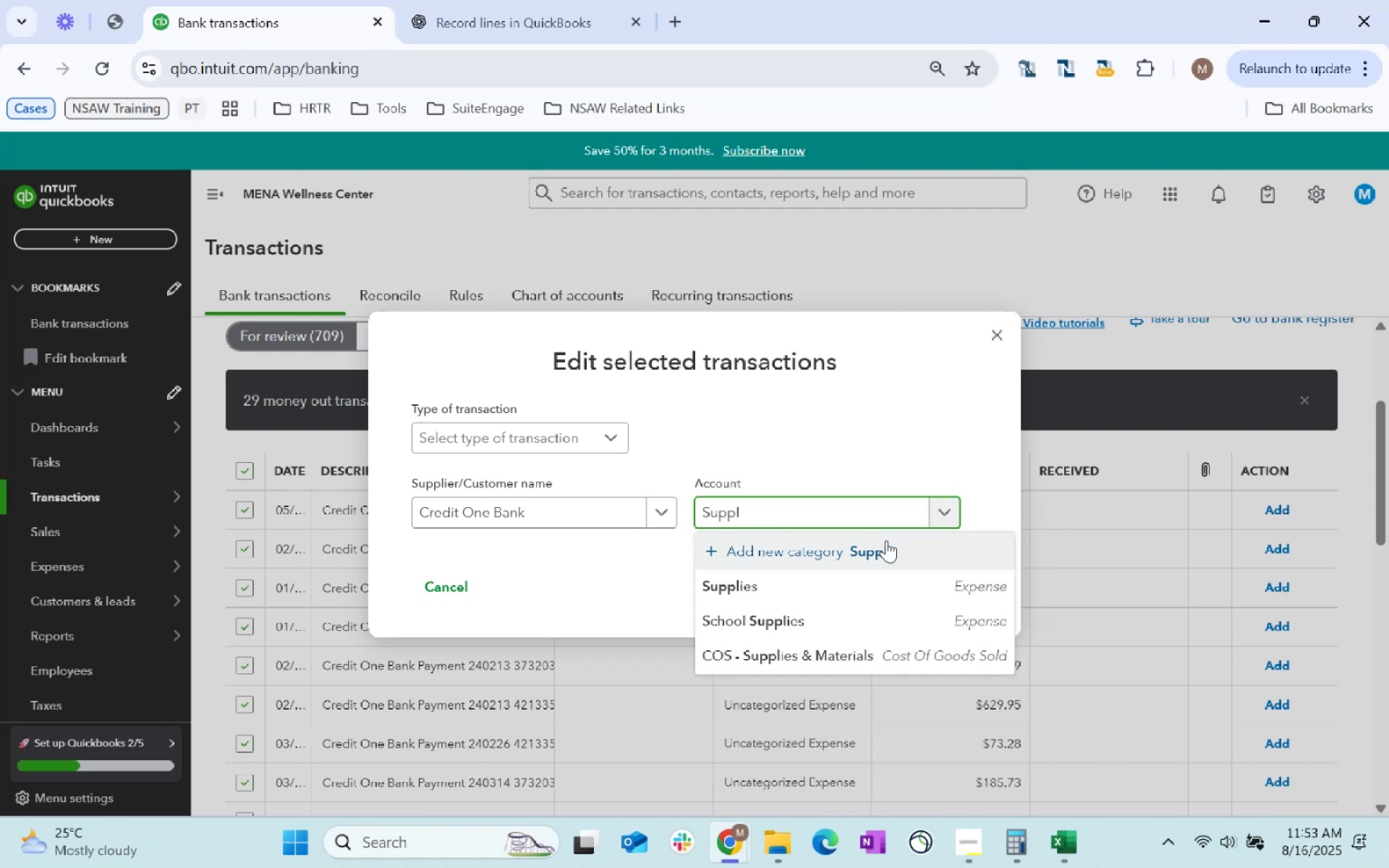 
left_click([854, 577])
 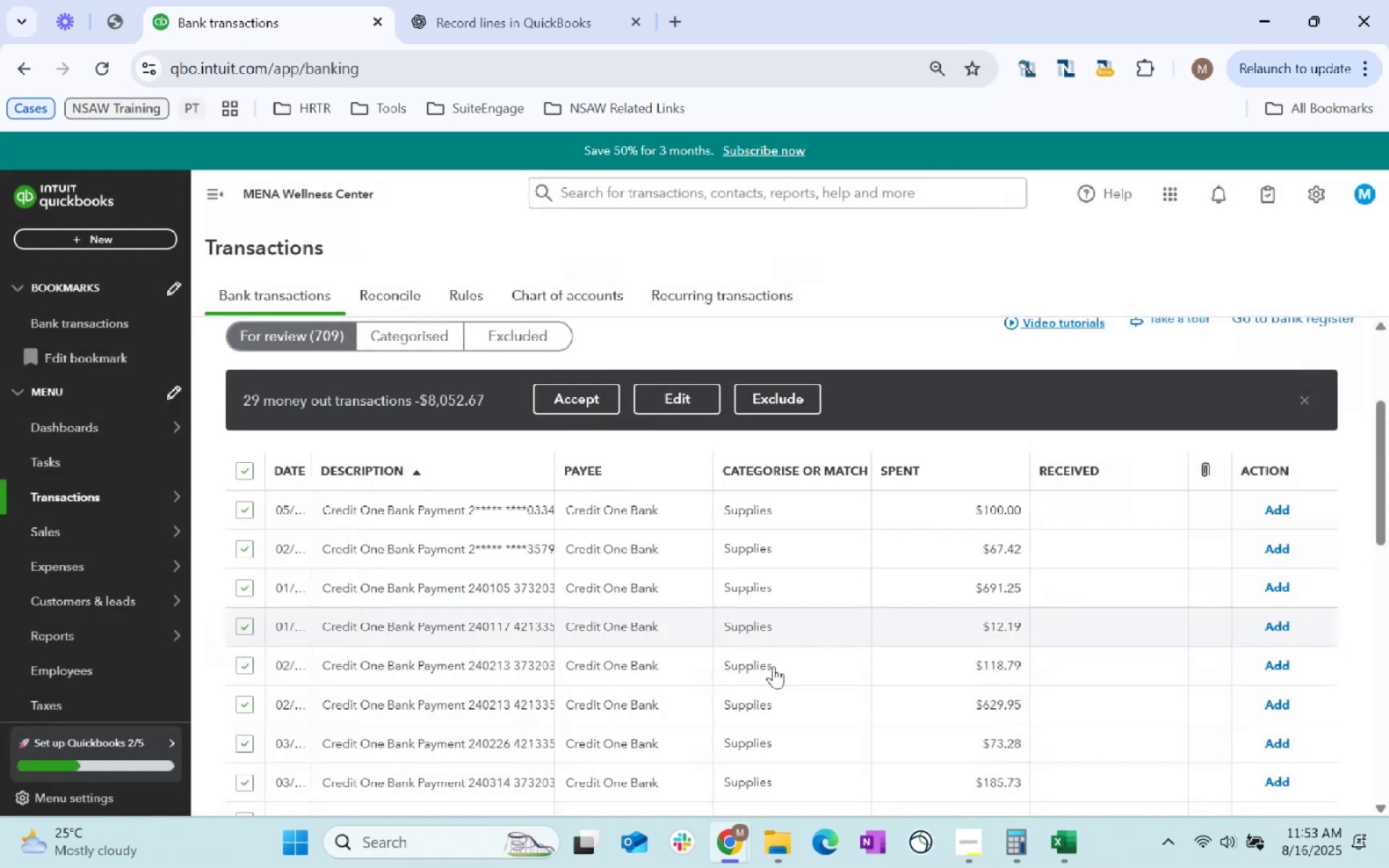 
scroll: coordinate [692, 490], scroll_direction: down, amount: 17.0
 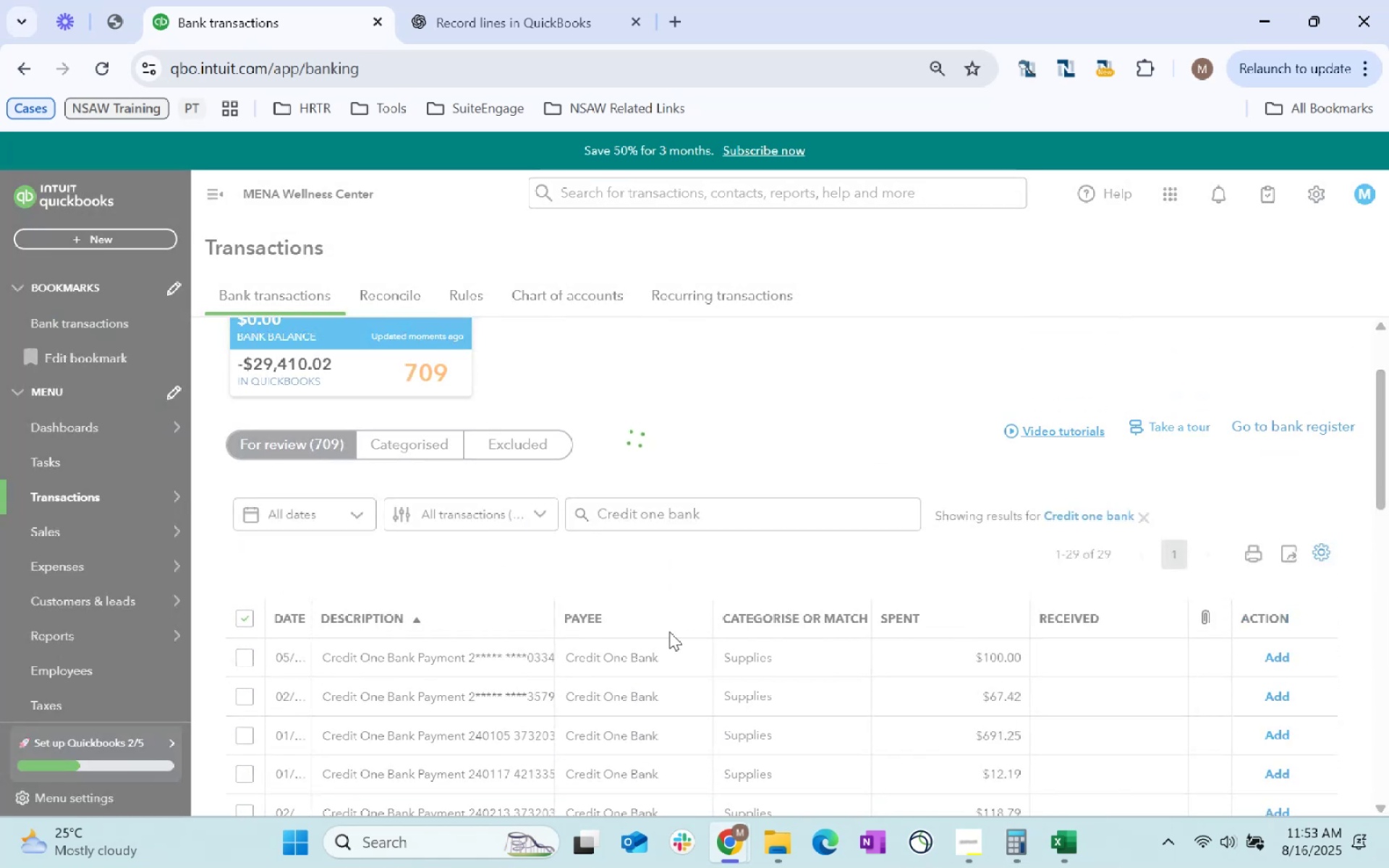 
wait(7.26)
 